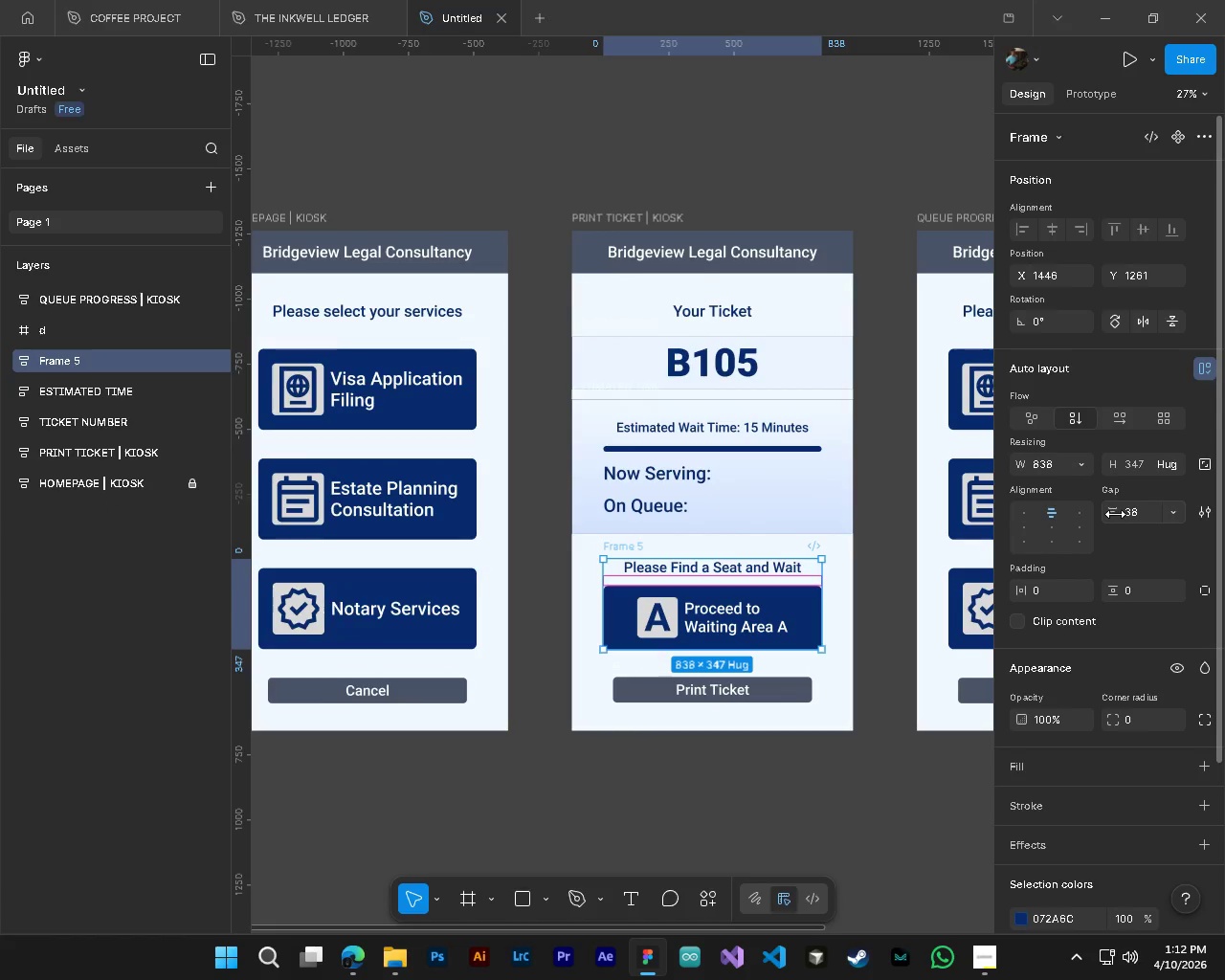 
left_click_drag(start_coordinate=[1115, 514], to_coordinate=[592, 492])
 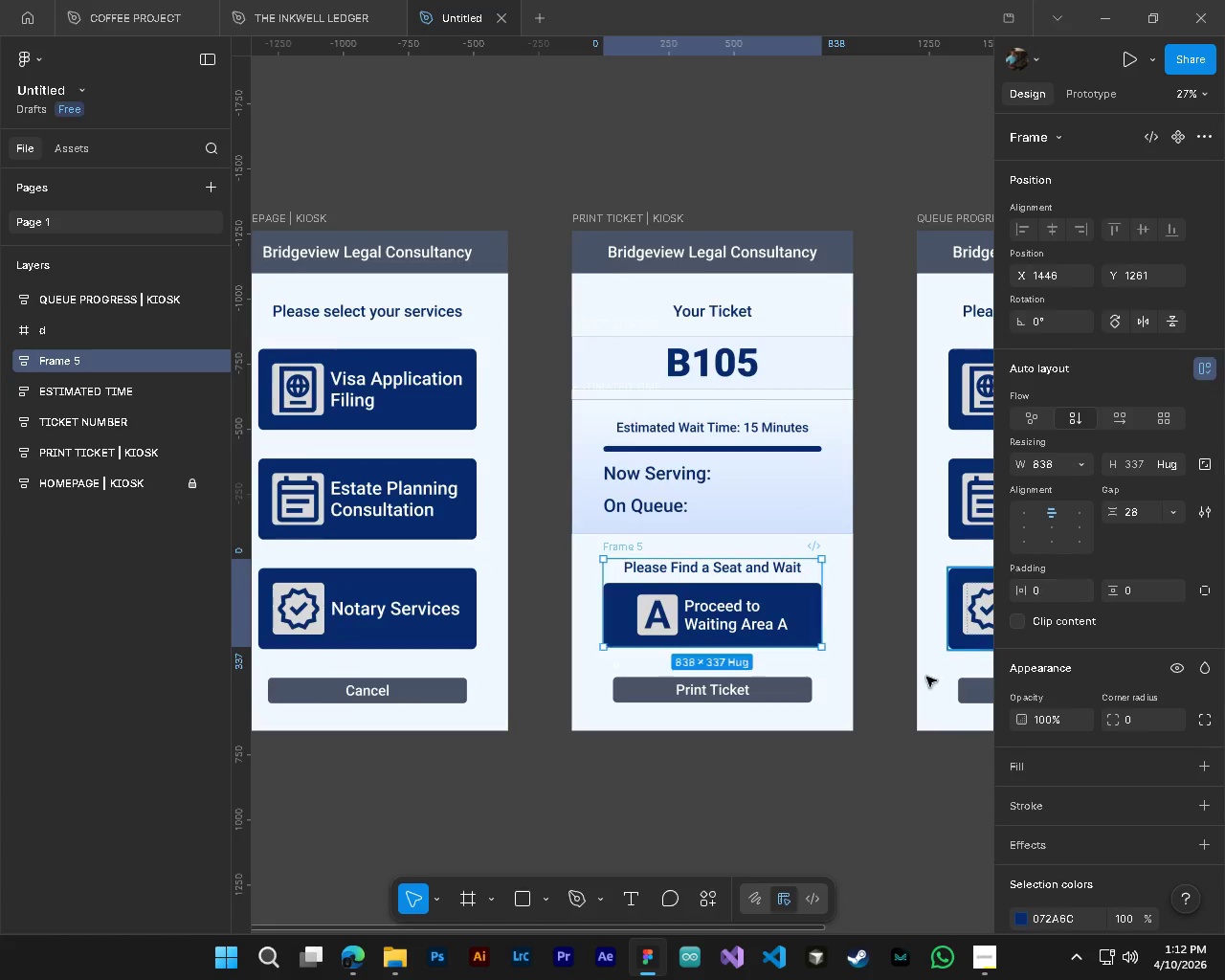 
hold_key(key=AltLeft, duration=0.66)
hold_key(key=ControlLeft, duration=0.64)
scroll: coordinate [827, 718], scroll_direction: up, amount: 4.0
 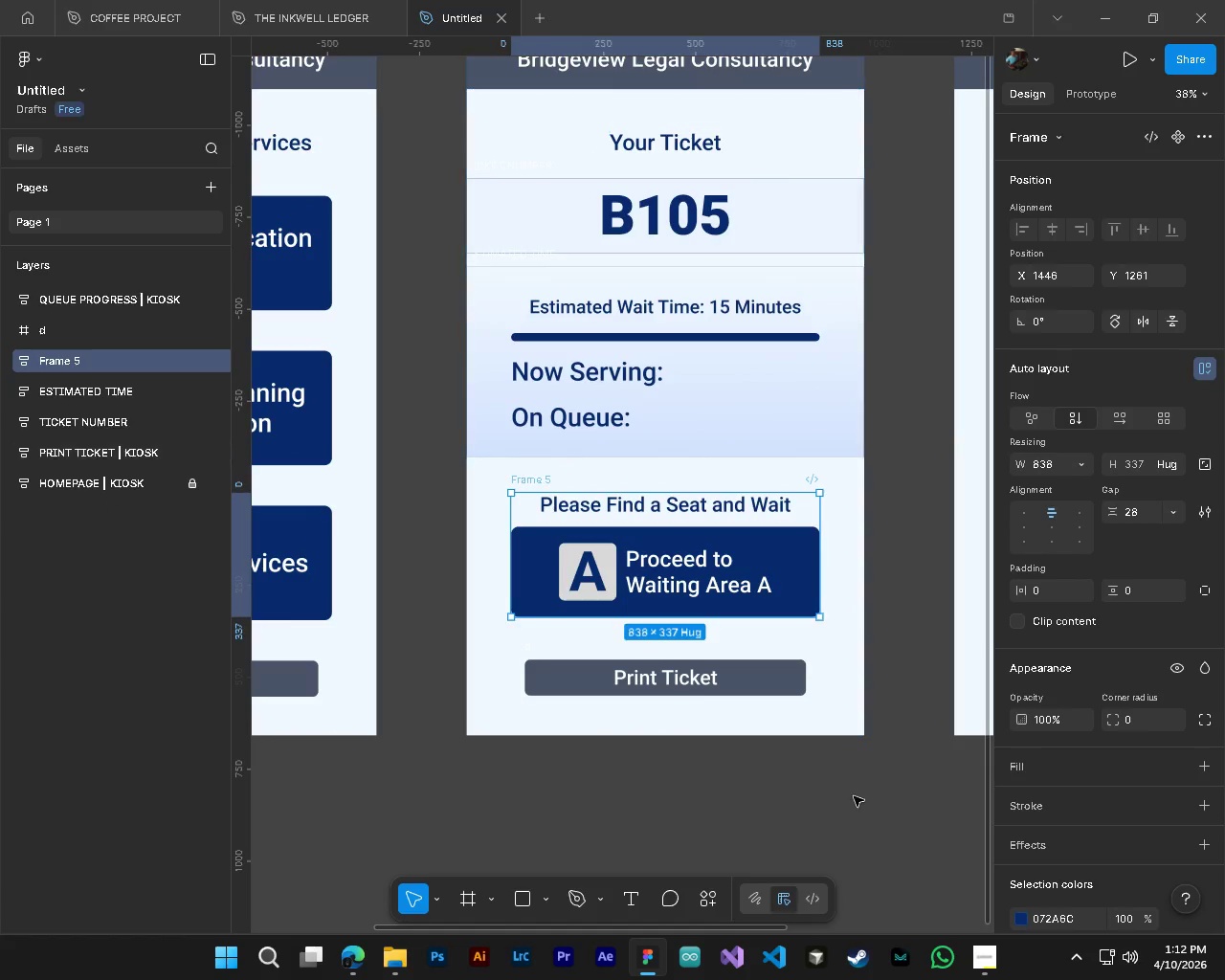 
left_click([845, 808])
 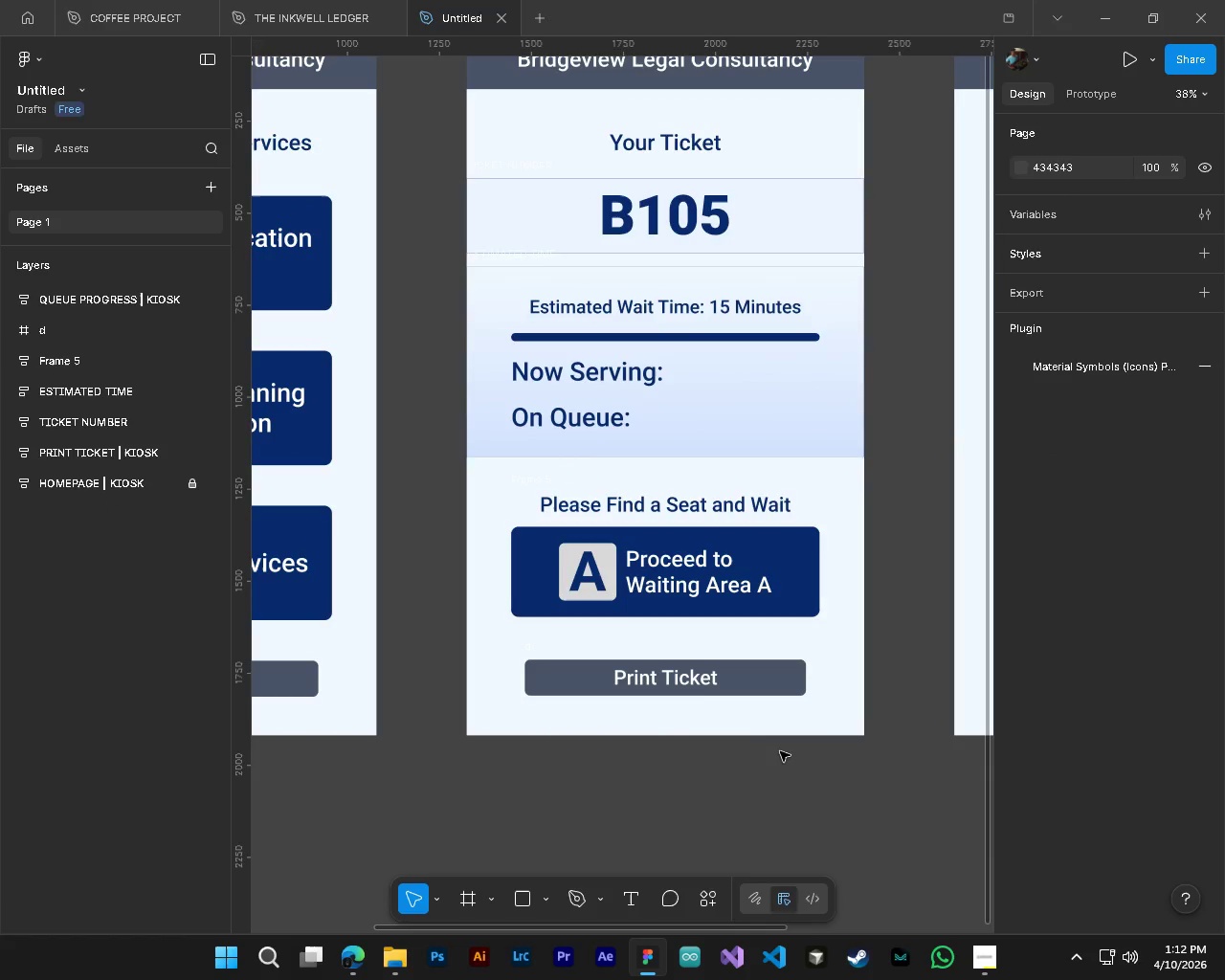 
hold_key(key=ControlLeft, duration=0.39)
hold_key(key=AltLeft, duration=0.36)
scroll: coordinate [752, 737], scroll_direction: down, amount: 5.0
 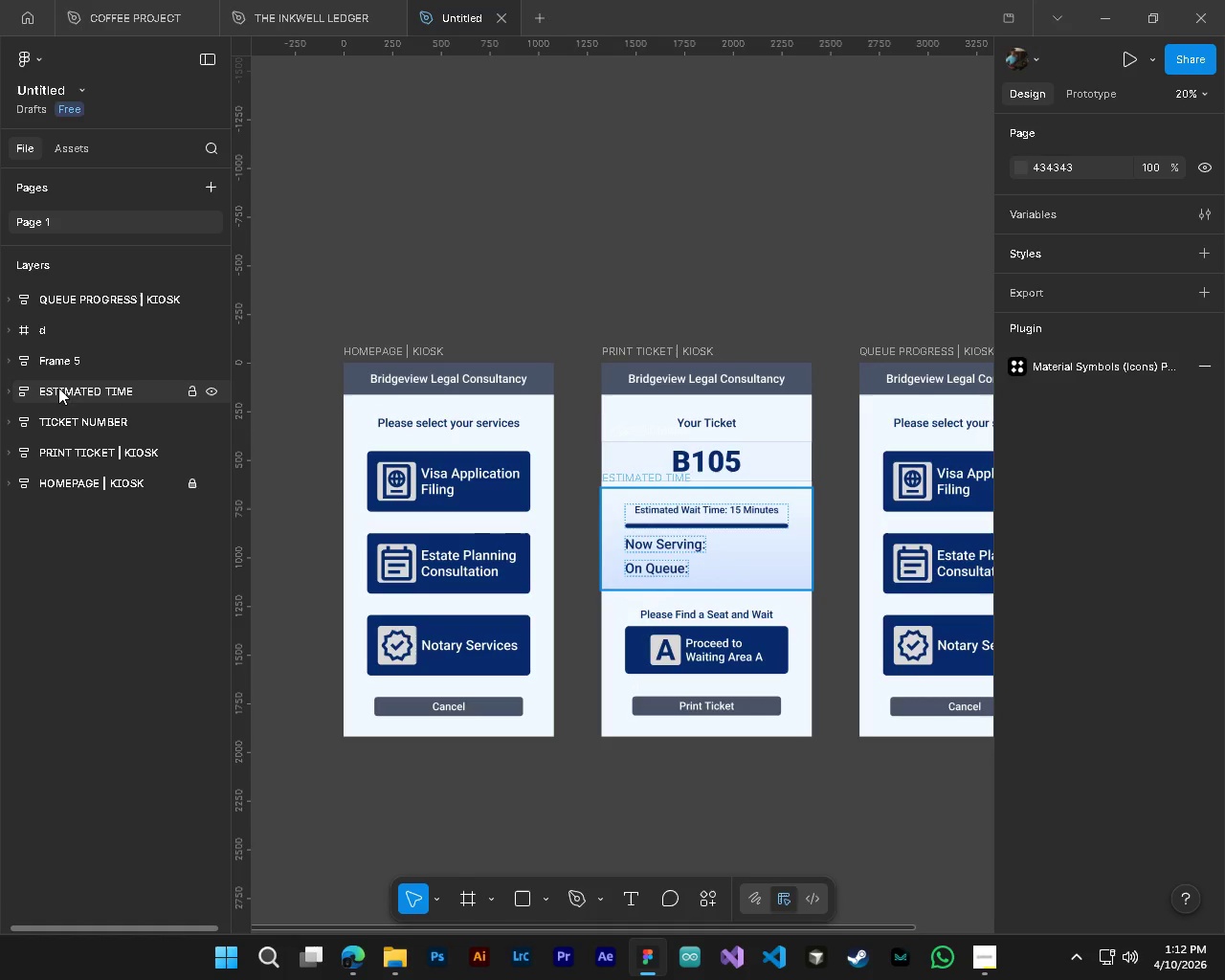 
double_click([59, 365])
 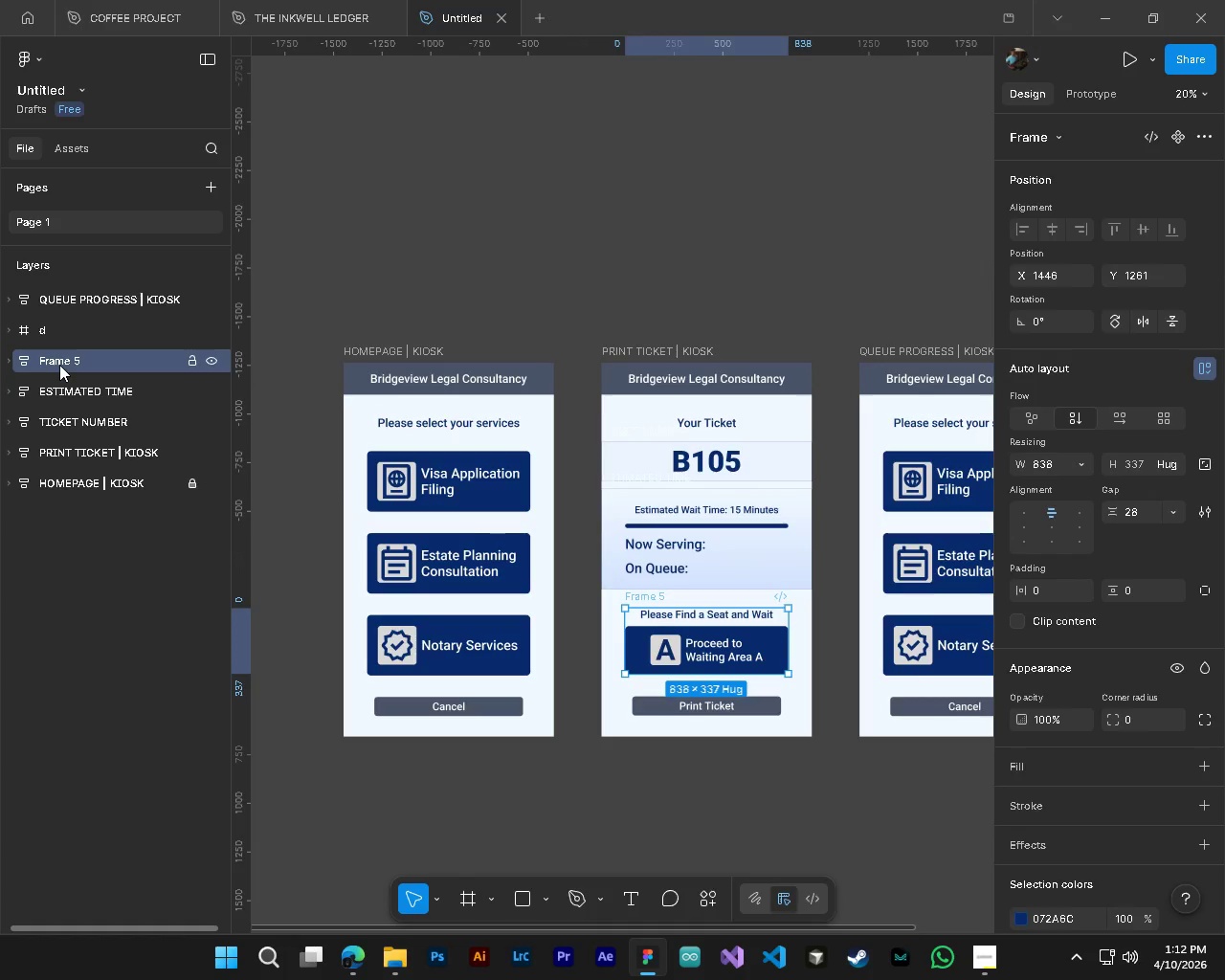 
double_click([59, 365])
 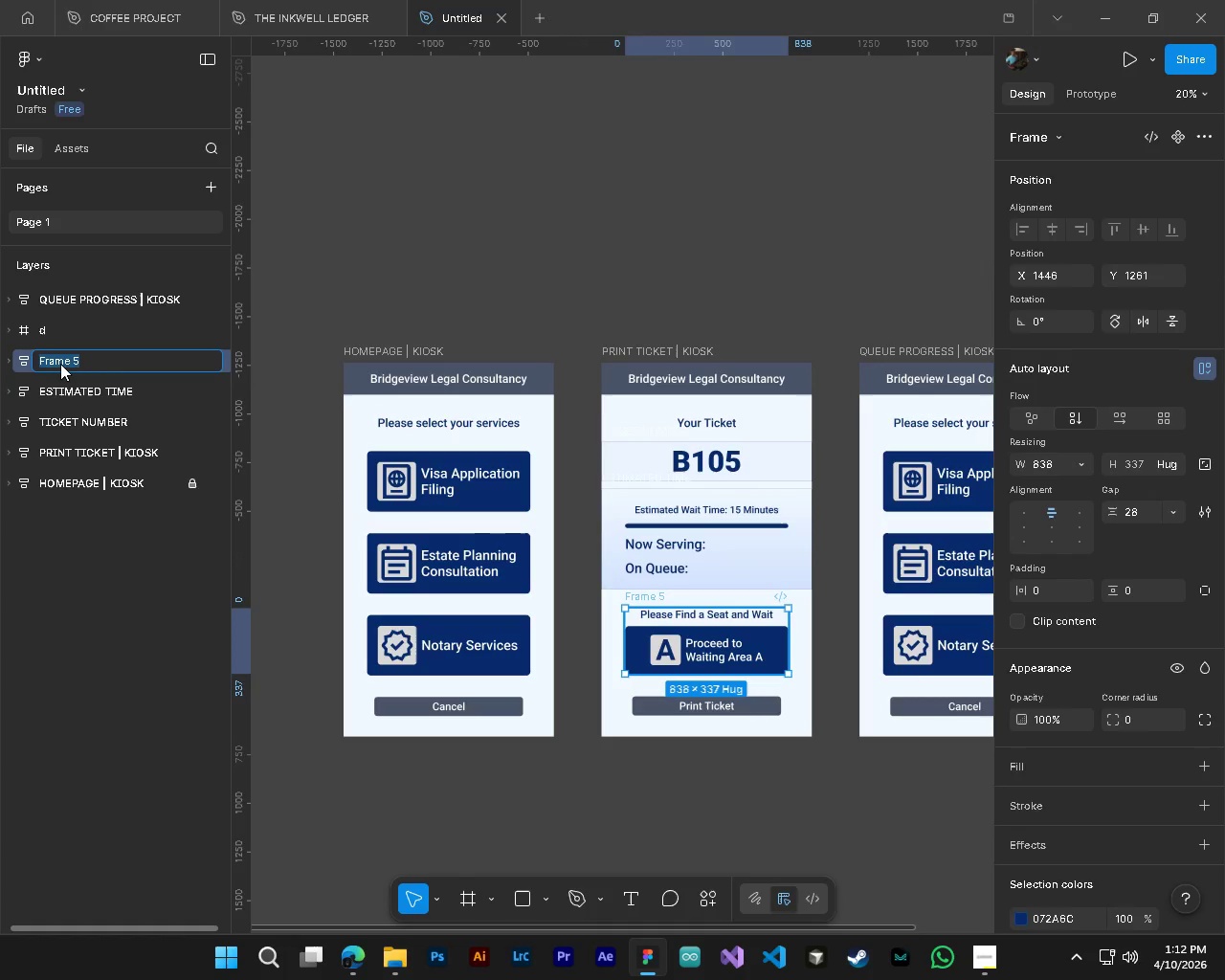 
type(PROCC)
key(Backspace)
type(EED TO)
 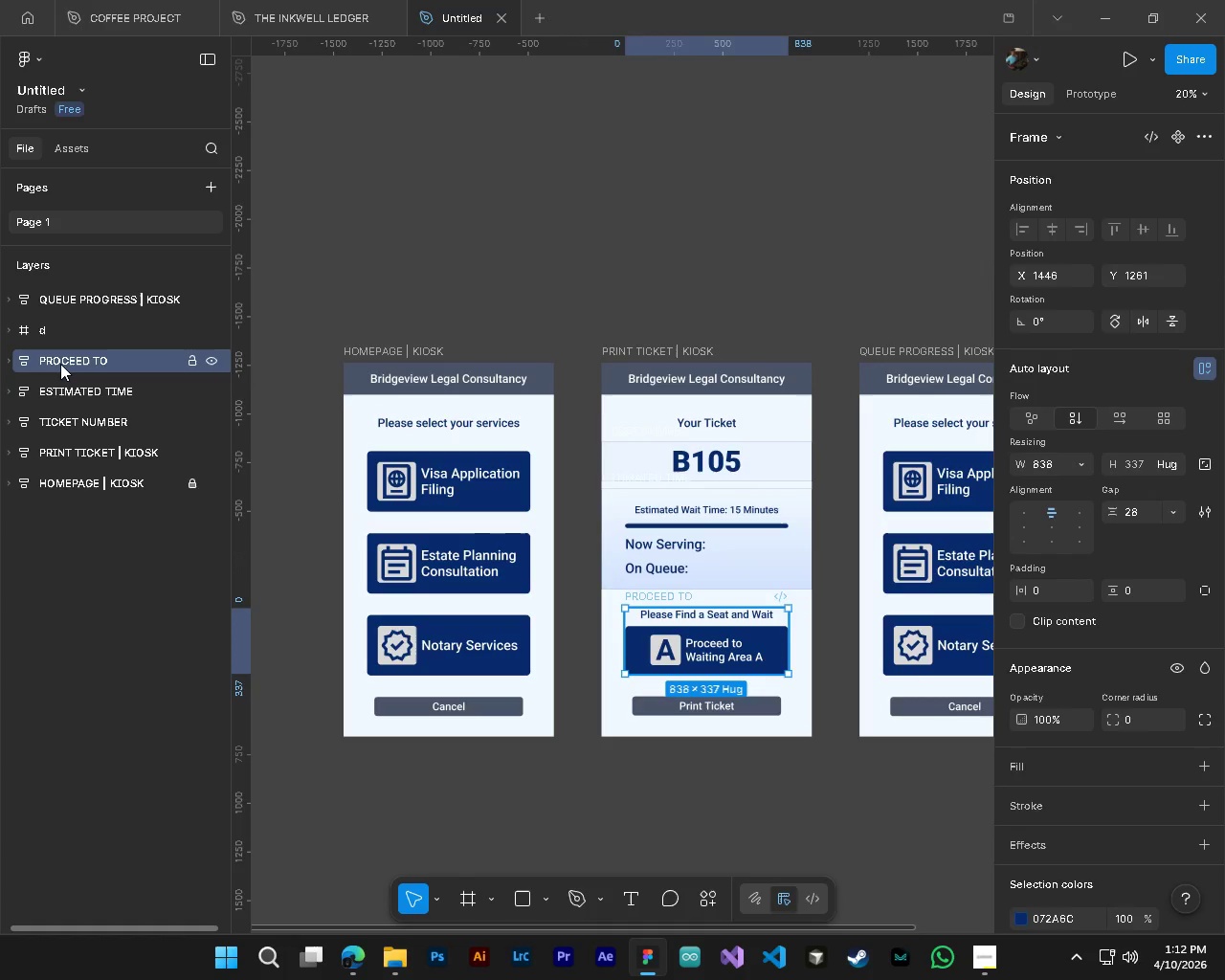 
key(Enter)
 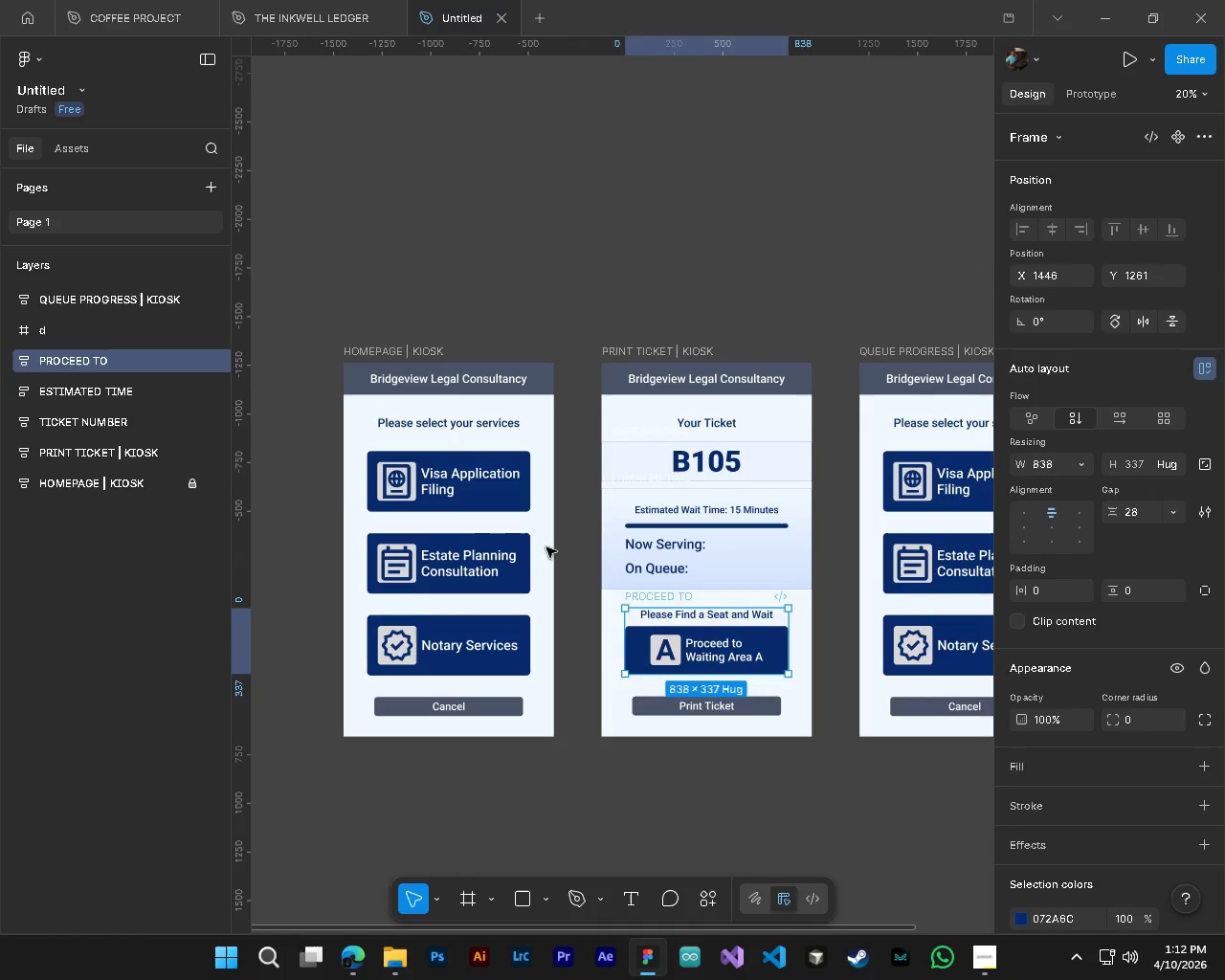 
hold_key(key=ControlLeft, duration=0.5)
hold_key(key=AltLeft, duration=0.39)
scroll: coordinate [698, 652], scroll_direction: up, amount: 4.0
 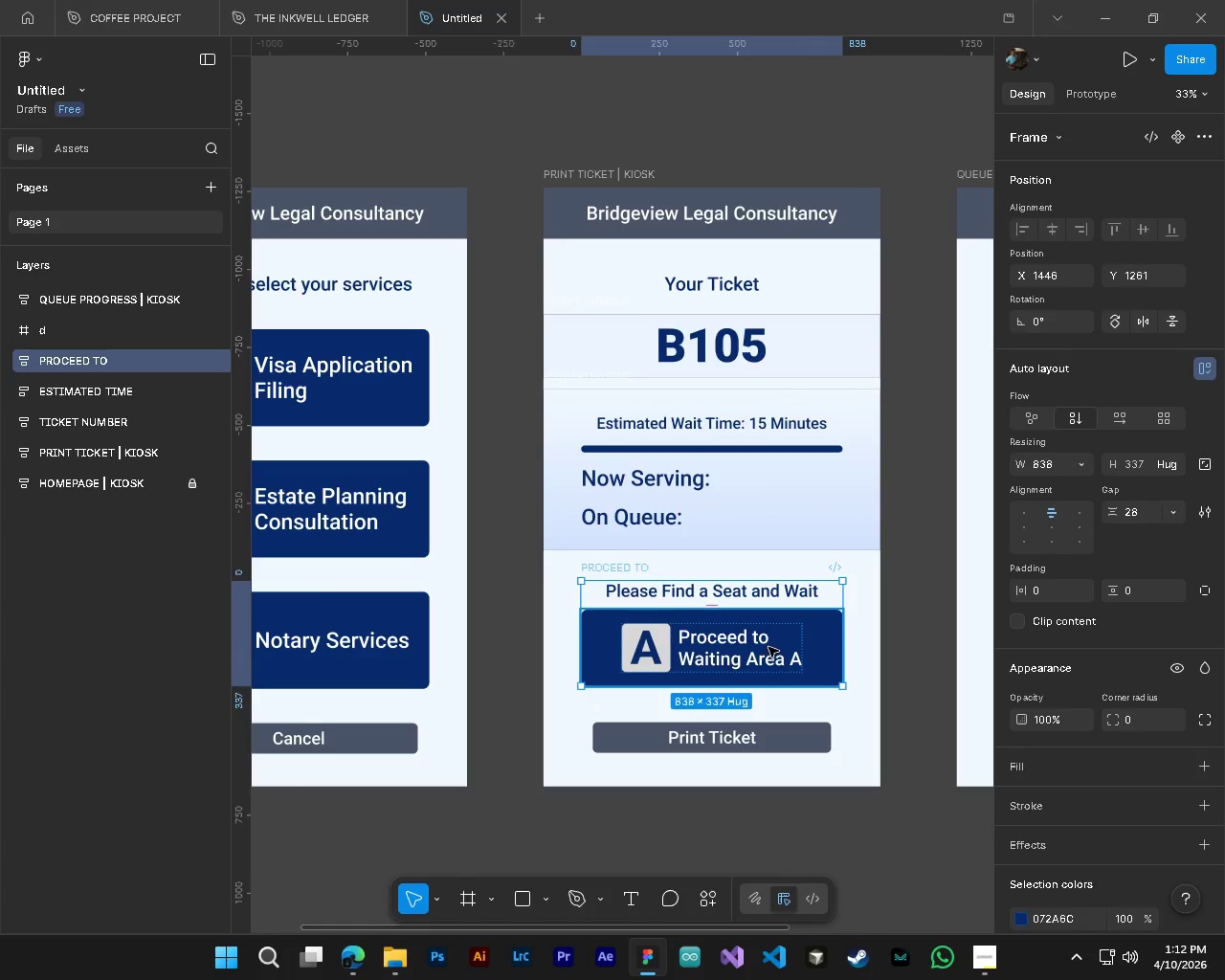 
left_click_drag(start_coordinate=[768, 647], to_coordinate=[764, 653])
 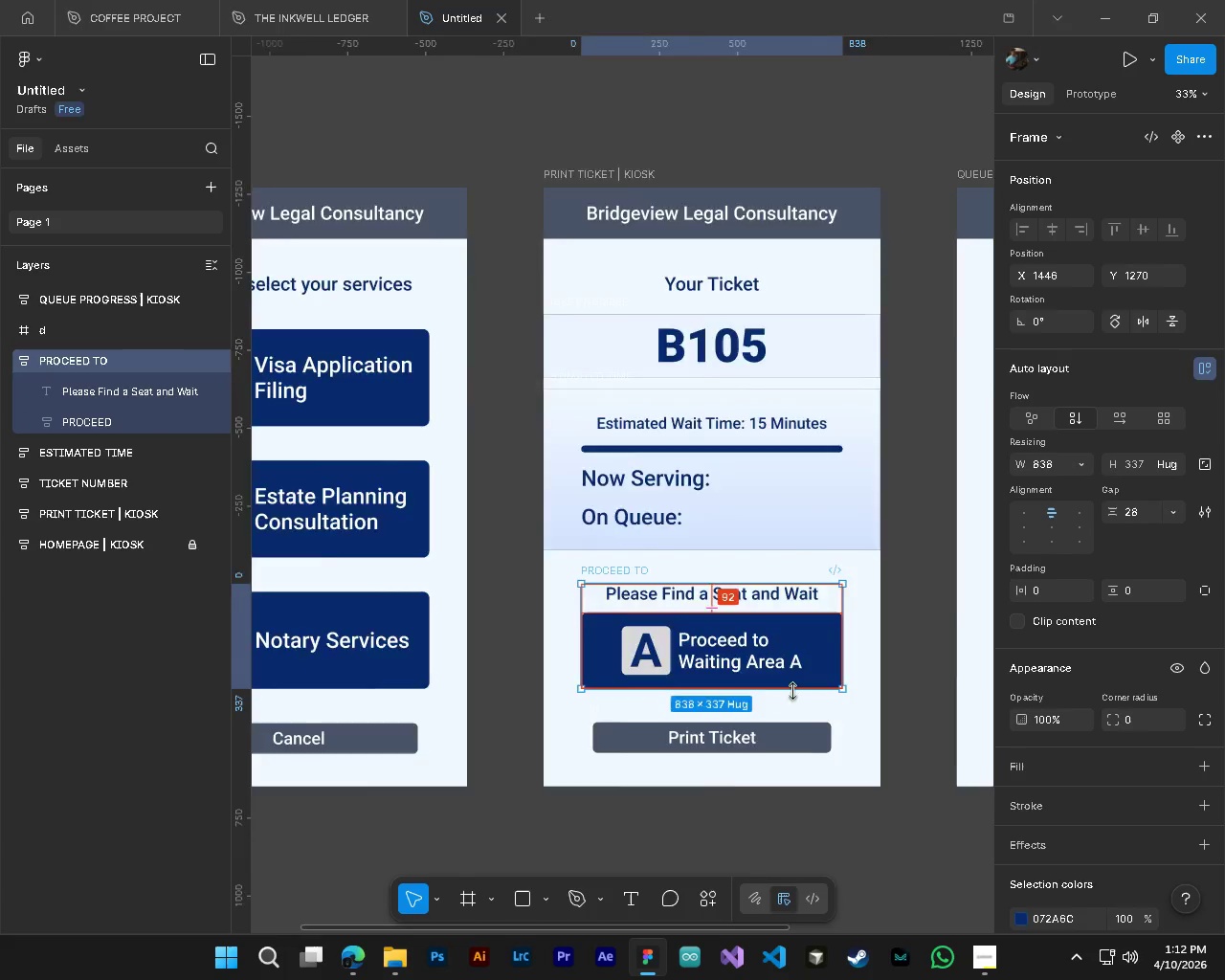 
key(Alt+AltLeft)
 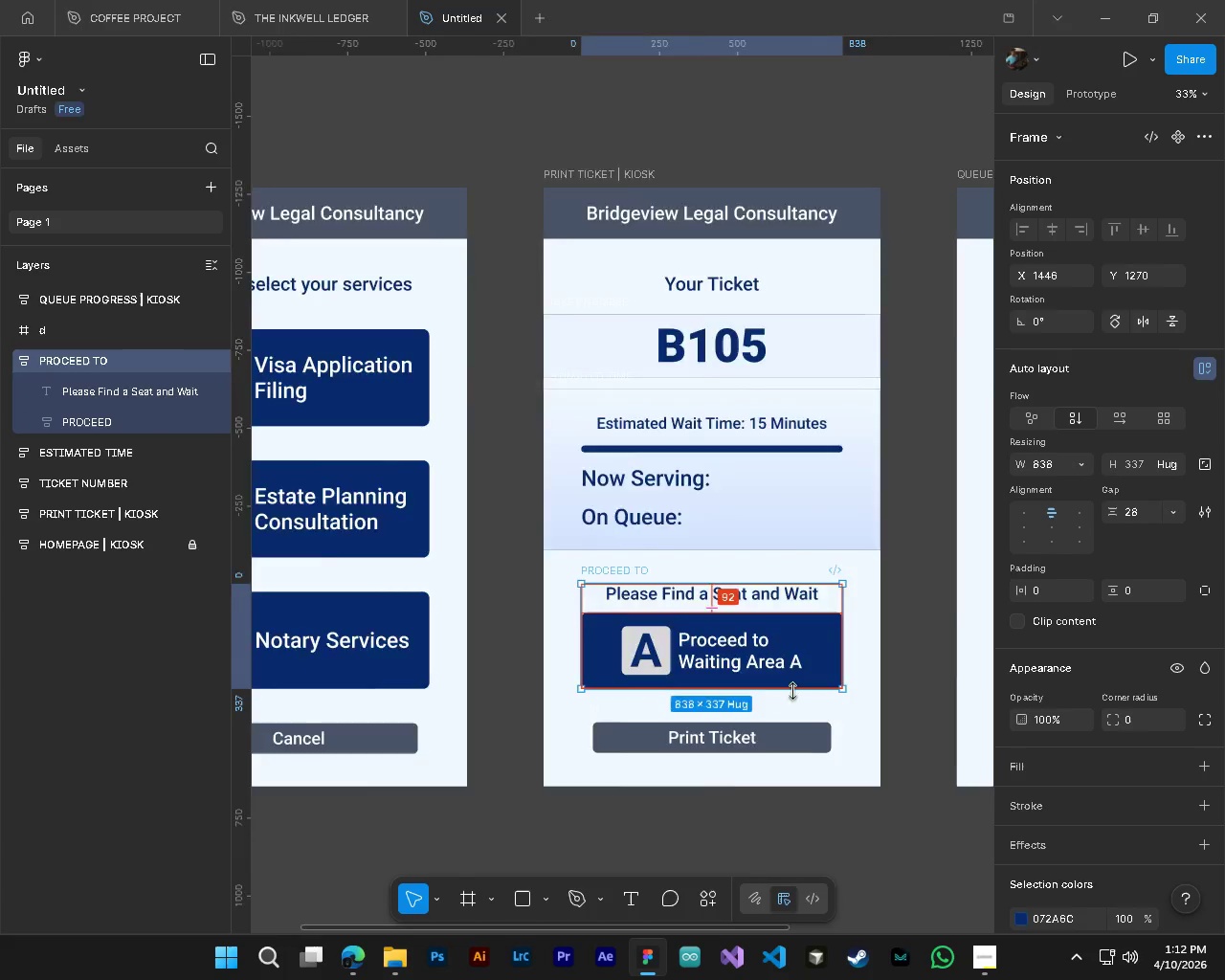 
key(Alt+Control+ControlLeft)
 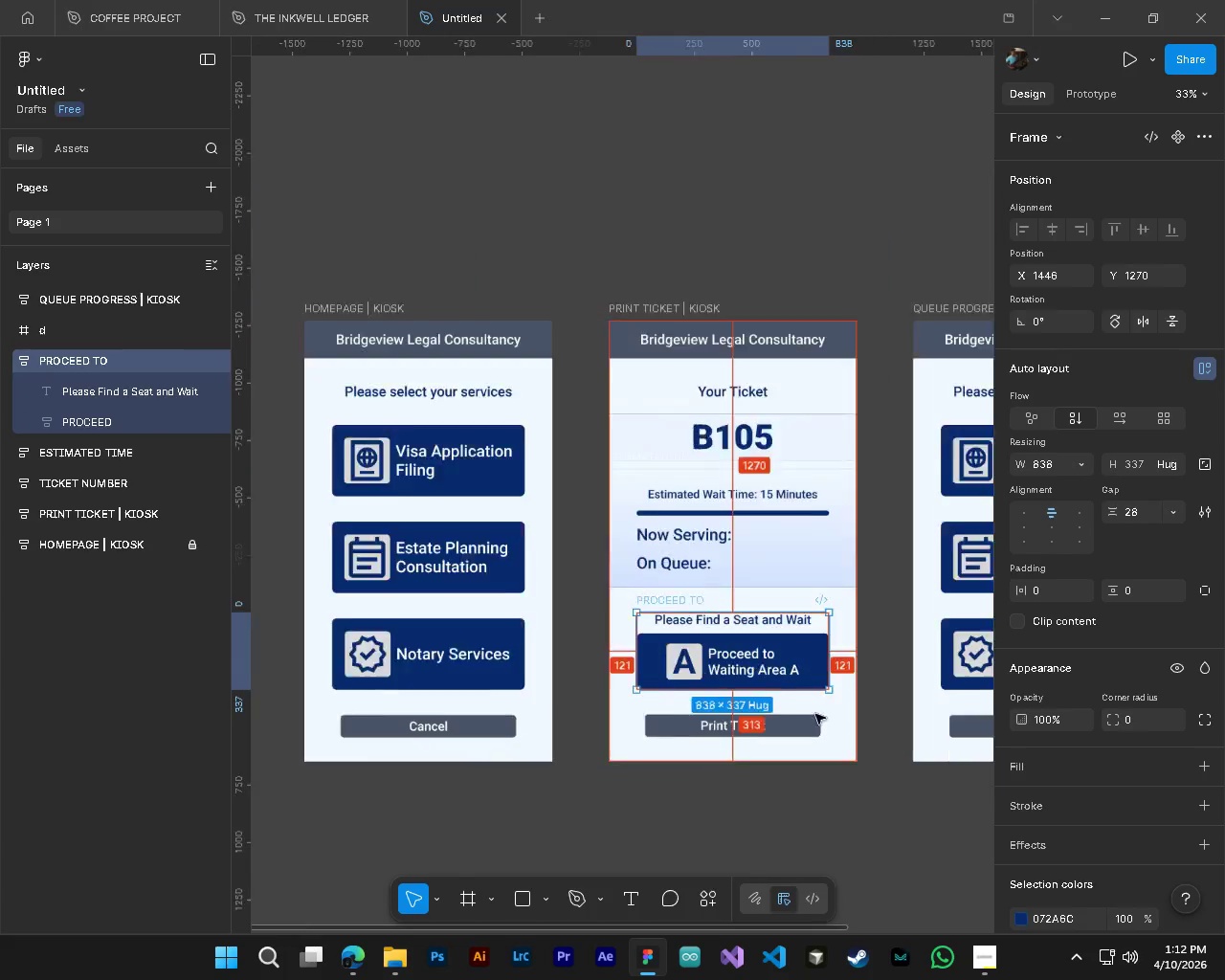 
scroll: coordinate [800, 700], scroll_direction: down, amount: 4.0
 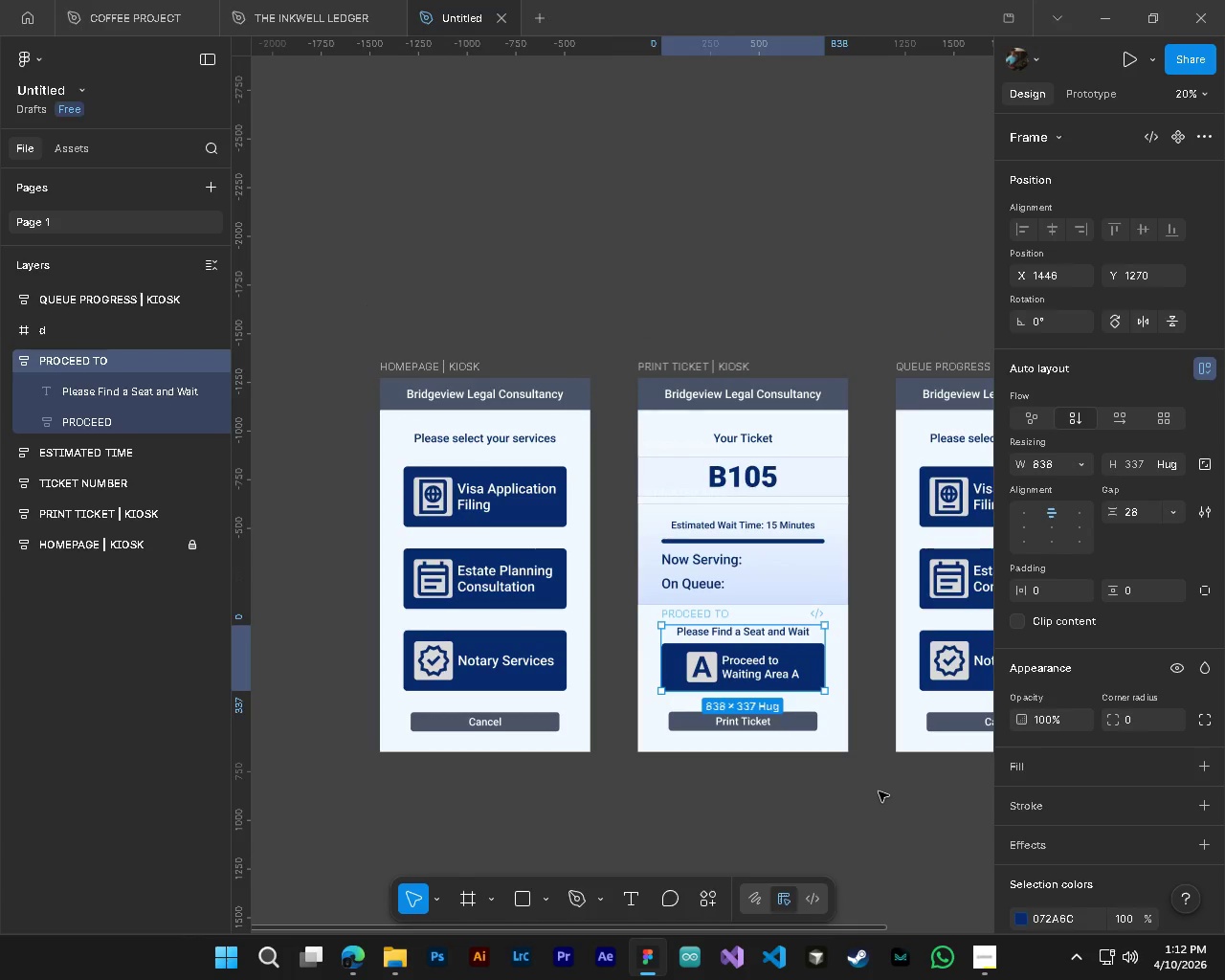 
left_click([879, 791])
 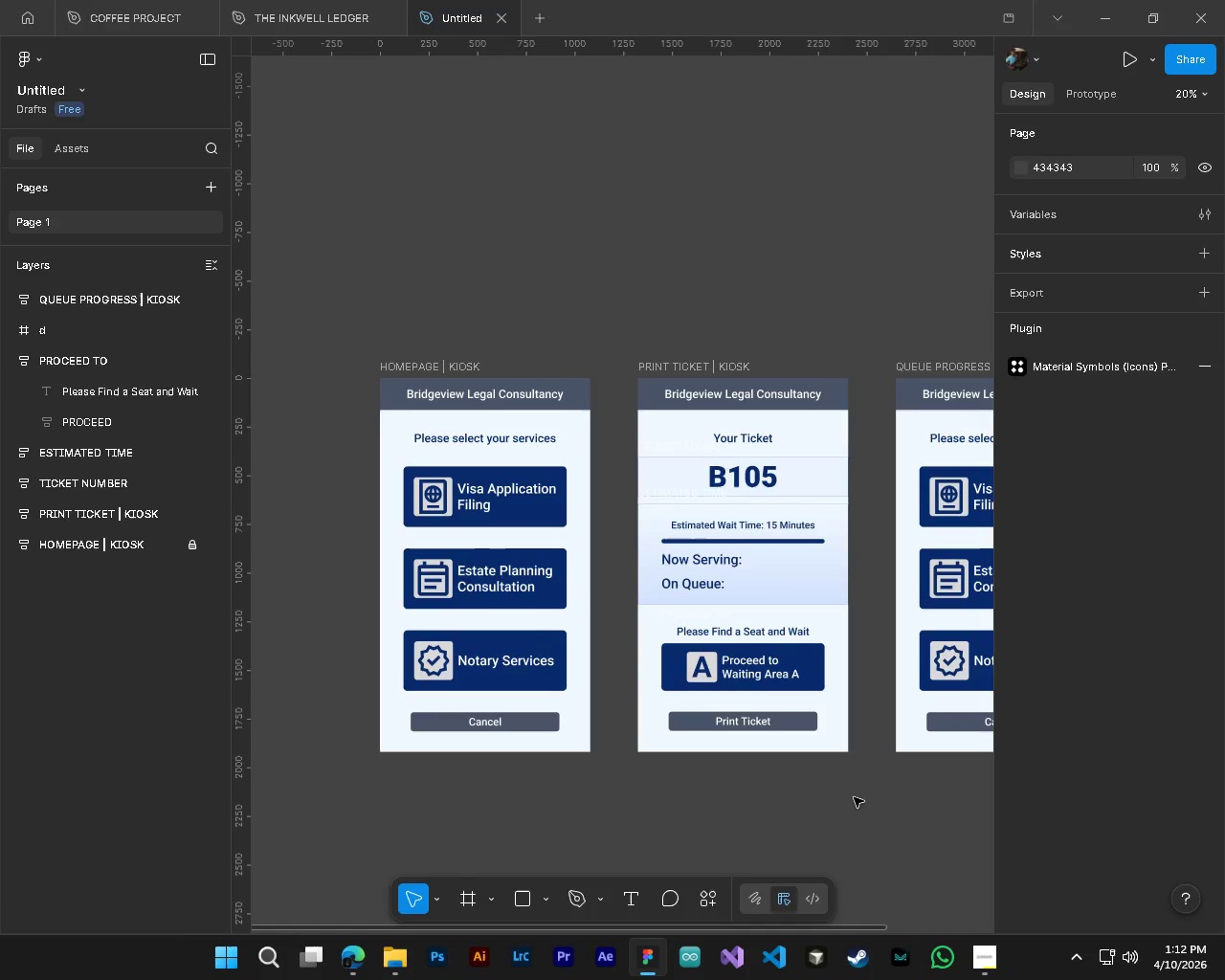 
key(Alt+AltLeft)
 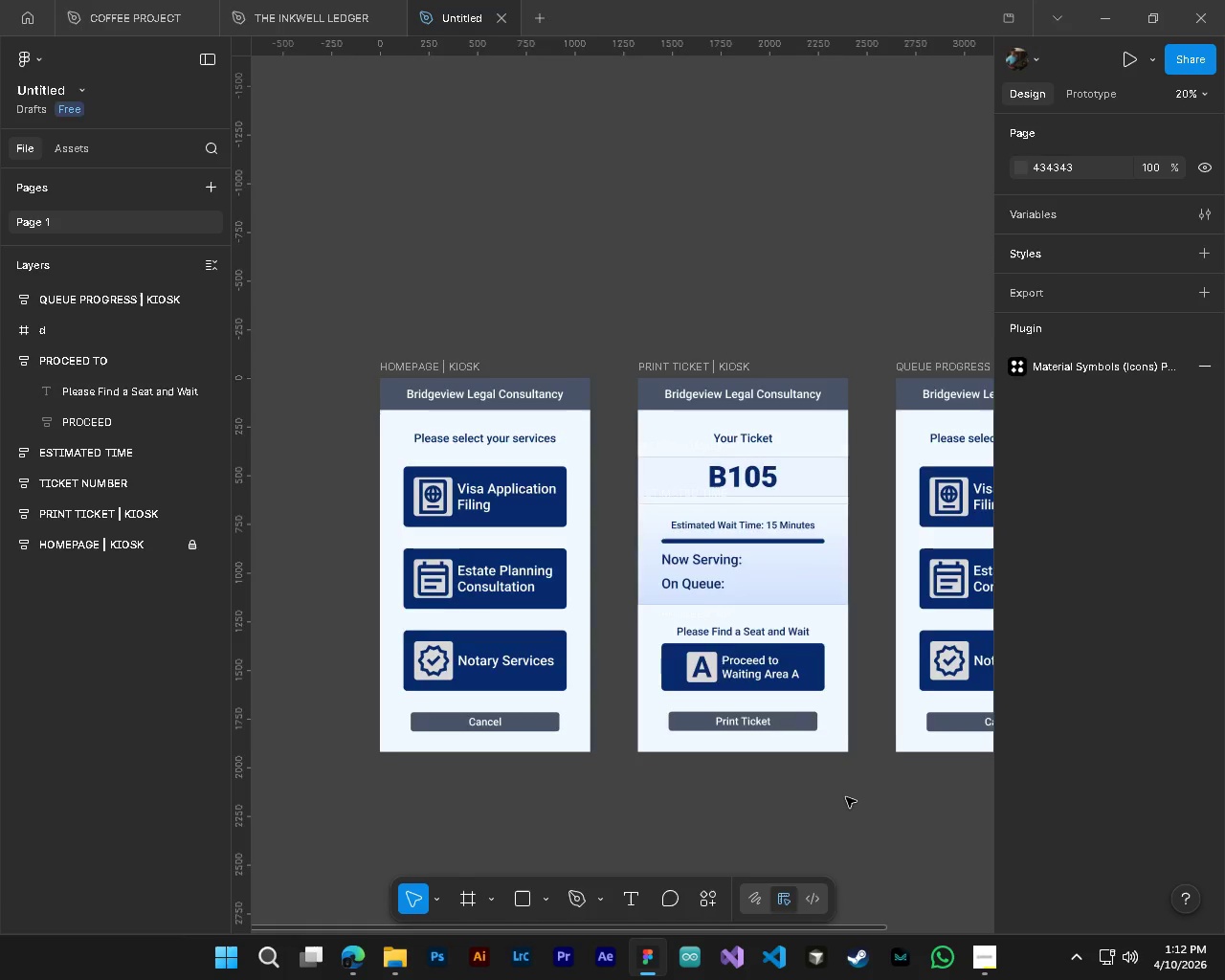 
key(Alt+Control+ControlLeft)
 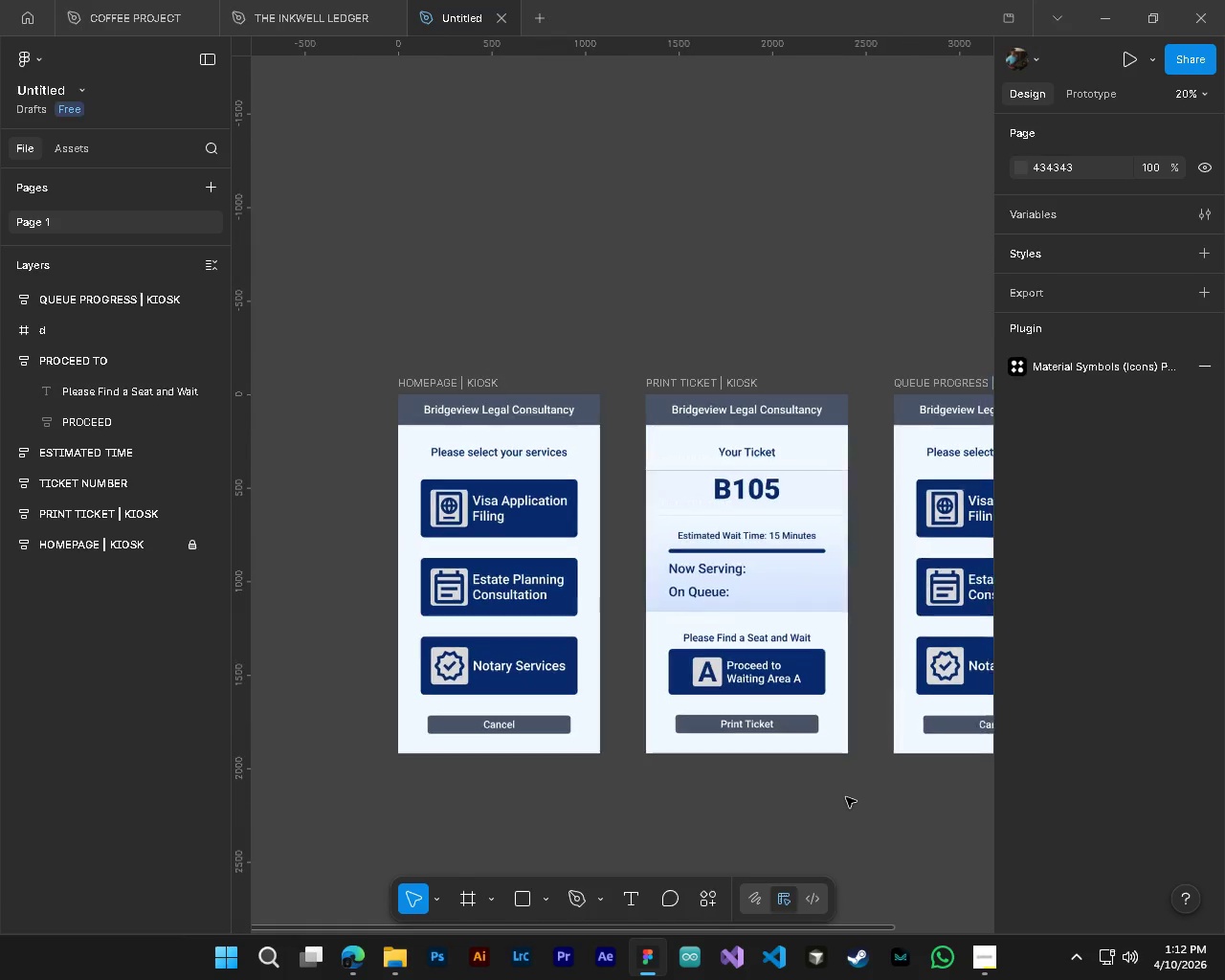 
key(CapsLock)
 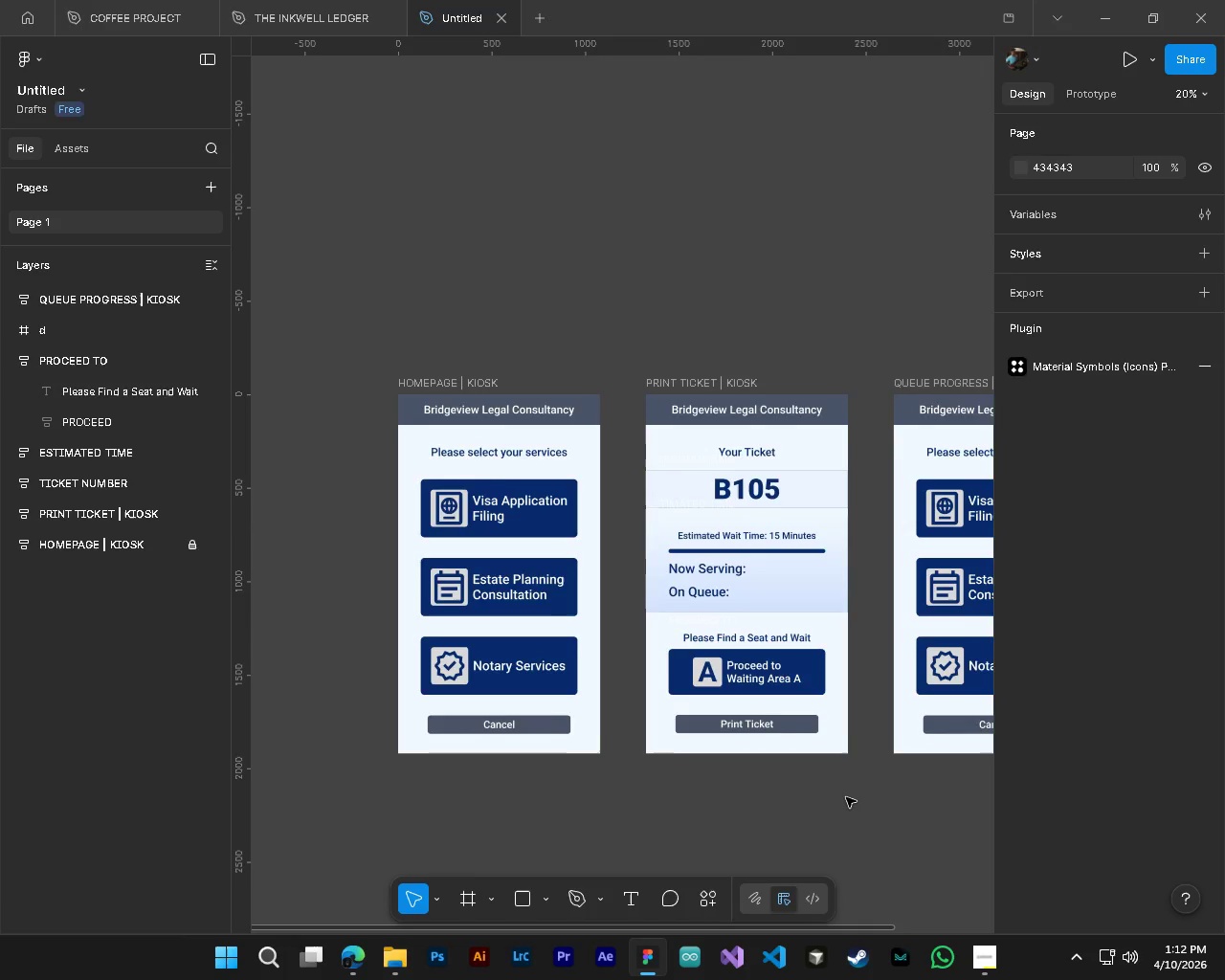 
scroll: coordinate [846, 797], scroll_direction: down, amount: 1.0
 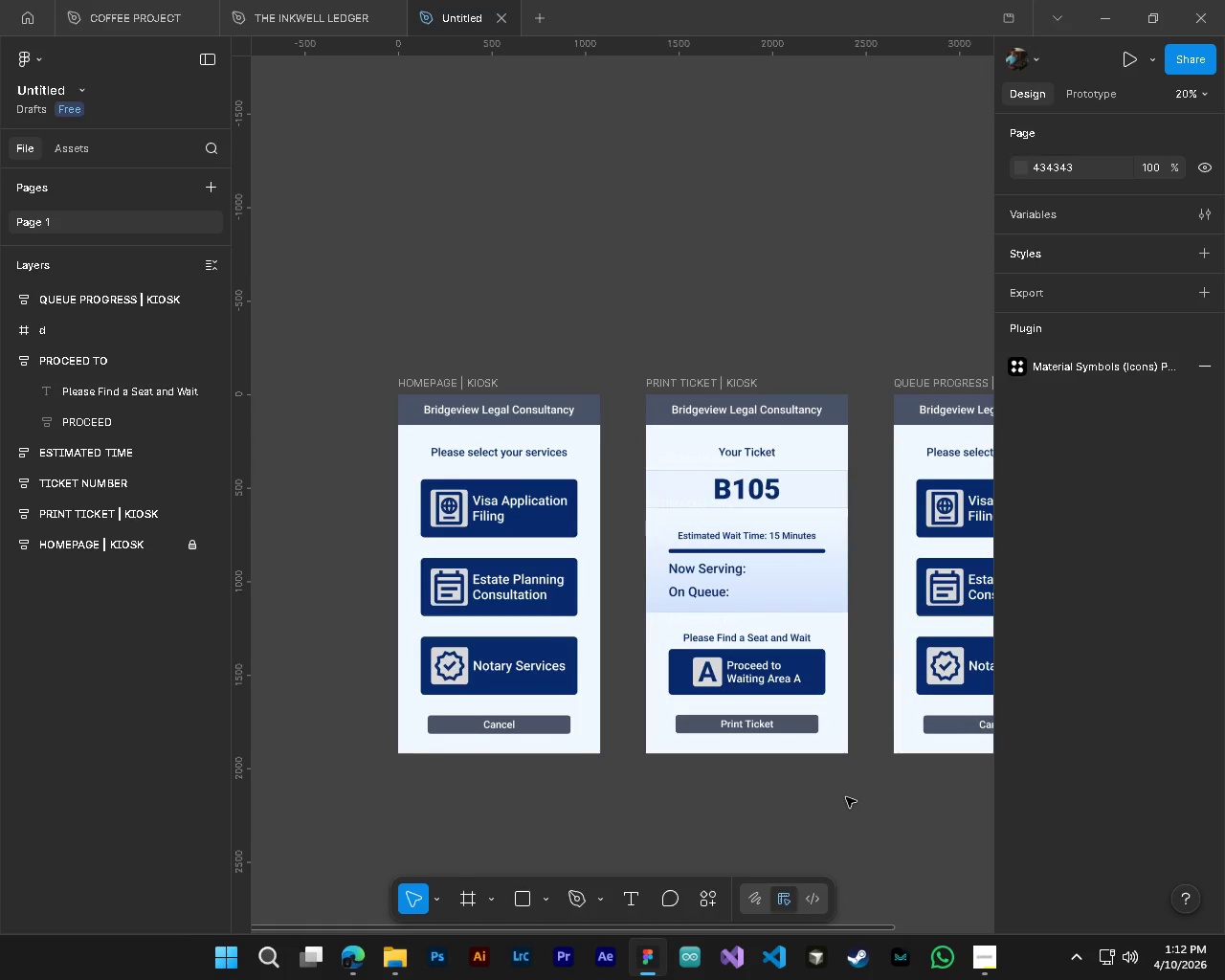 
key(Alt+AltLeft)
 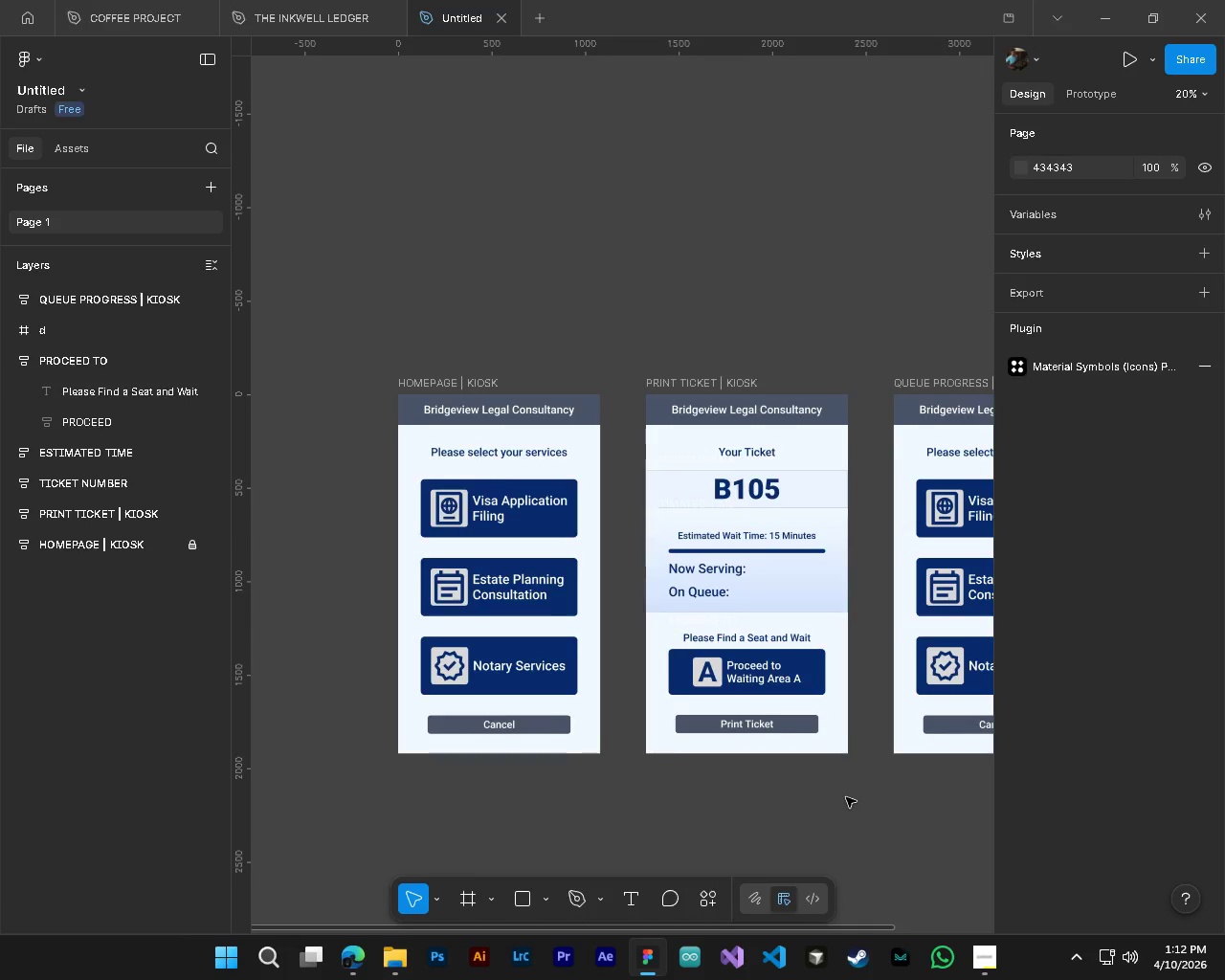 
key(Alt+Control+ControlLeft)
 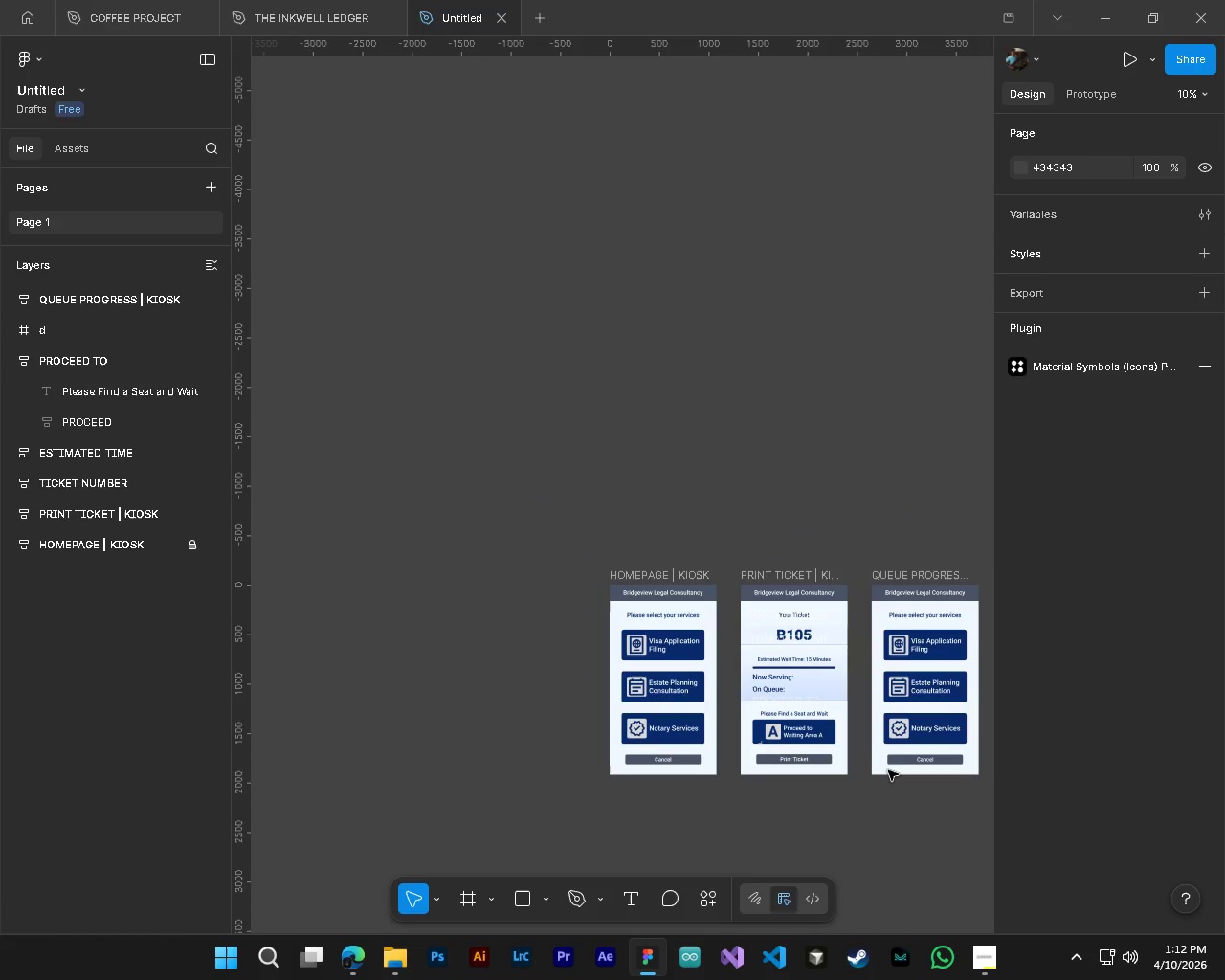 
hold_key(key=ShiftLeft, duration=0.39)
scroll: coordinate [882, 774], scroll_direction: down, amount: 2.0
 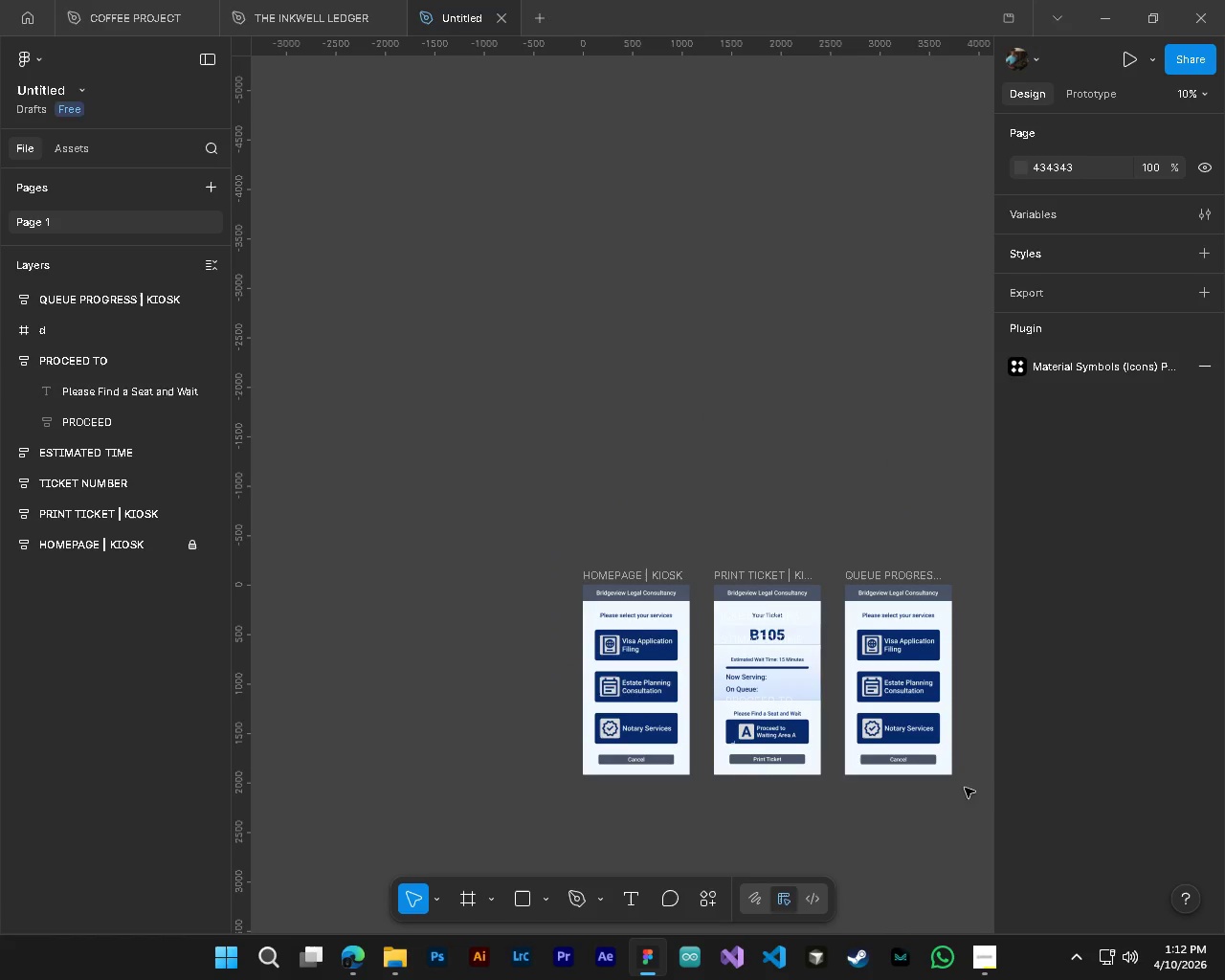 
key(Shift+ShiftLeft)
 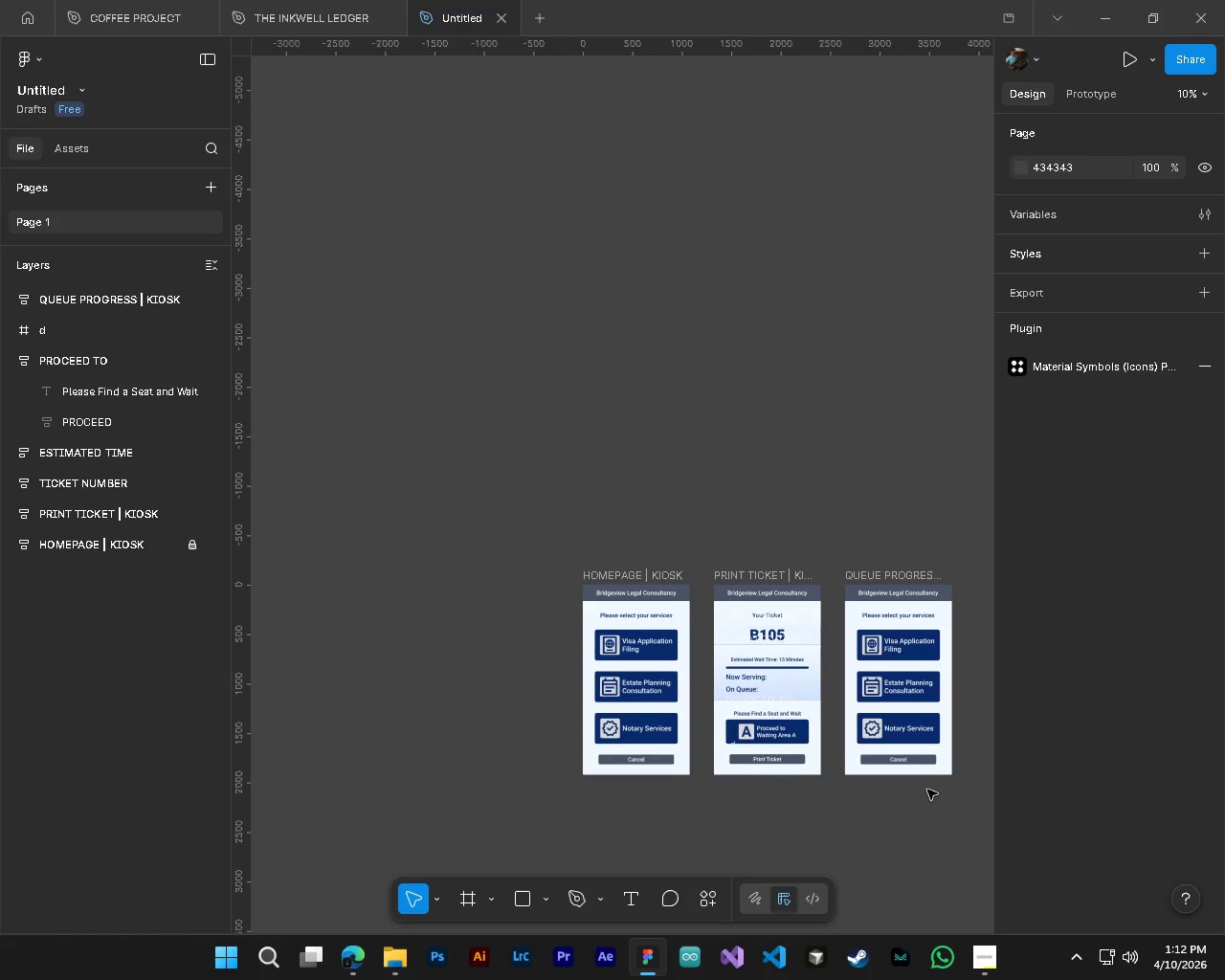 
scroll: coordinate [926, 790], scroll_direction: down, amount: 3.0
 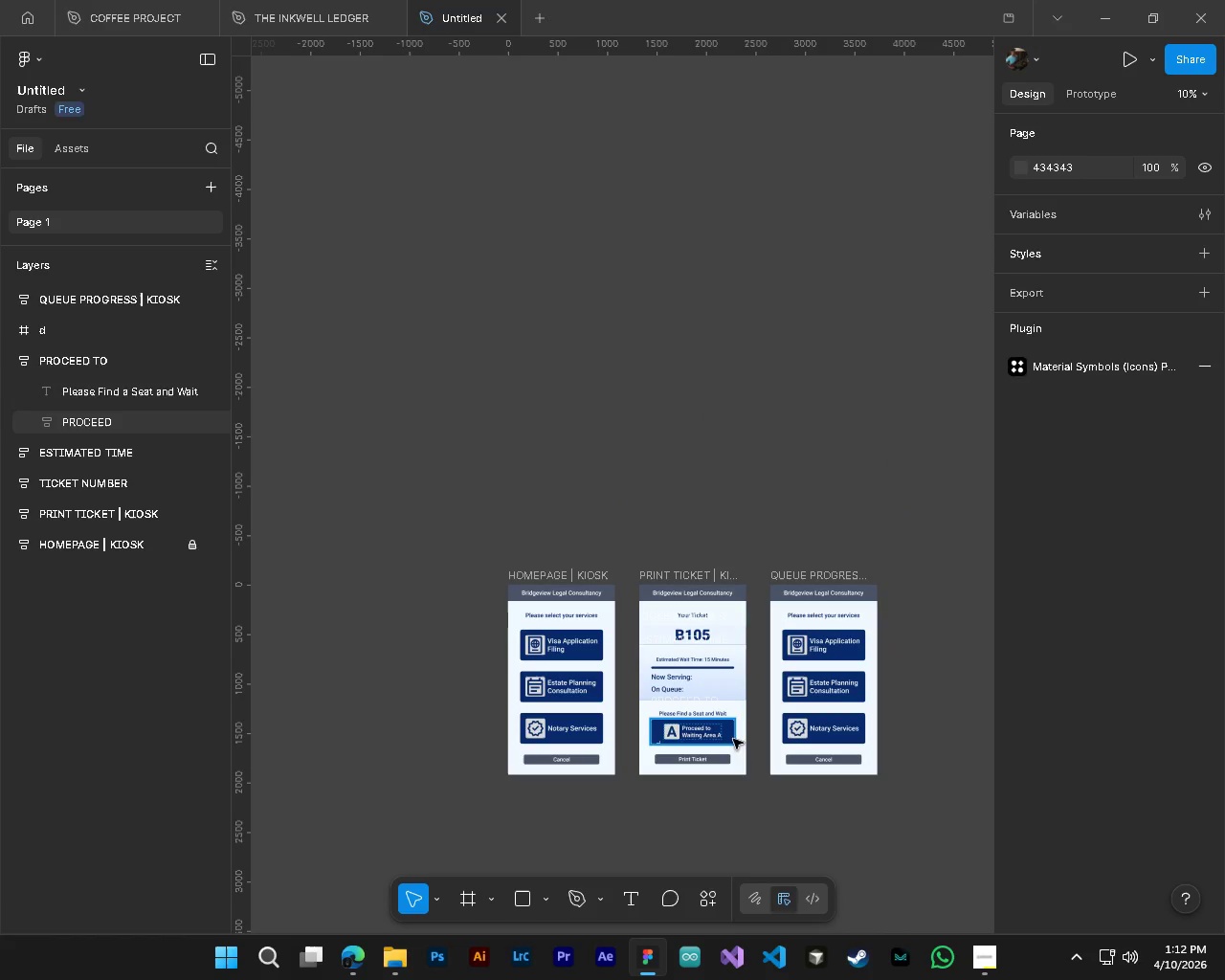 
hold_key(key=ControlLeft, duration=0.58)
hold_key(key=AltLeft, duration=0.55)
scroll: coordinate [725, 674], scroll_direction: up, amount: 4.0
 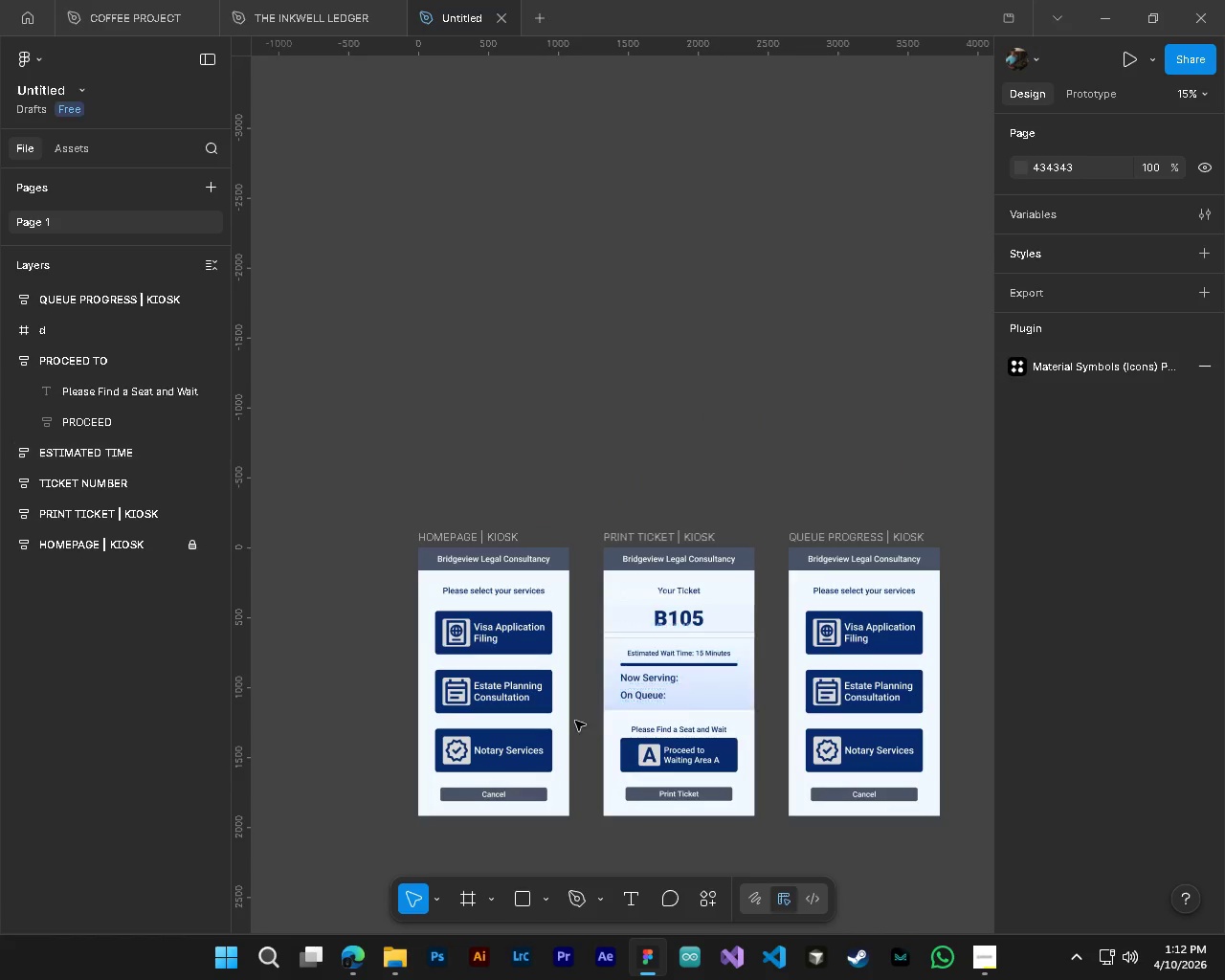 
hold_key(key=AltLeft, duration=0.58)
hold_key(key=ControlLeft, duration=0.62)
scroll: coordinate [738, 758], scroll_direction: up, amount: 4.0
 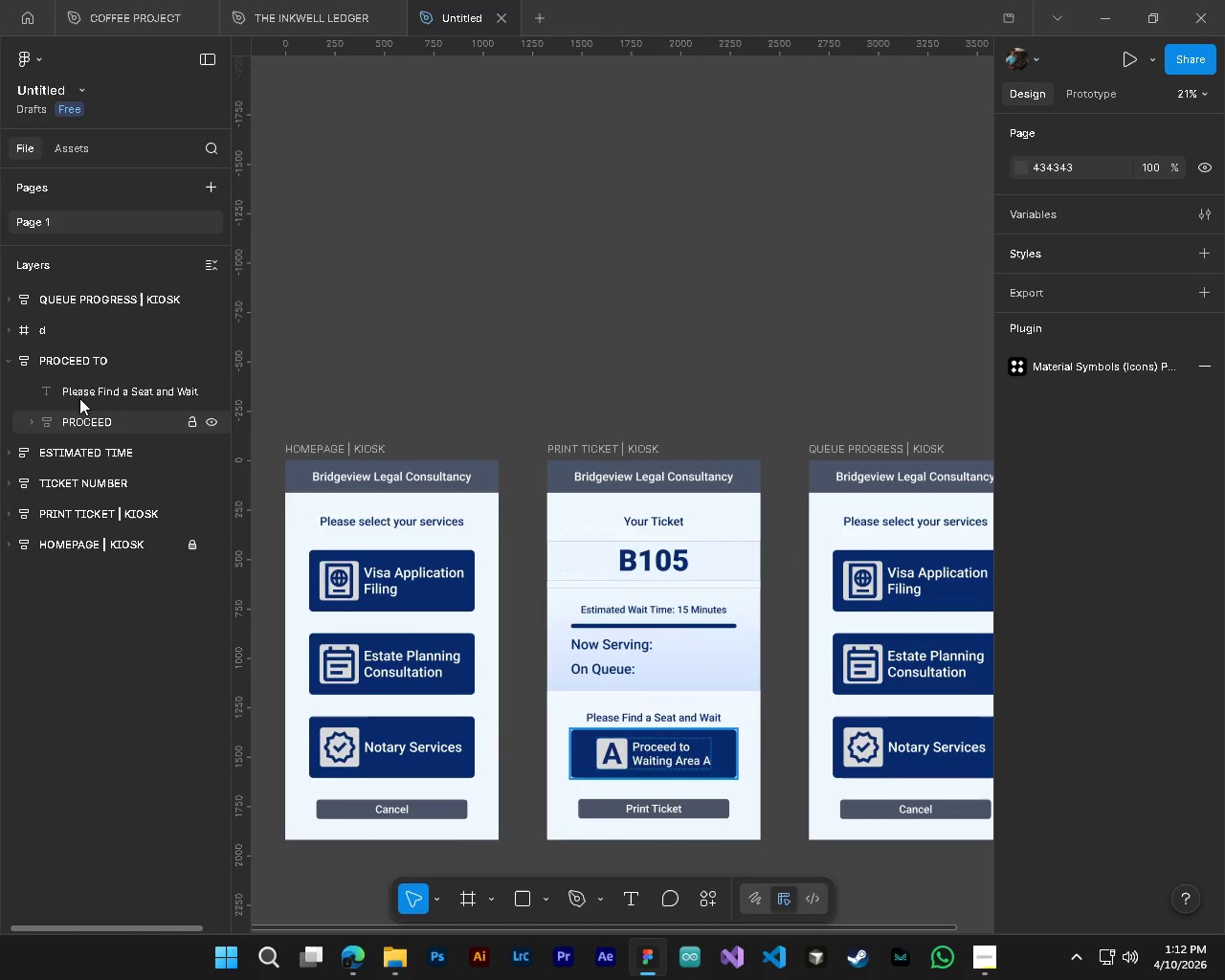 
left_click([9, 360])
 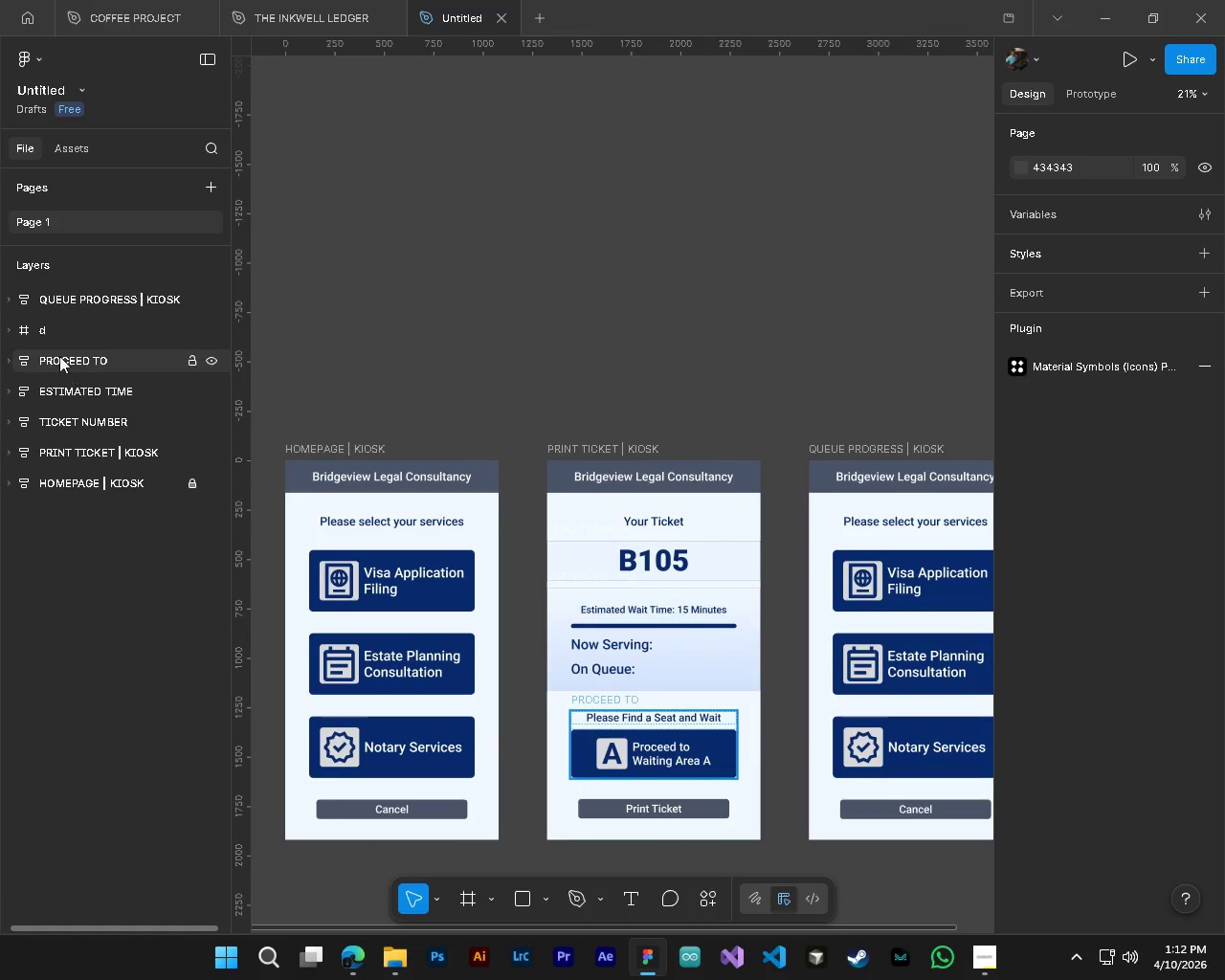 
left_click([38, 334])
 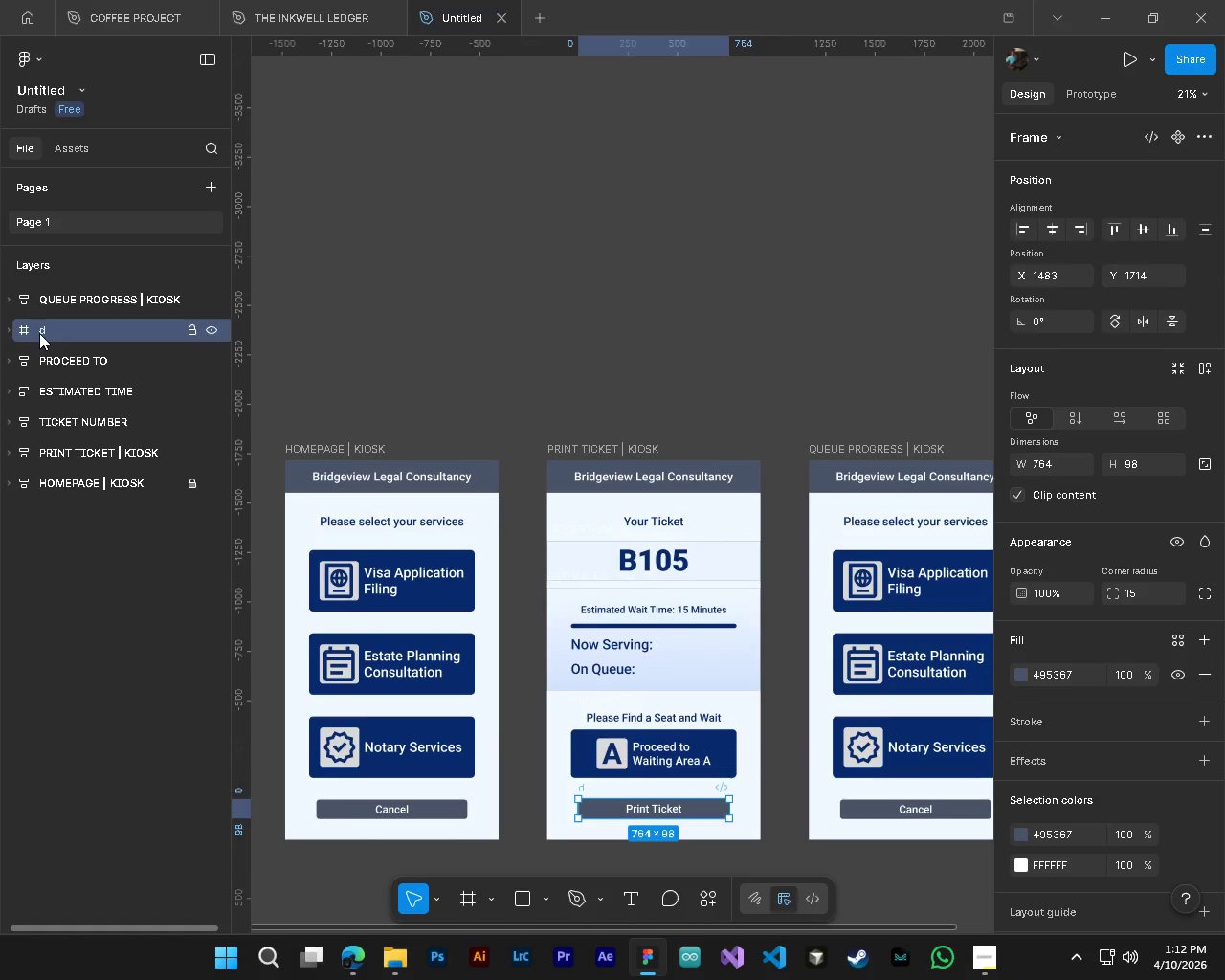 
double_click([39, 333])
 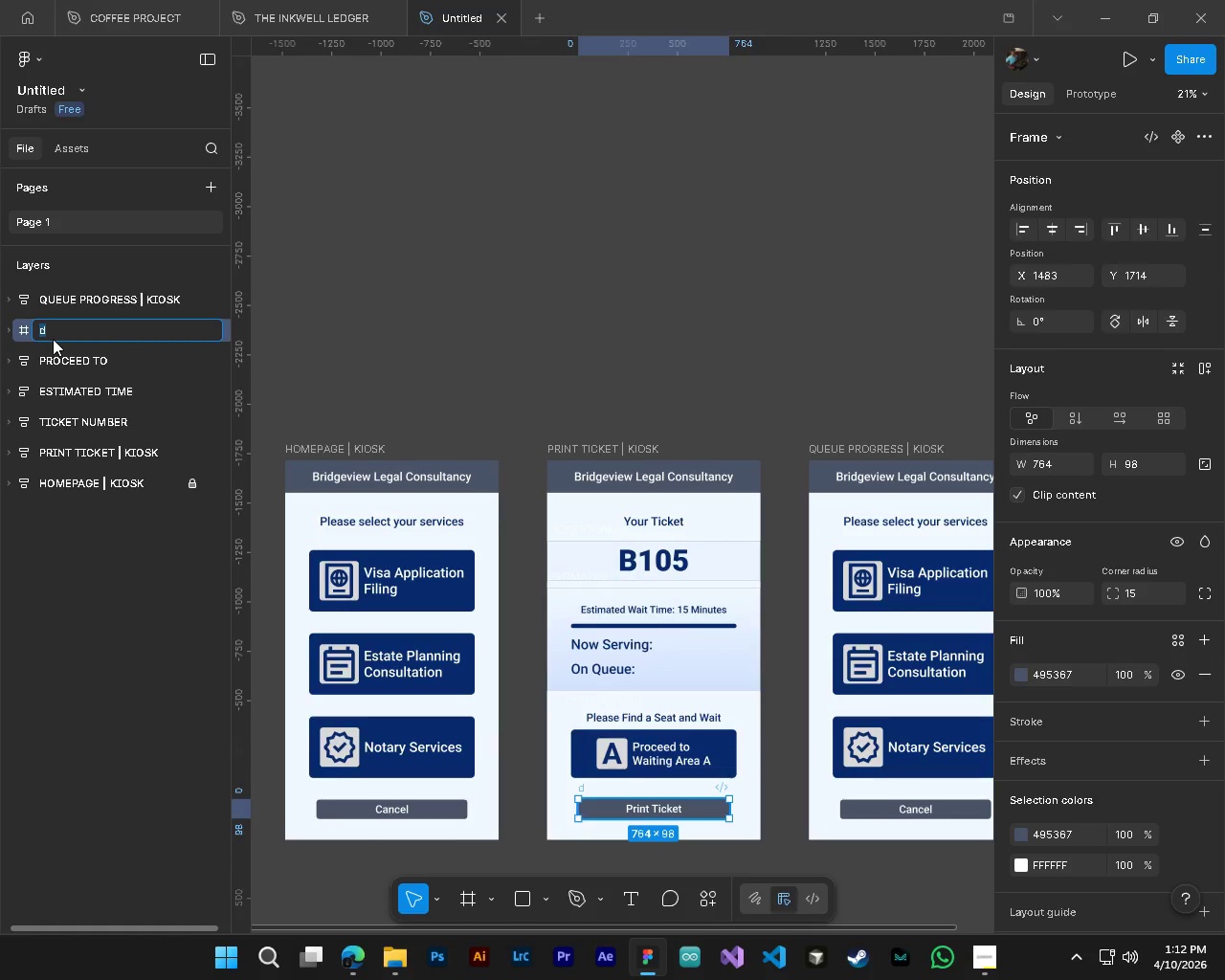 
type(PRINT TICKET)
 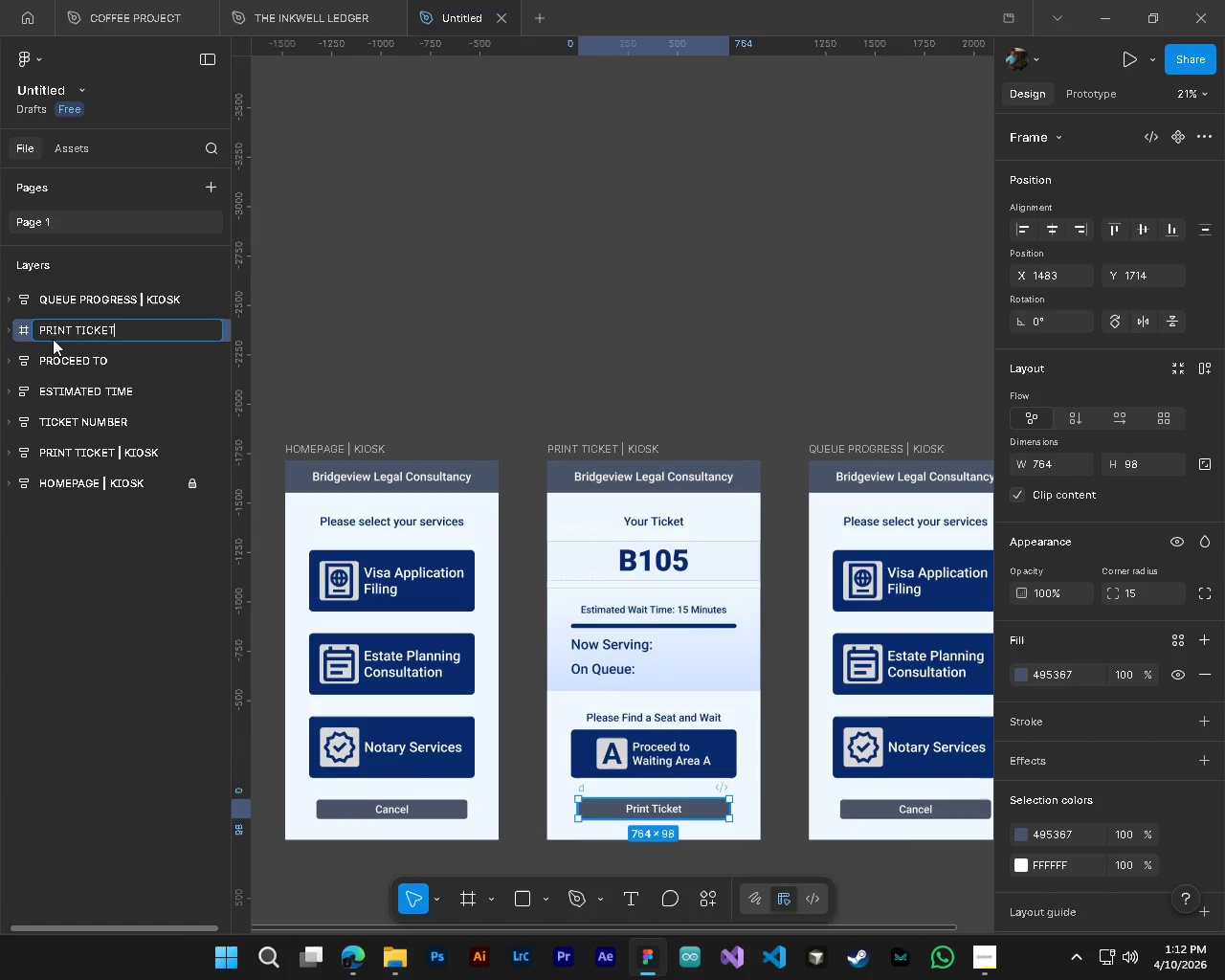 
key(Enter)
 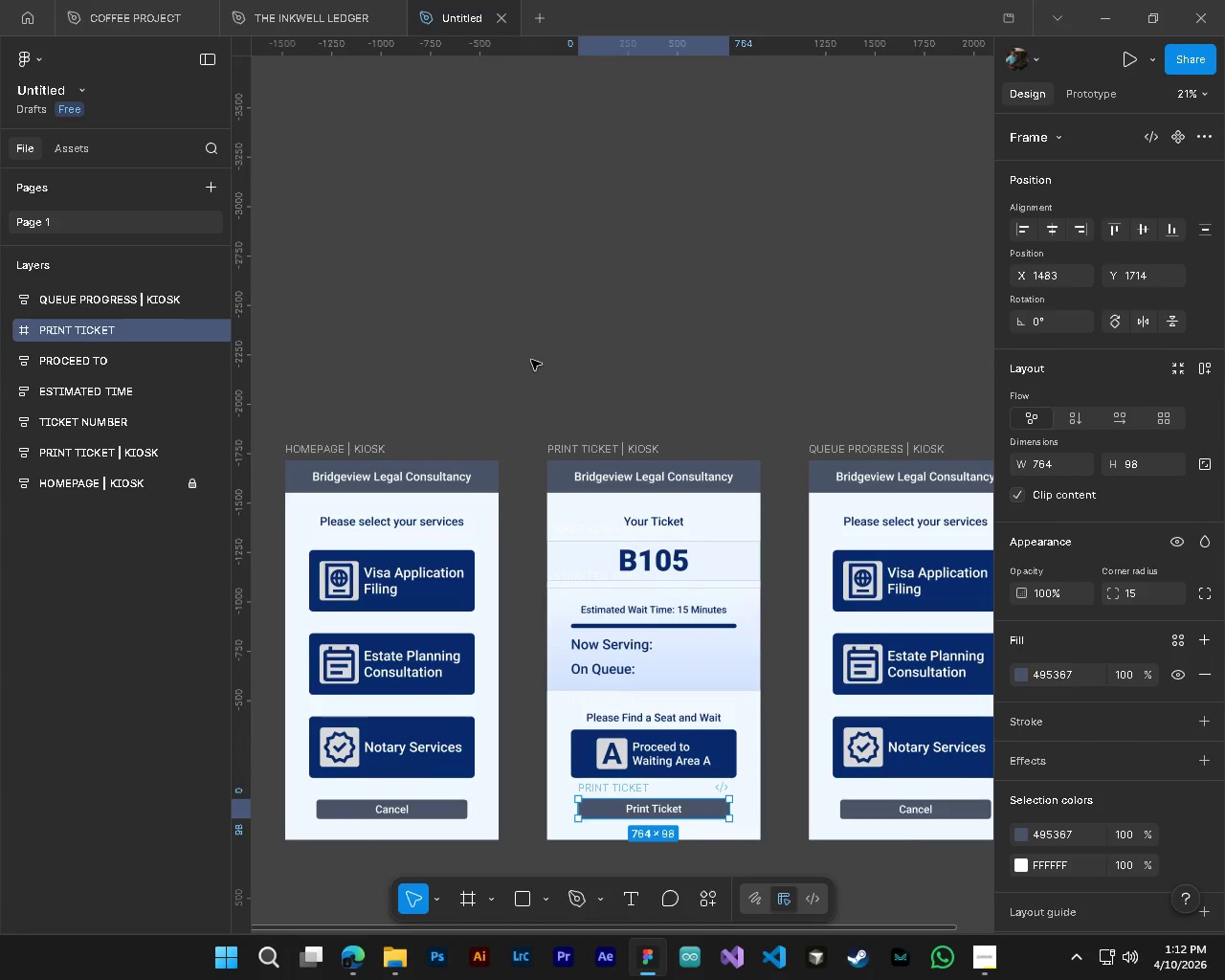 
left_click([531, 360])
 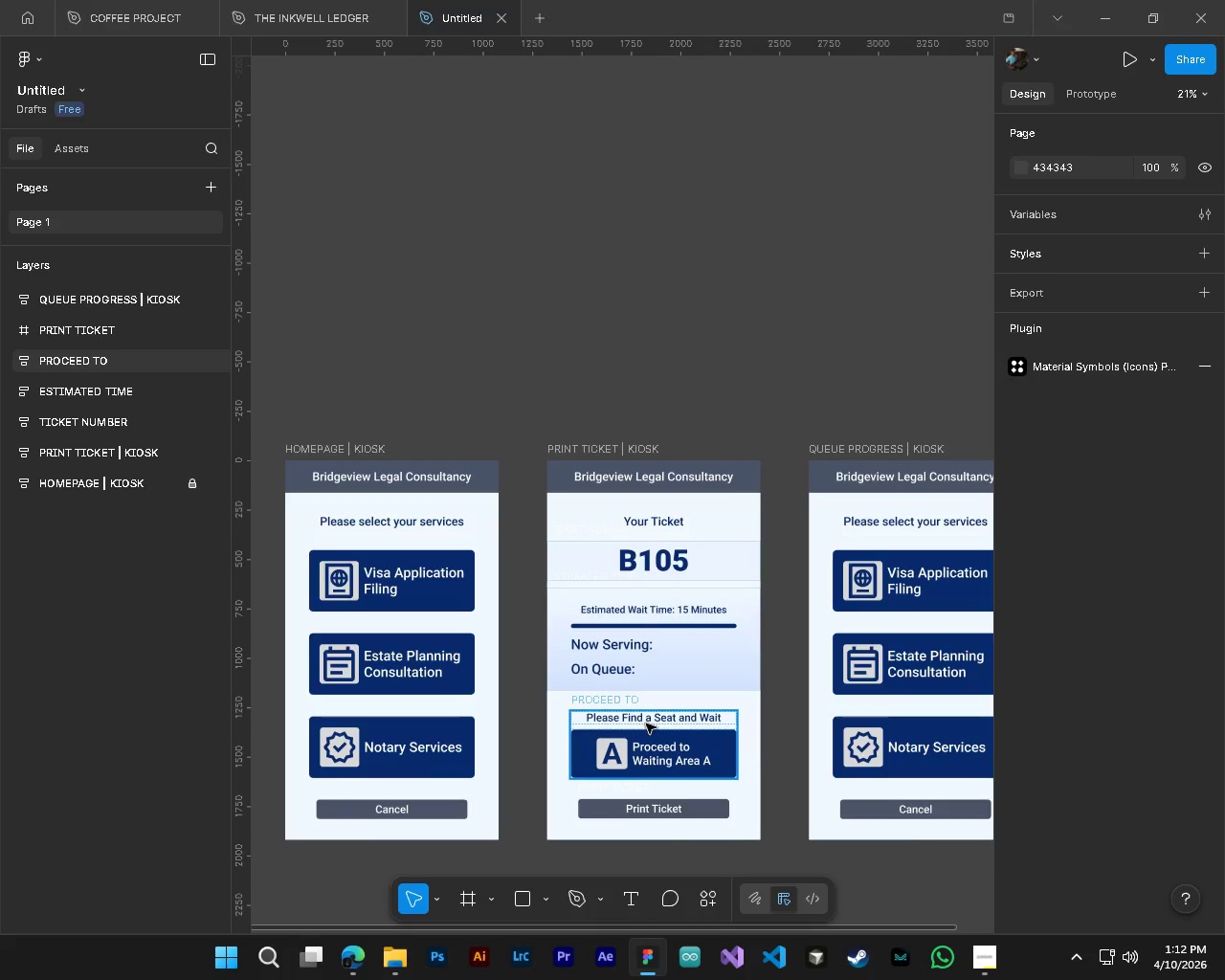 
key(Control+S)
 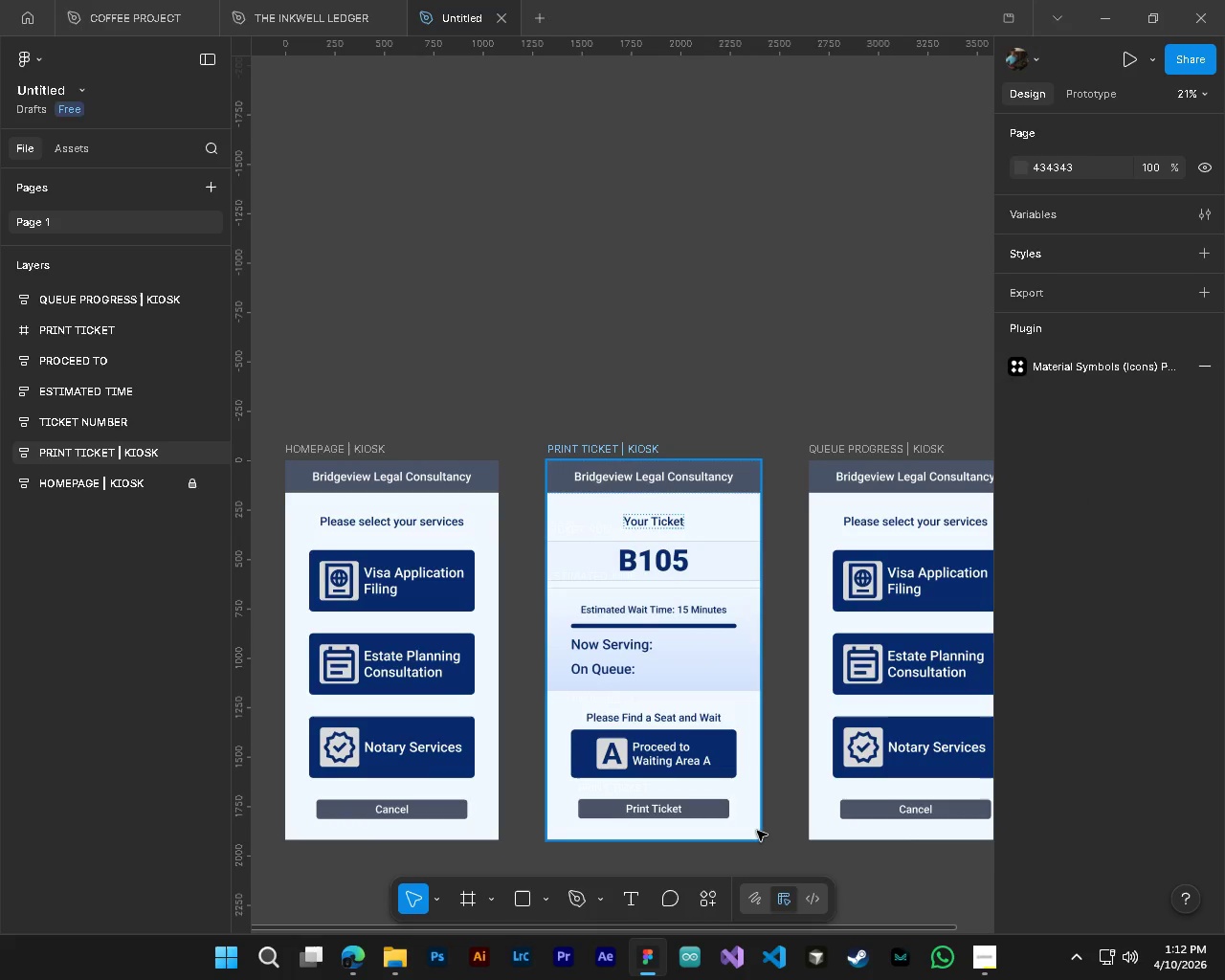 
key(CapsLock)
 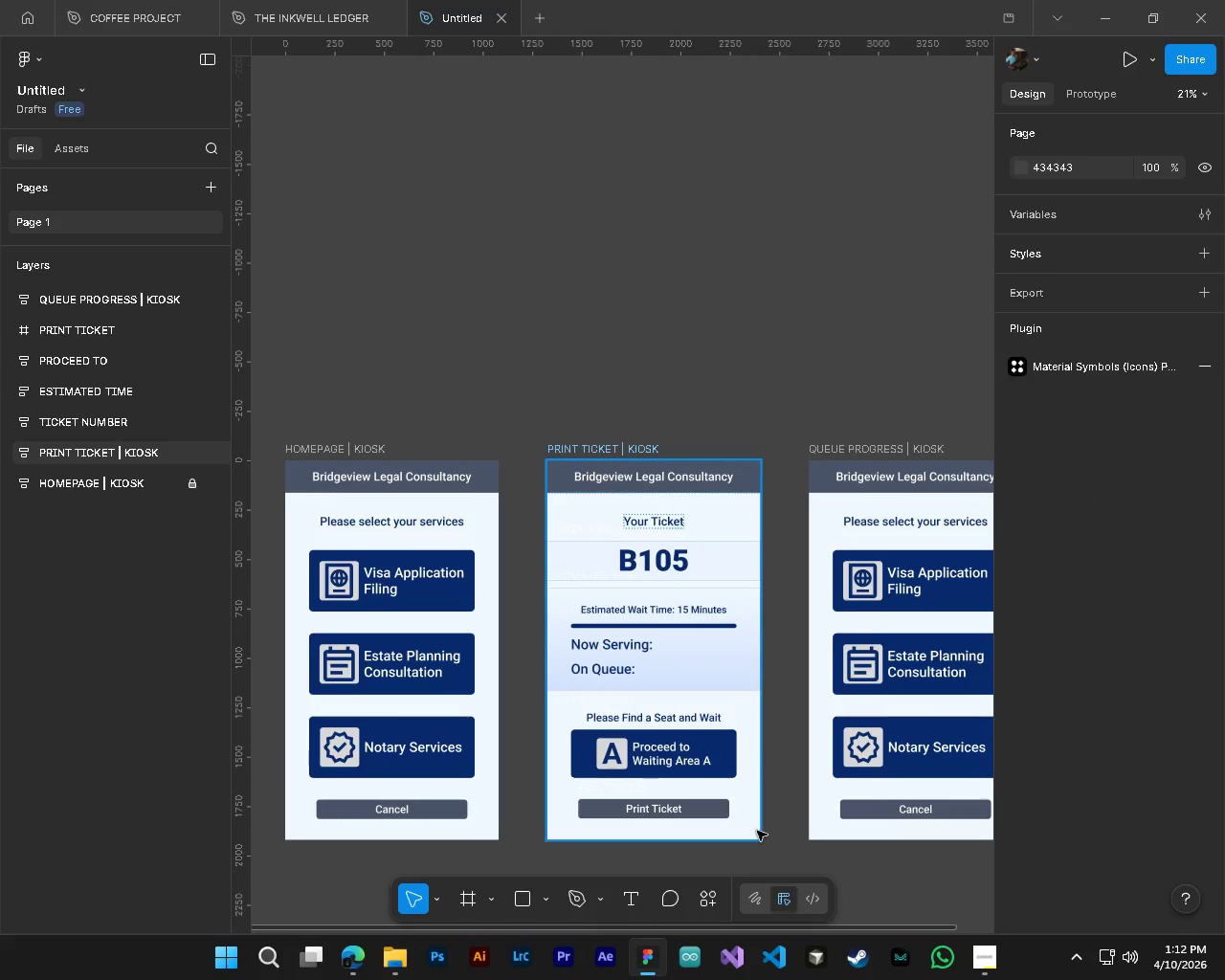 
scroll: coordinate [757, 831], scroll_direction: down, amount: 5.0
 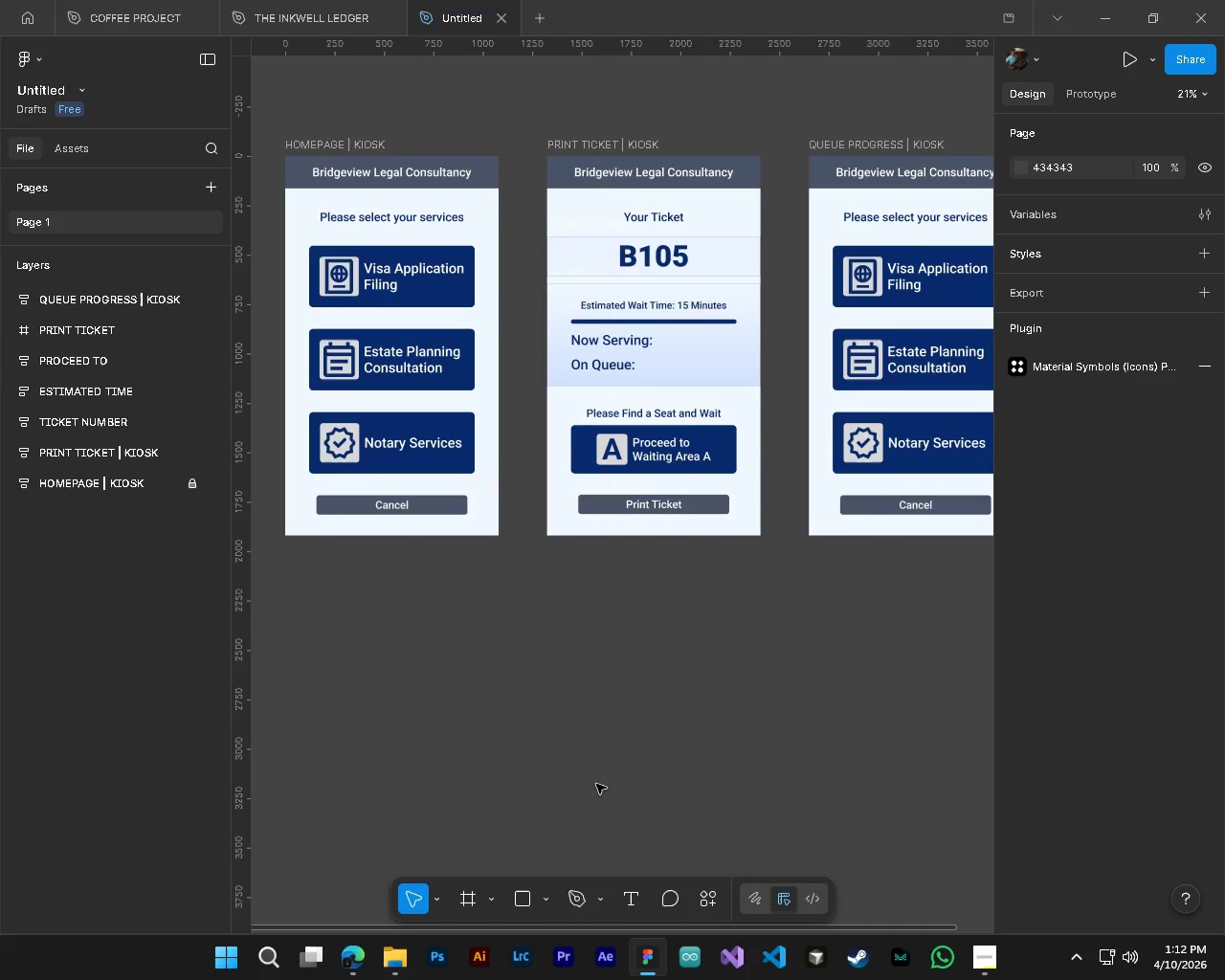 
hold_key(key=ControlLeft, duration=0.42)
hold_key(key=AltLeft, duration=0.41)
scroll: coordinate [645, 719], scroll_direction: down, amount: 5.0
 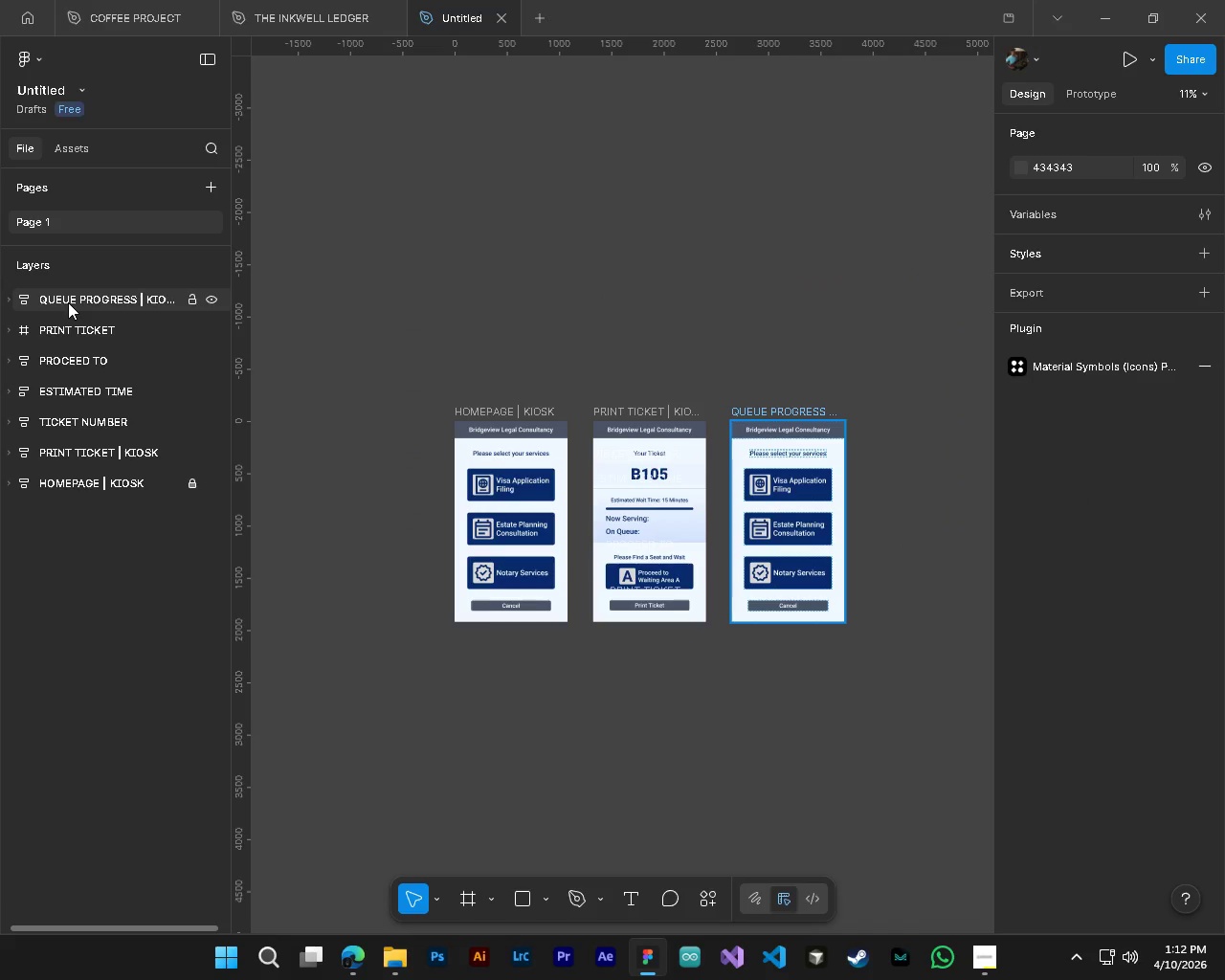 
left_click([80, 329])
 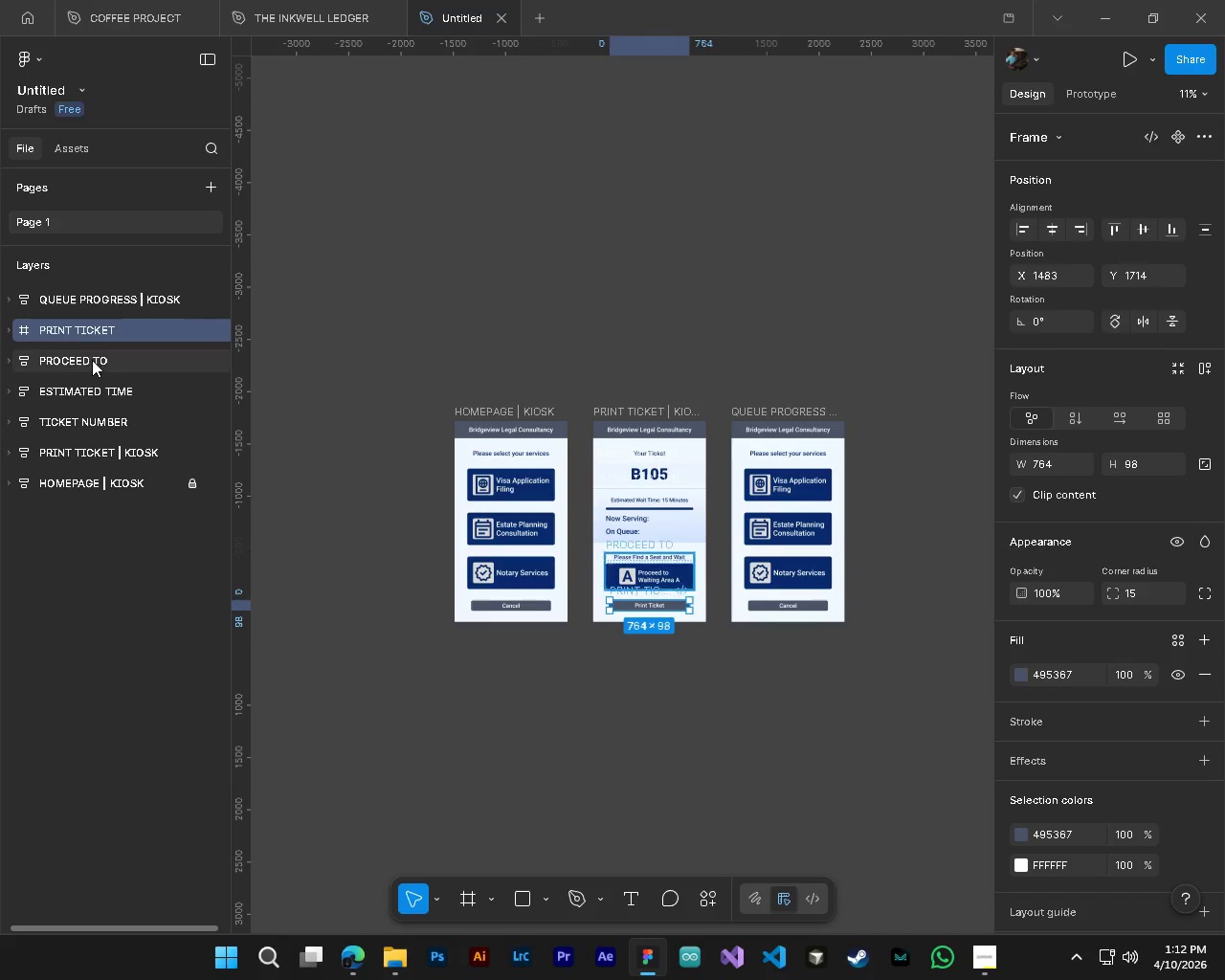 
hold_key(key=ShiftLeft, duration=1.53)
left_click([93, 365])
 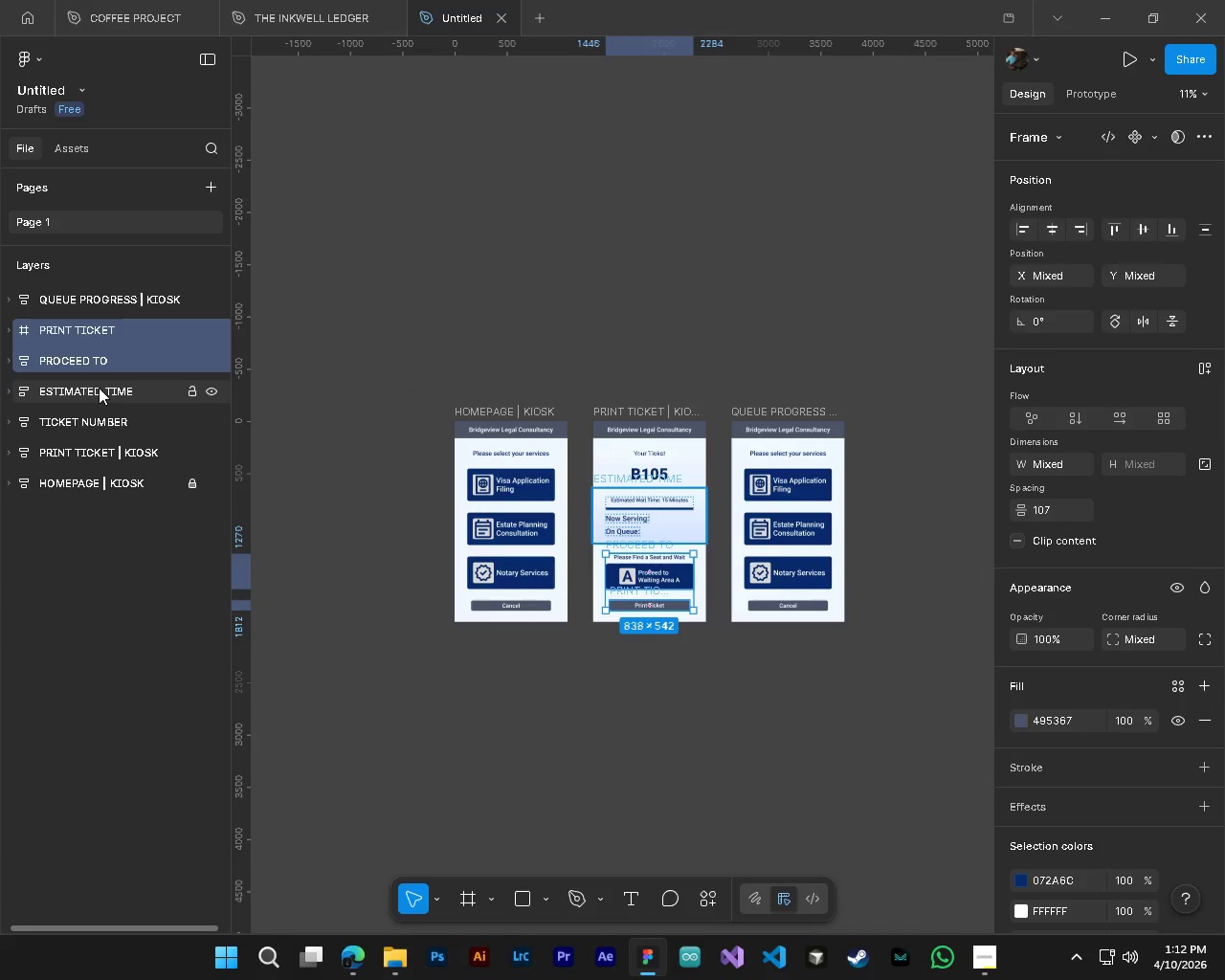 
left_click([99, 388])
 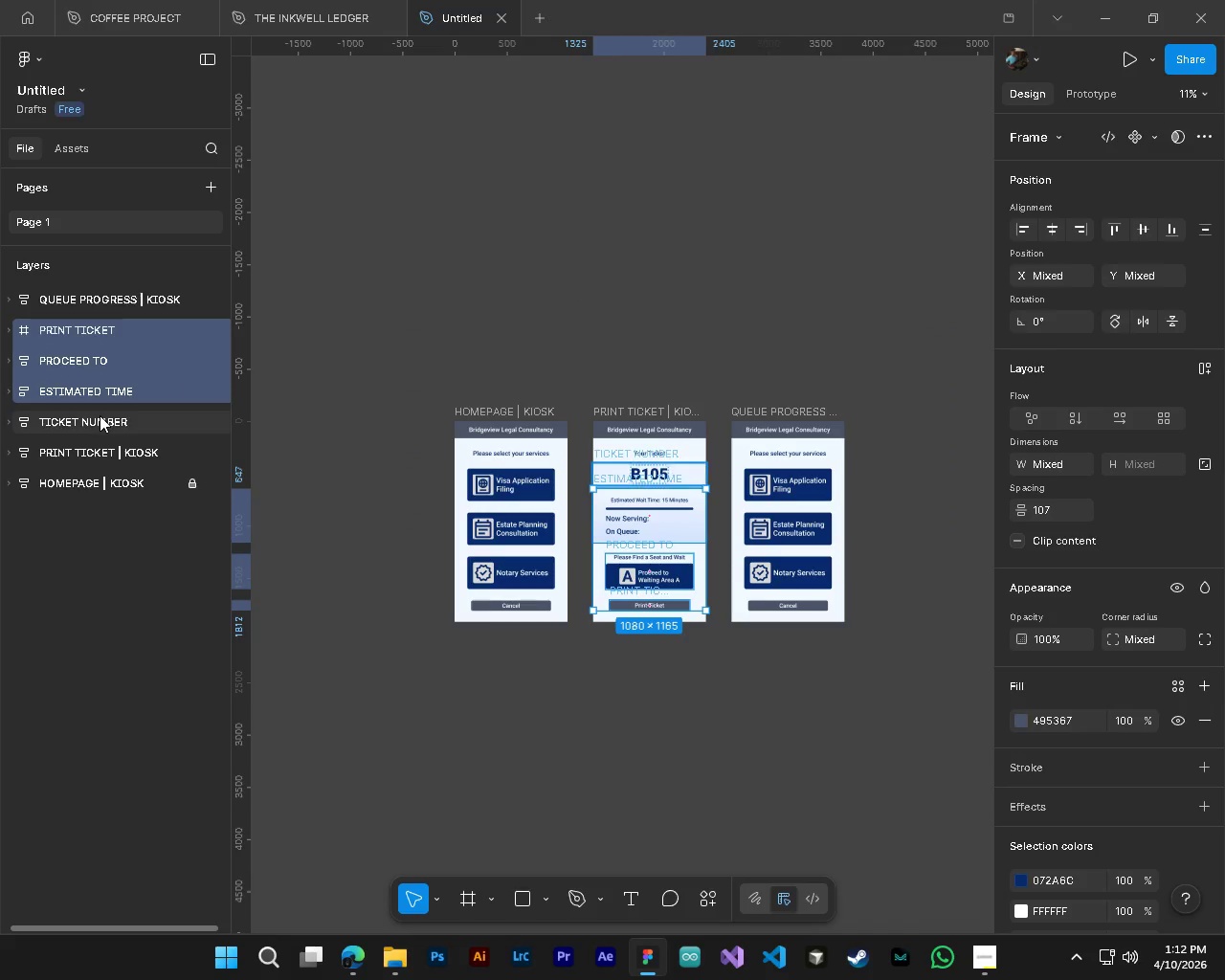 
hold_key(key=ShiftLeft, duration=0.47)
 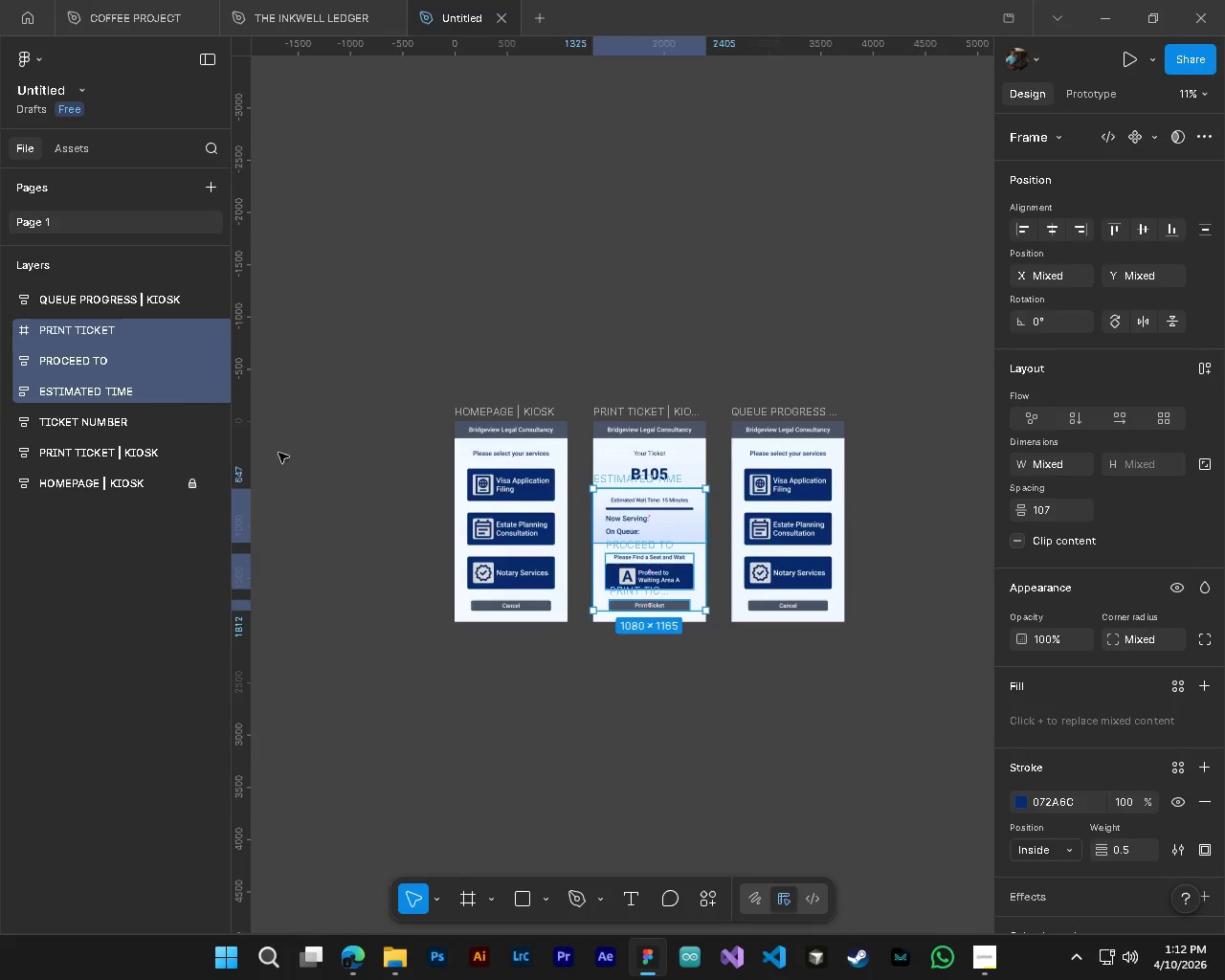 
hold_key(key=ShiftLeft, duration=1.5)
hold_key(key=AltLeft, duration=0.56)
hold_key(key=ControlLeft, duration=0.58)
scroll: coordinate [278, 453], scroll_direction: up, amount: 3.0
 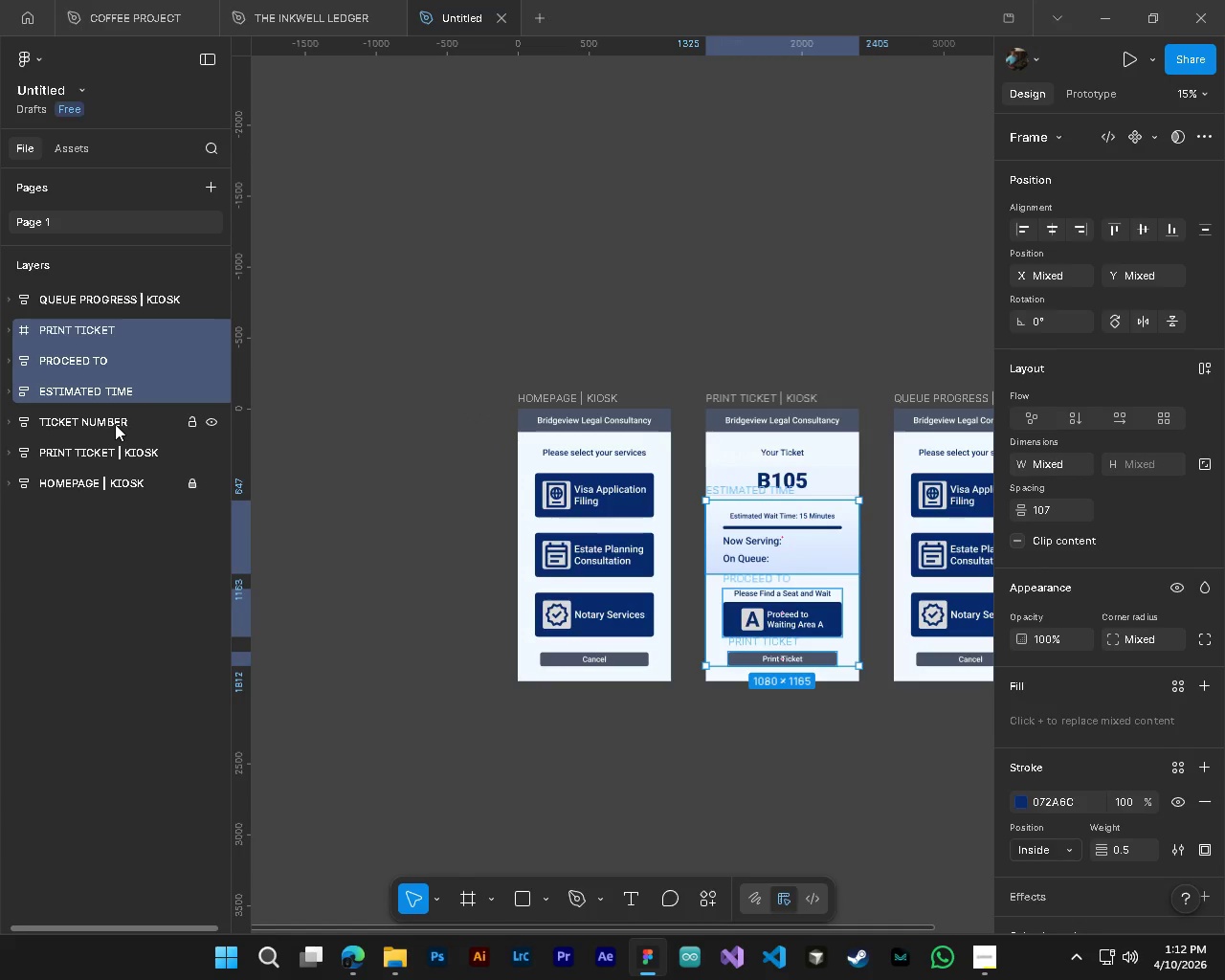 
left_click([115, 424])
 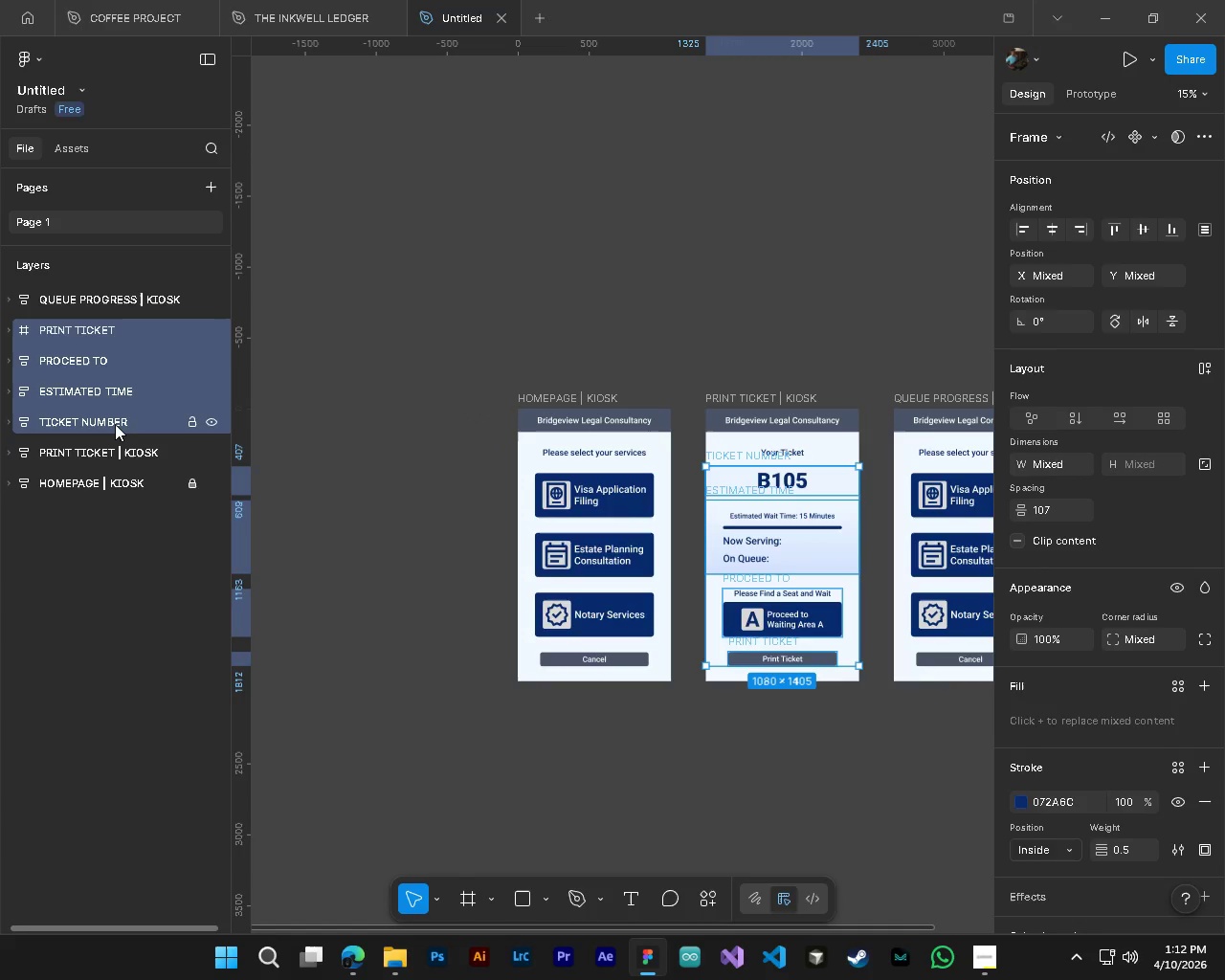 
key(Shift+ShiftLeft)
 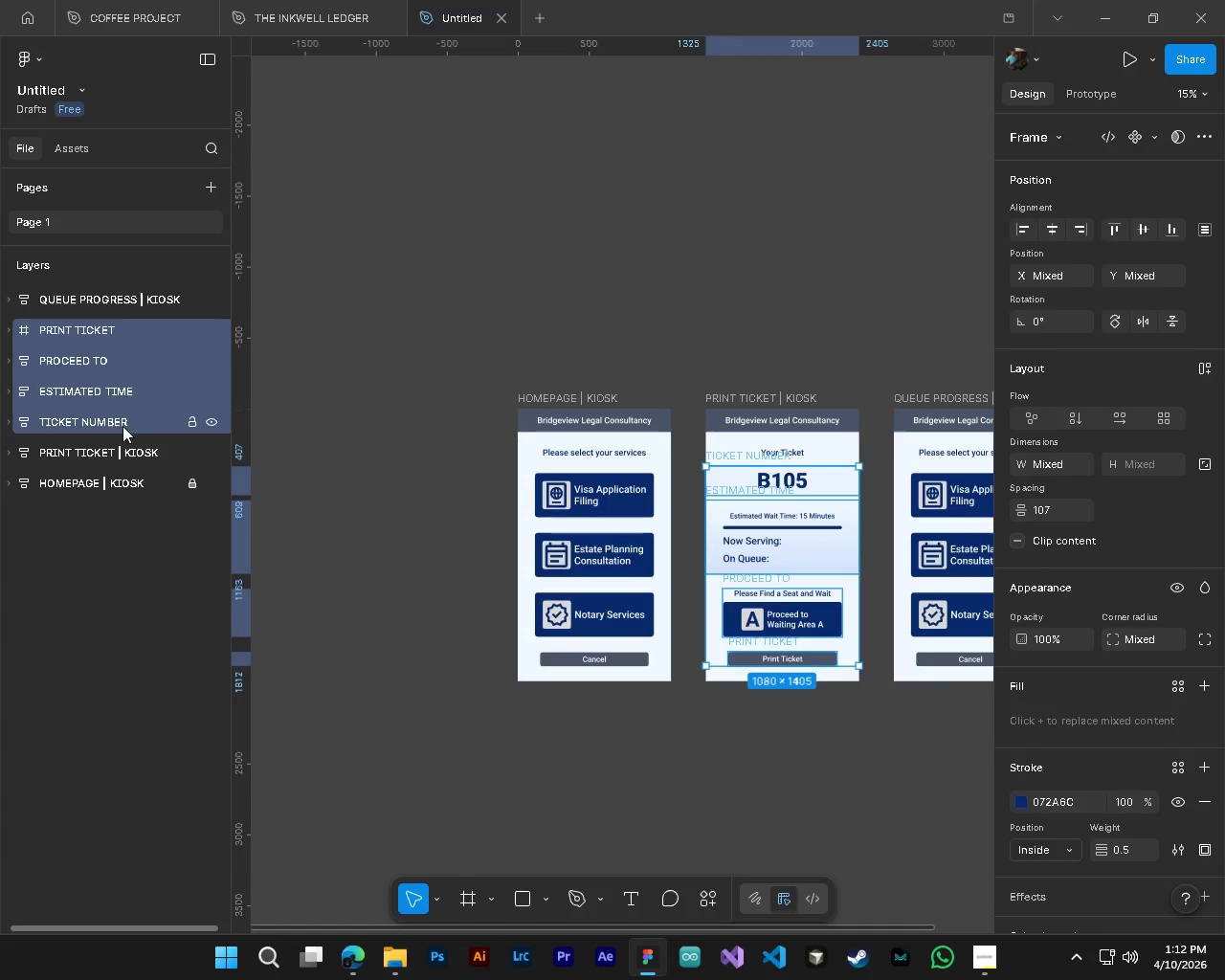 
key(Shift+ShiftLeft)
 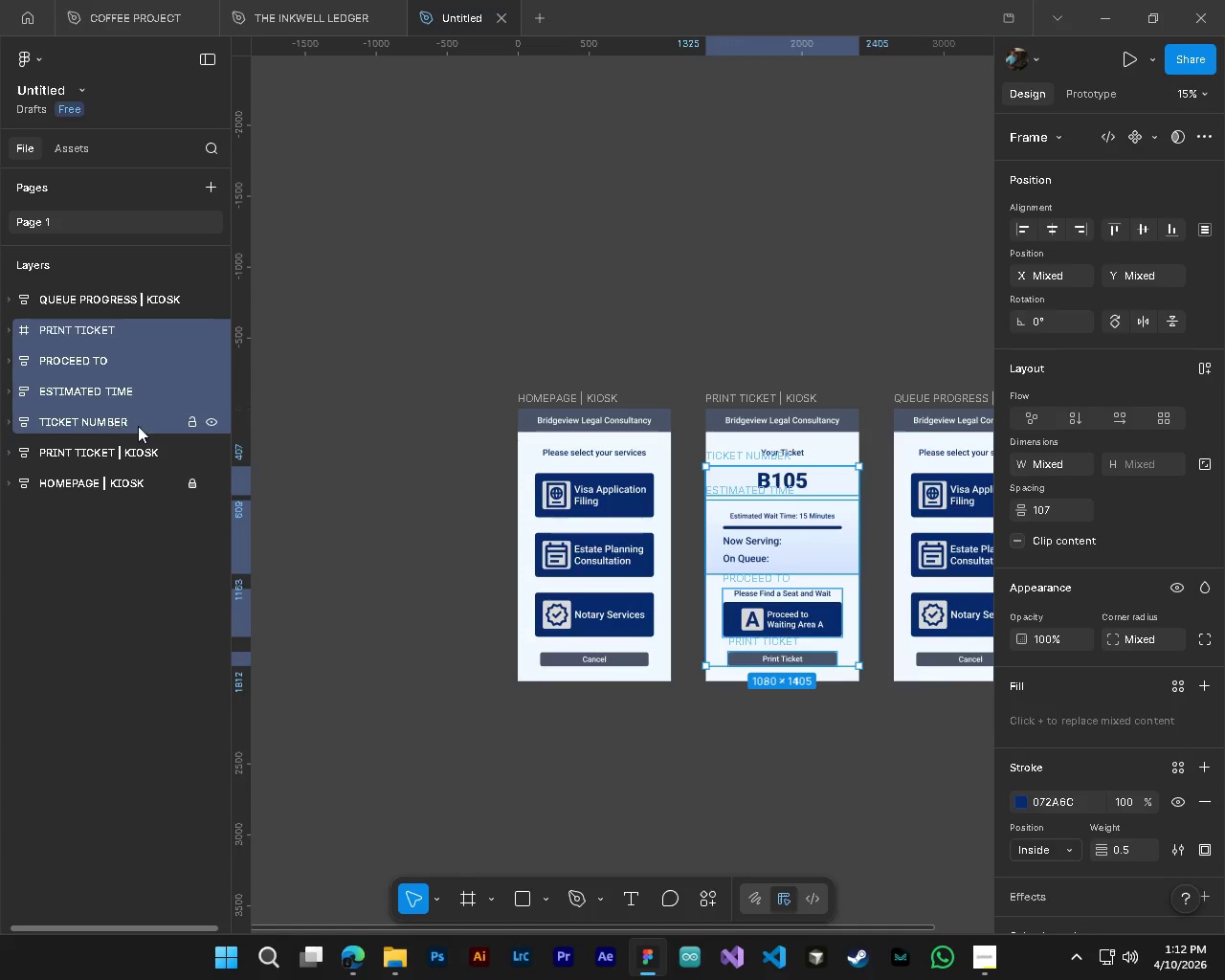 
key(Shift+ShiftLeft)
 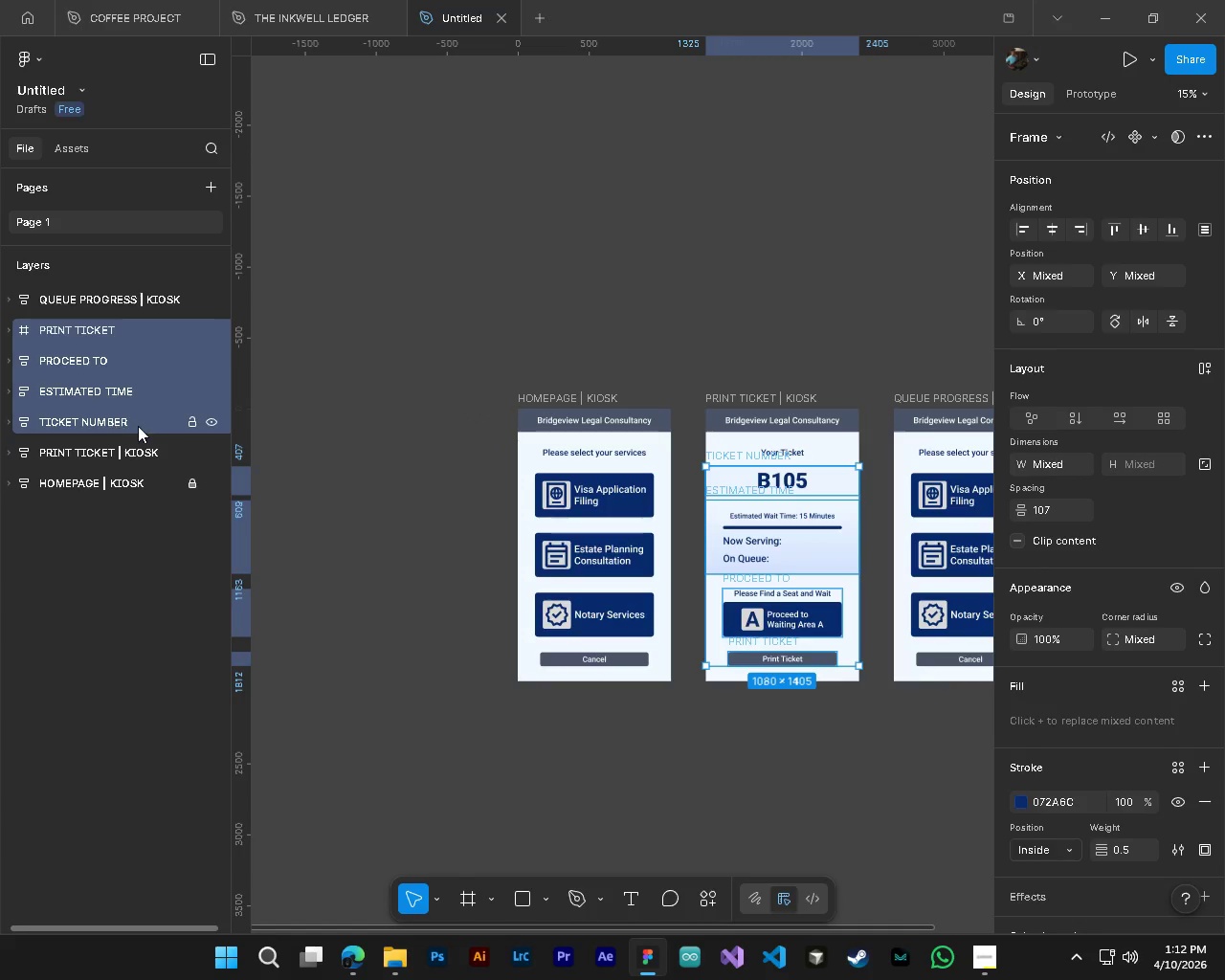 
key(Shift+ShiftLeft)
 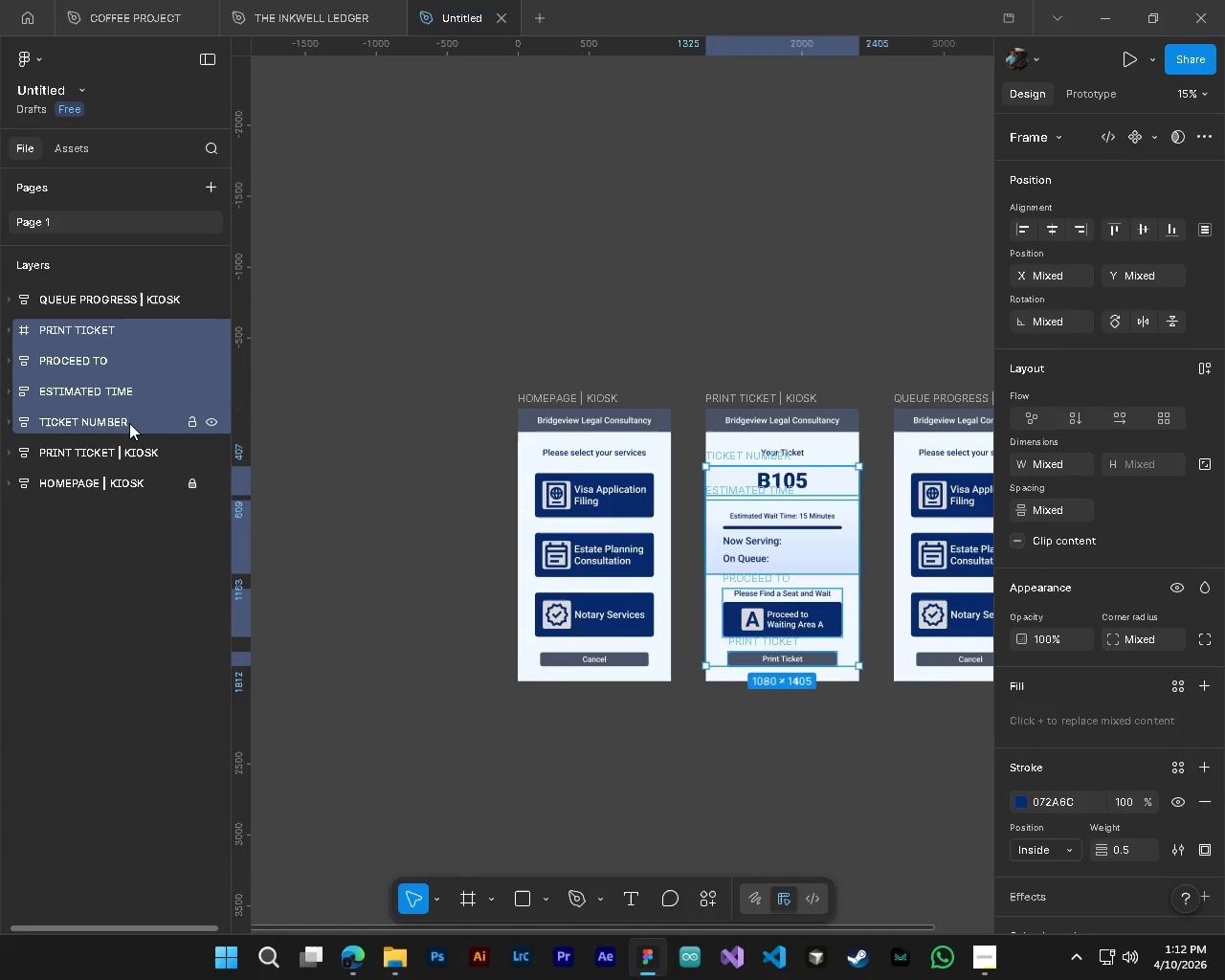 
key(Shift+ShiftLeft)
 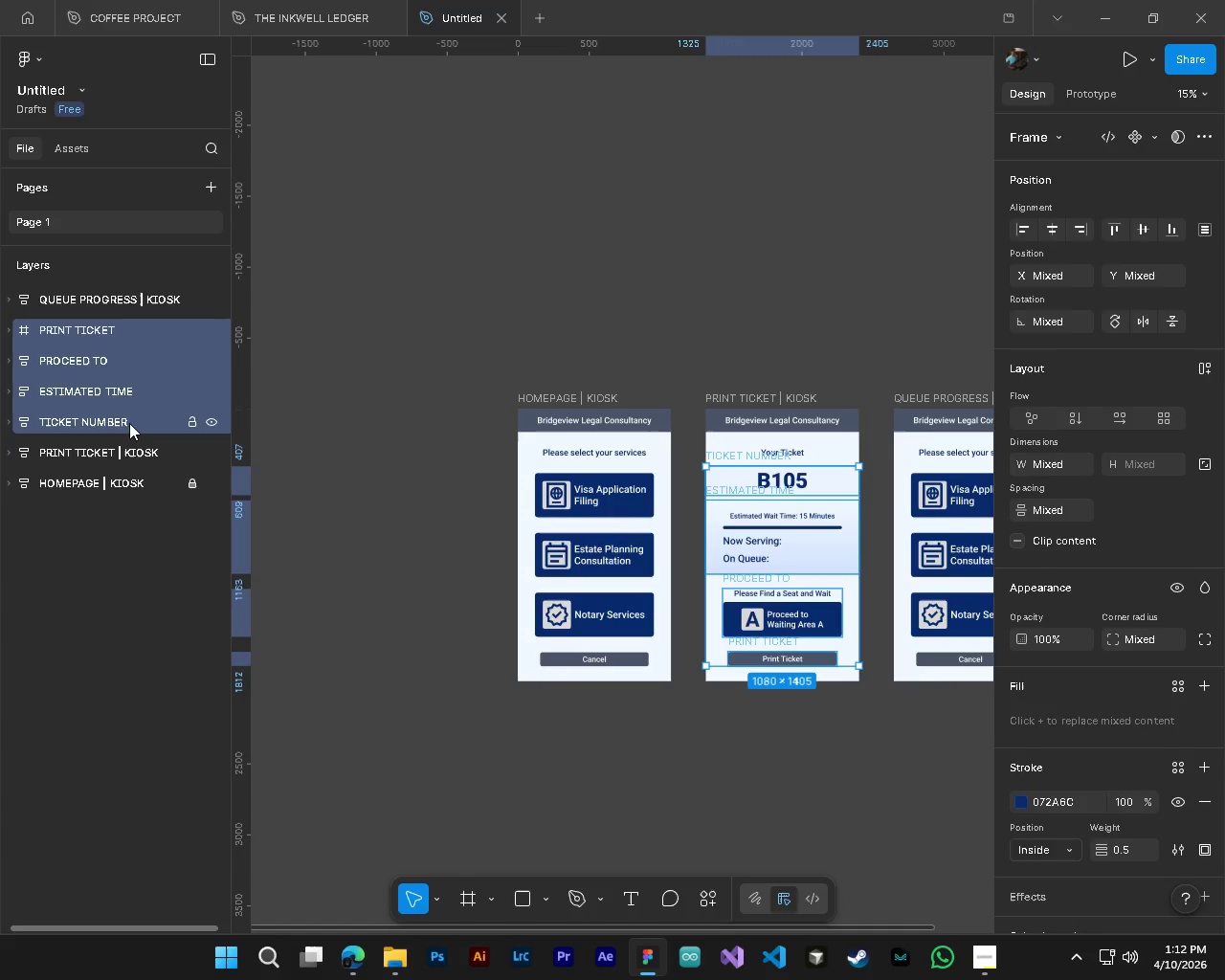 
key(Shift+ShiftLeft)
 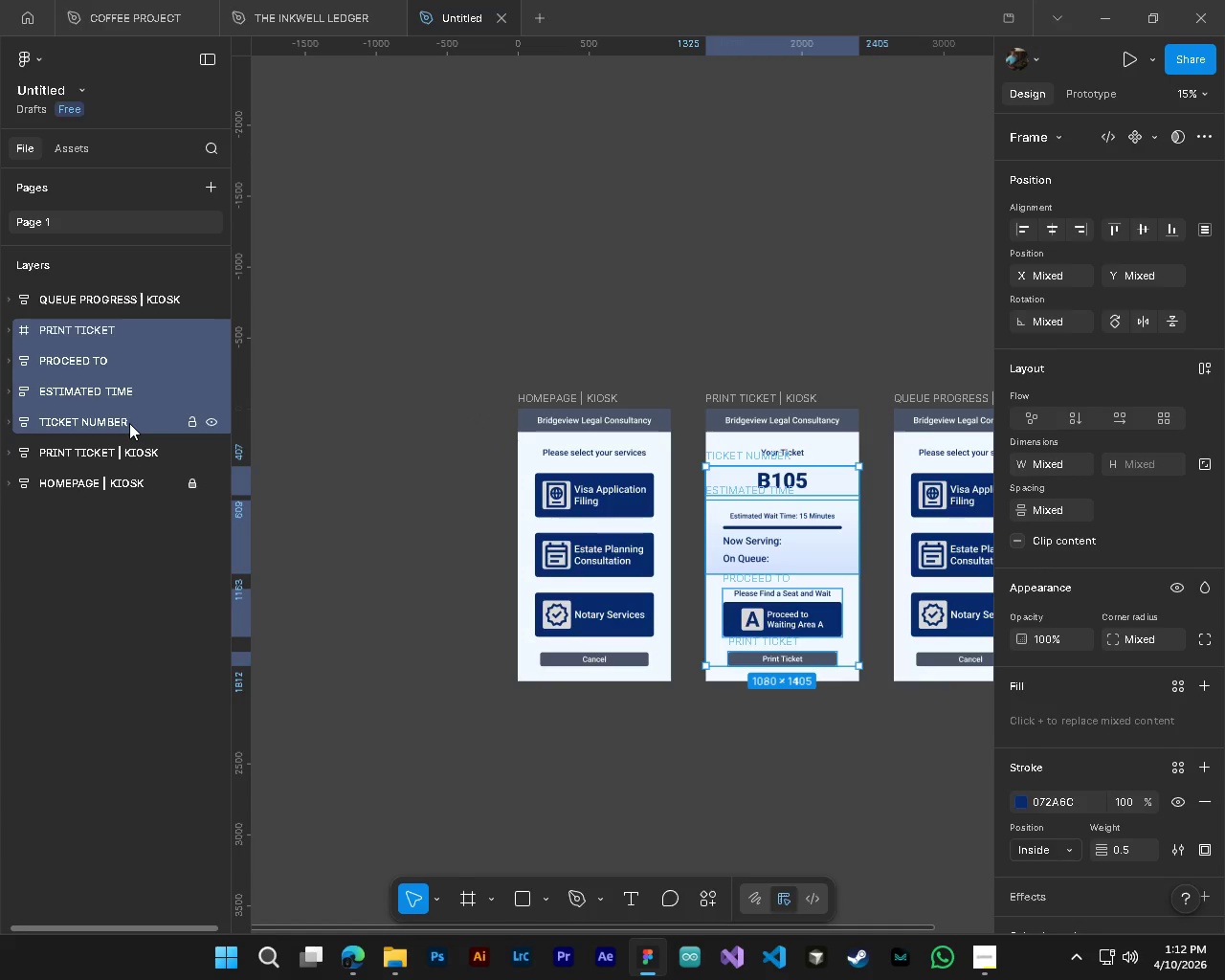 
key(Shift+ShiftLeft)
 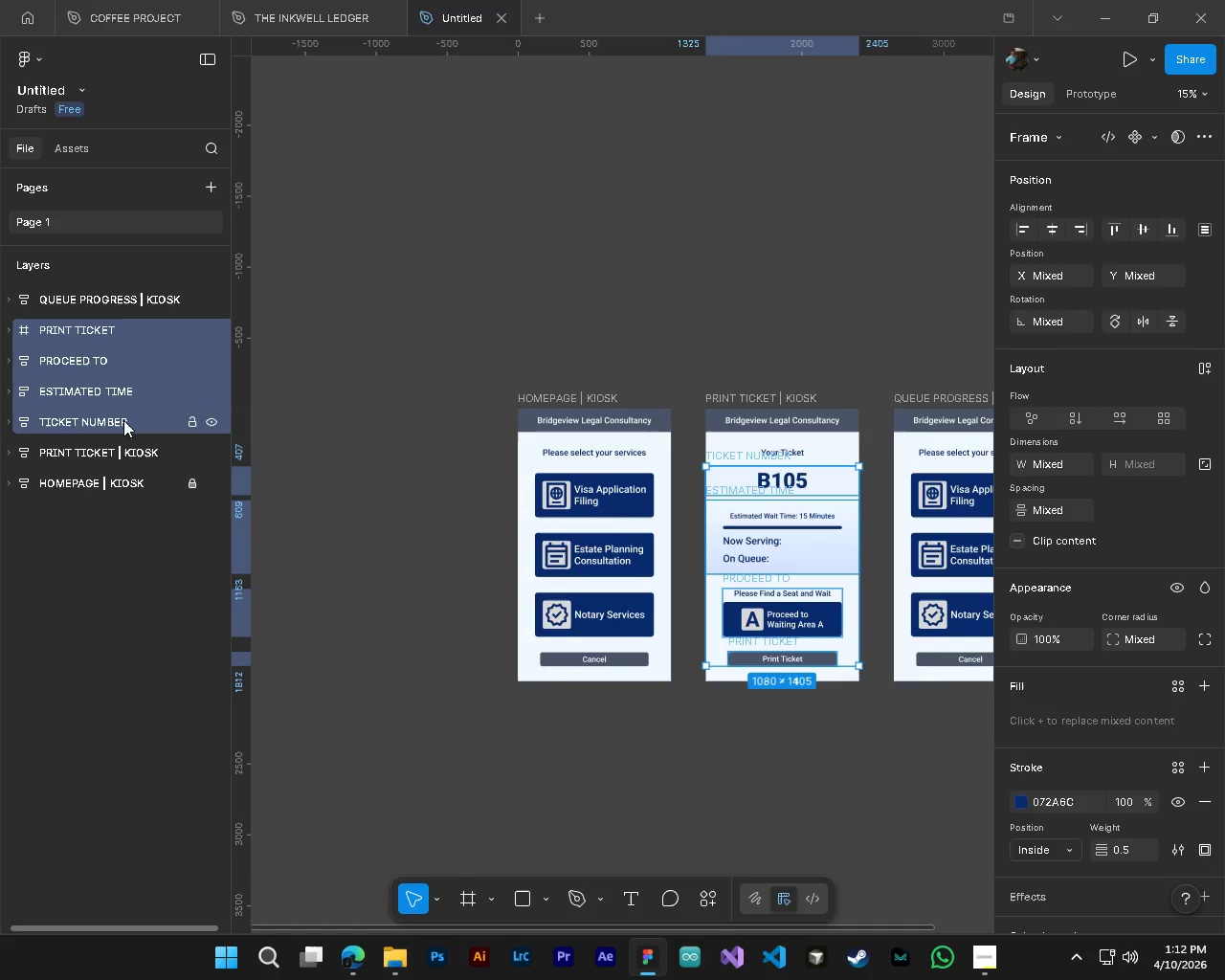 
left_click_drag(start_coordinate=[123, 420], to_coordinate=[134, 455])
 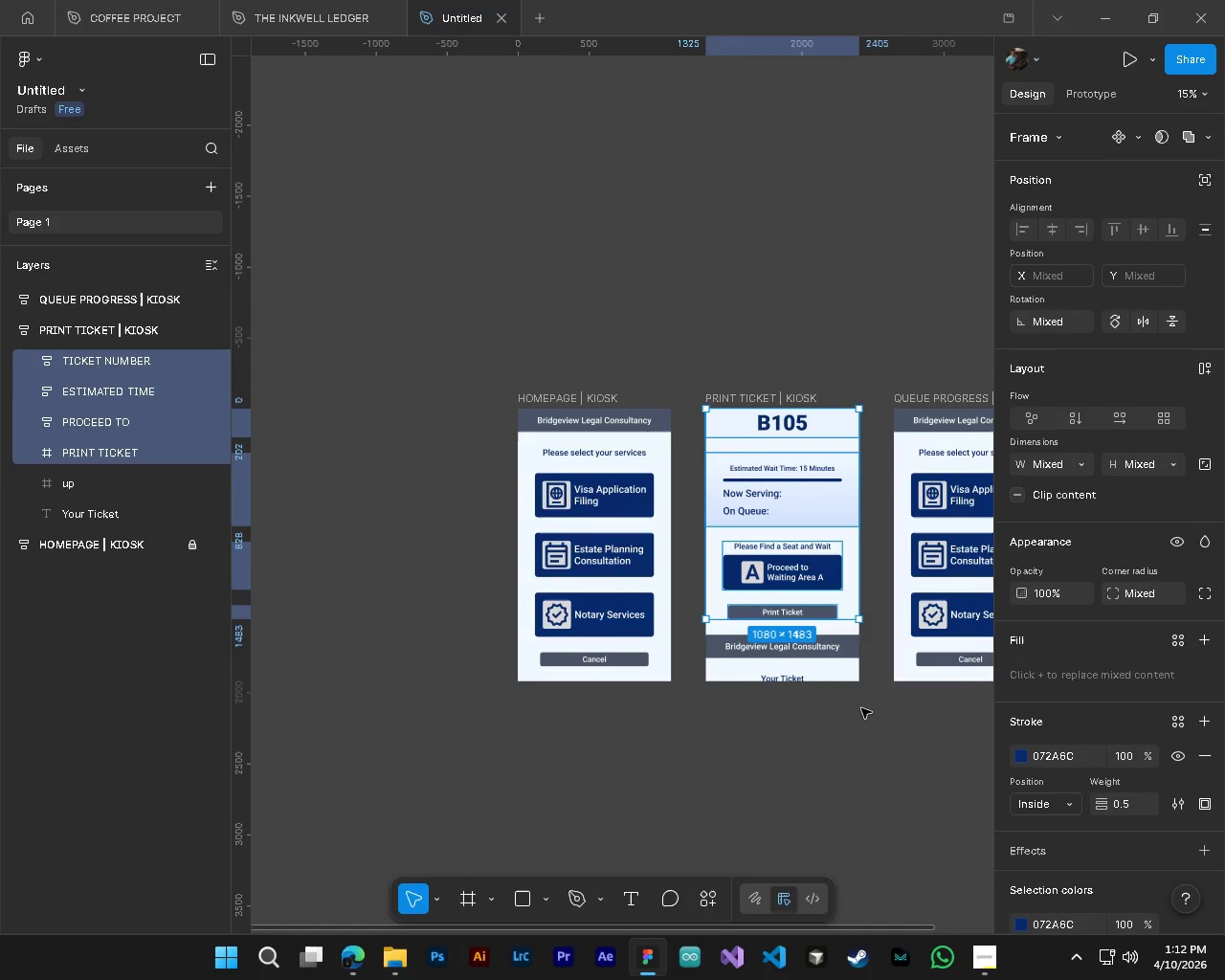 
hold_key(key=ShiftLeft, duration=0.53)
scroll: coordinate [462, 702], scroll_direction: down, amount: 4.0
 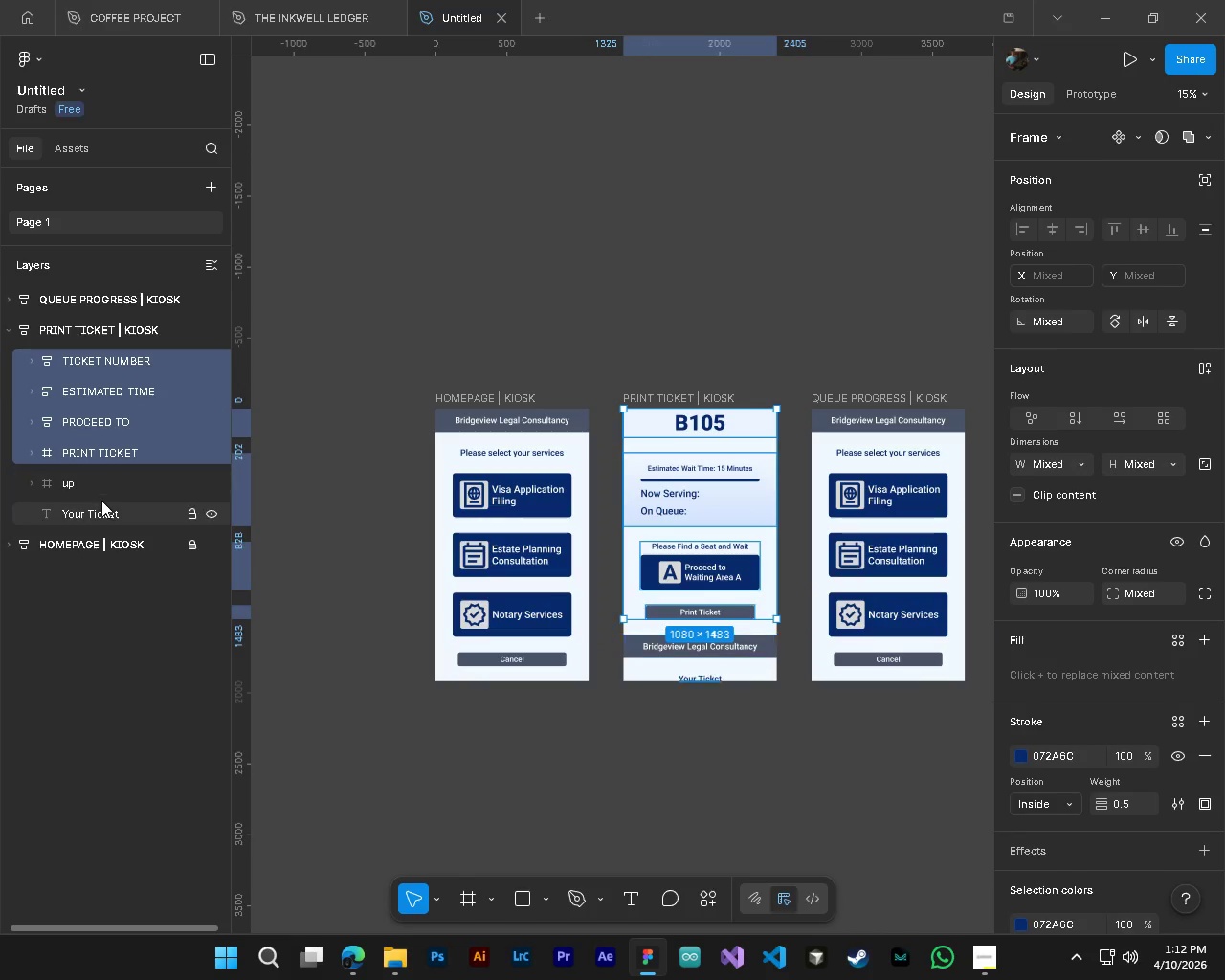 
left_click([95, 487])
 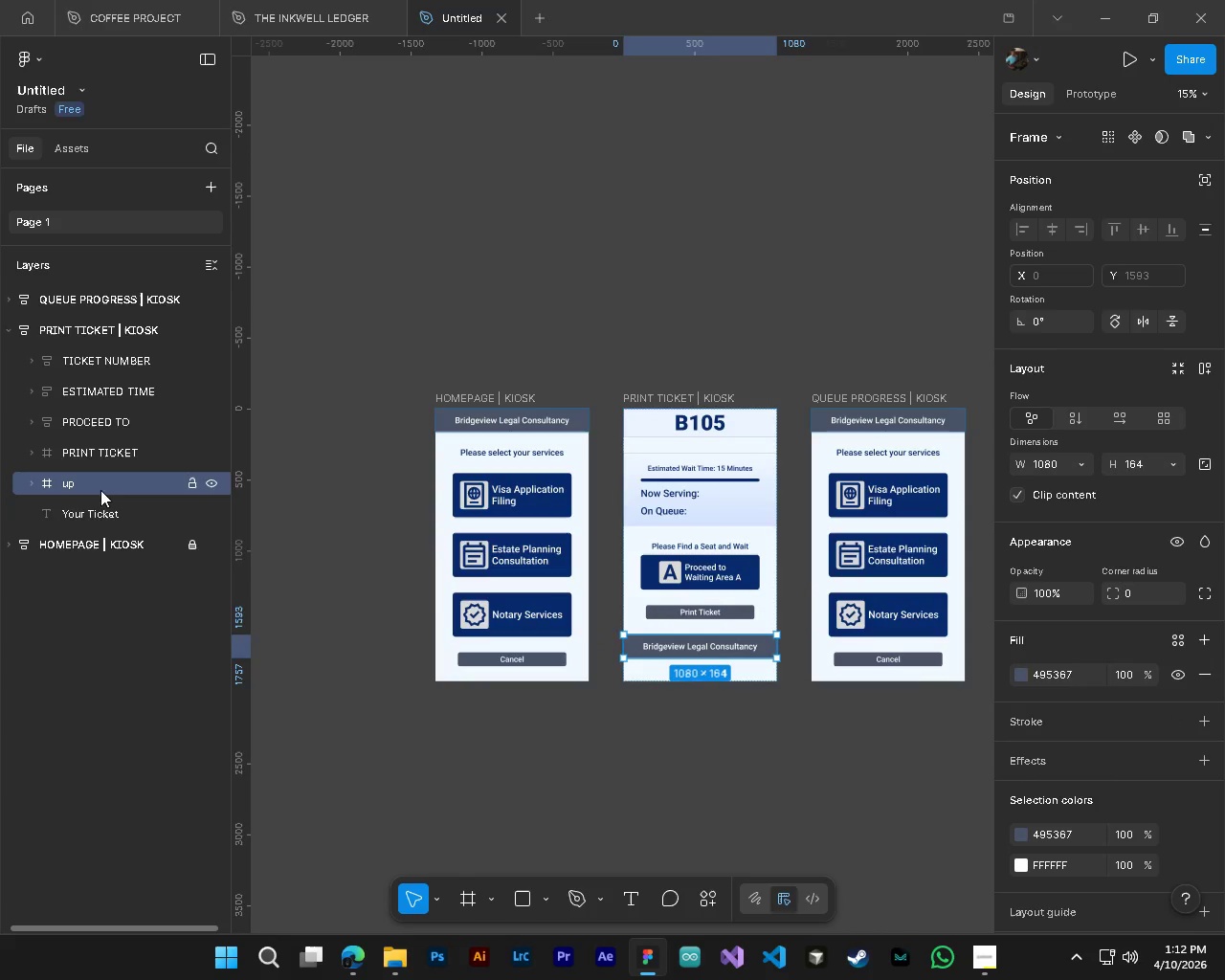 
hold_key(key=ShiftLeft, duration=0.61)
 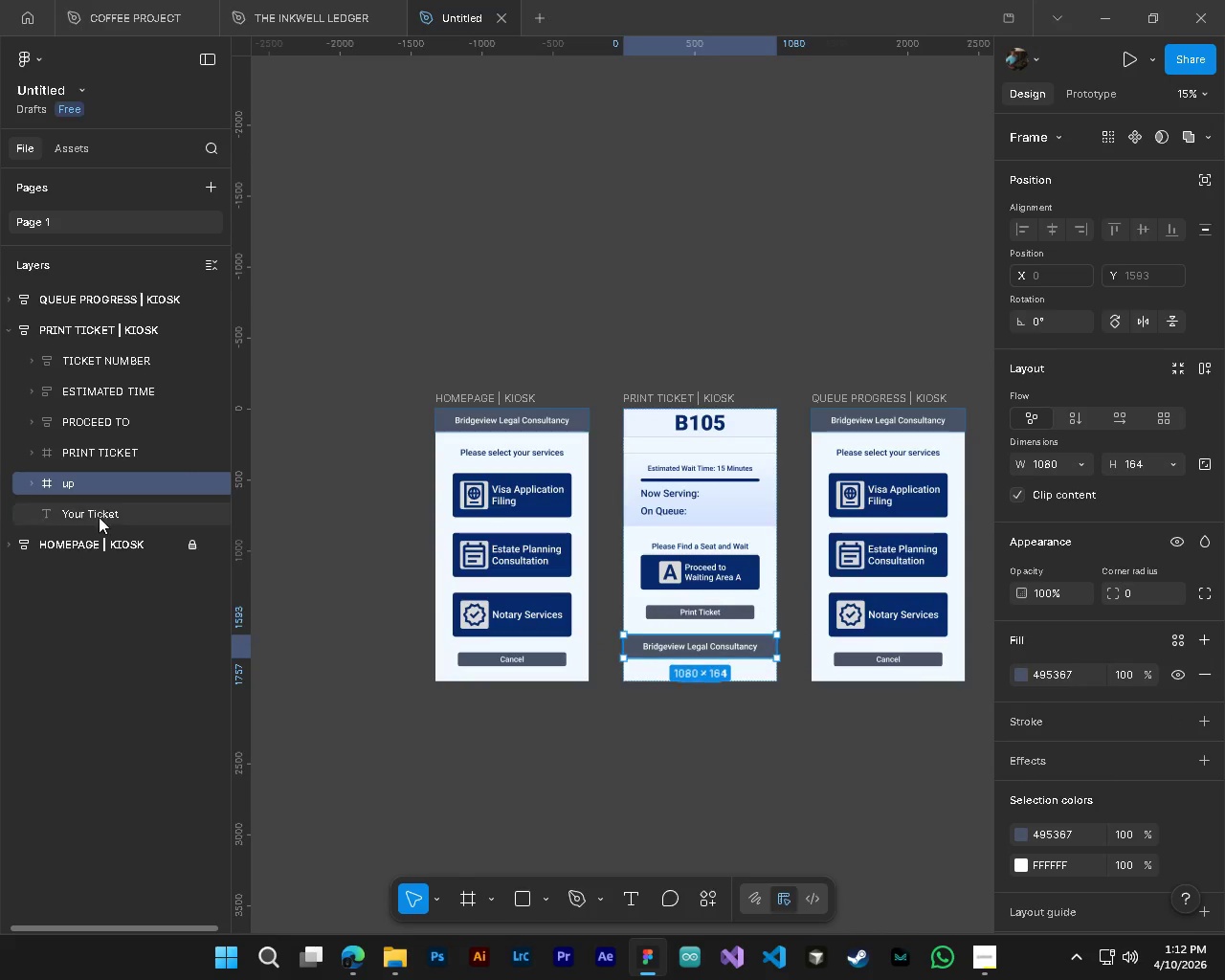 
hold_key(key=ShiftLeft, duration=0.72)
left_click([100, 520])
 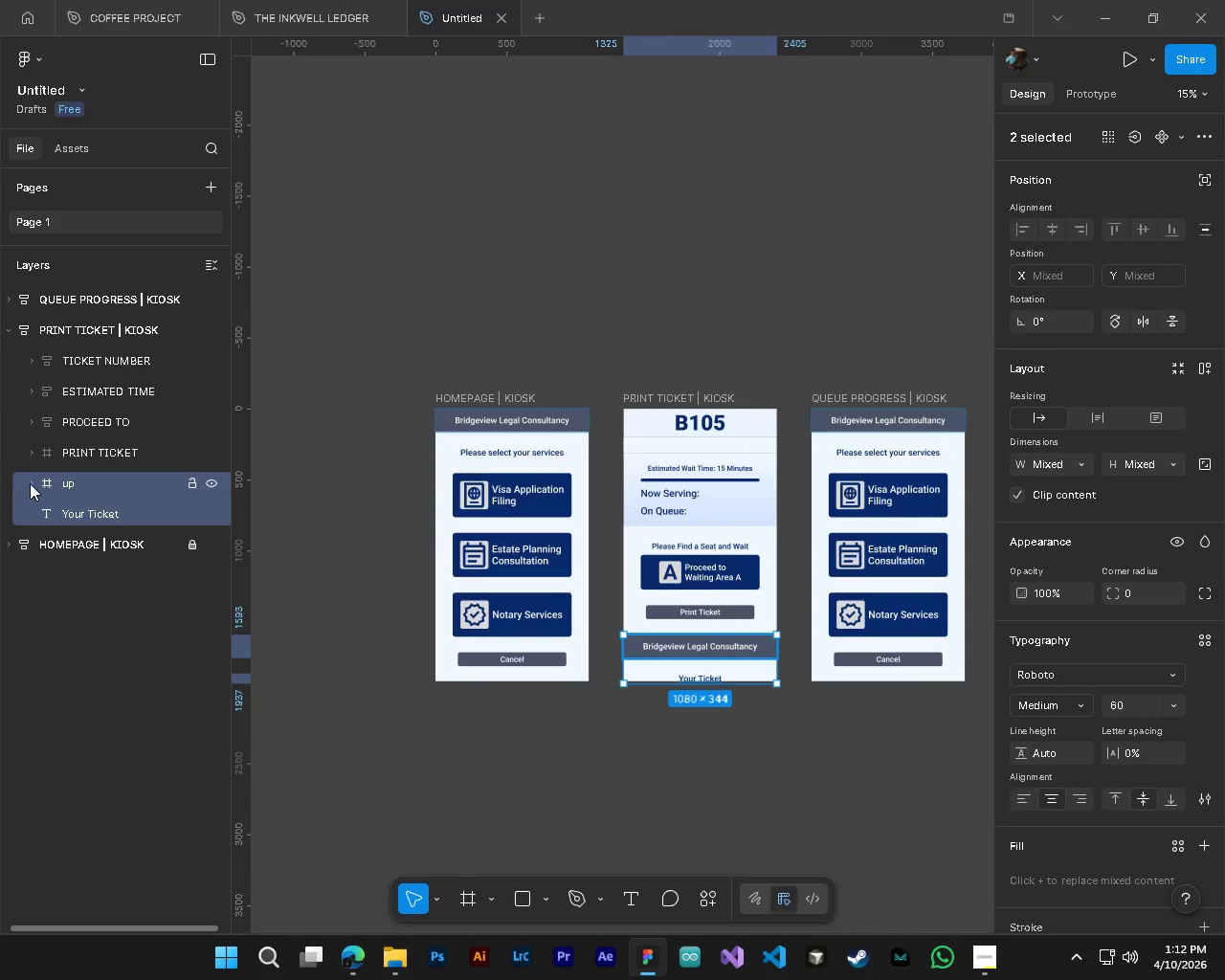 
left_click([31, 483])
 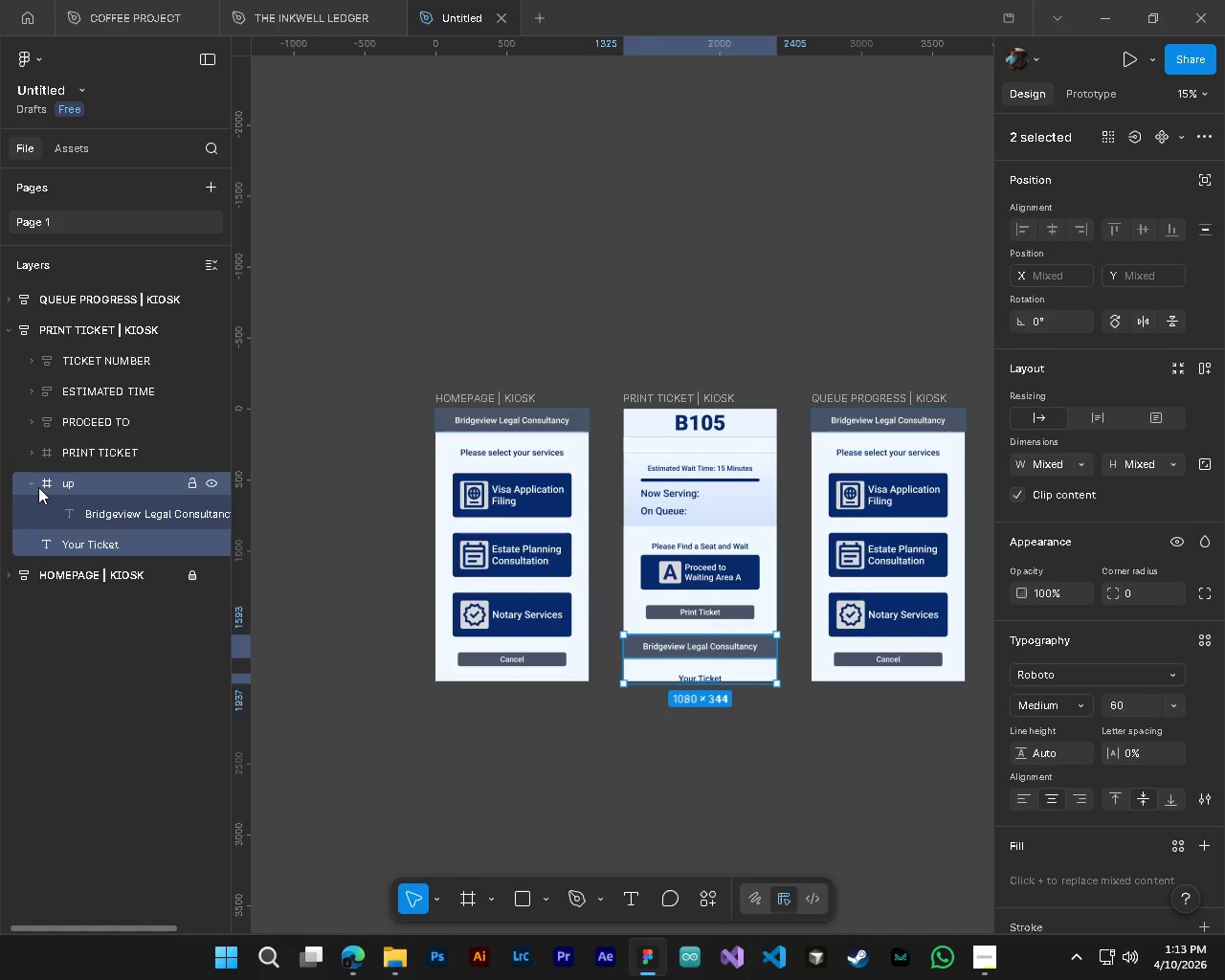 
hold_key(key=ControlLeft, duration=1.17)
 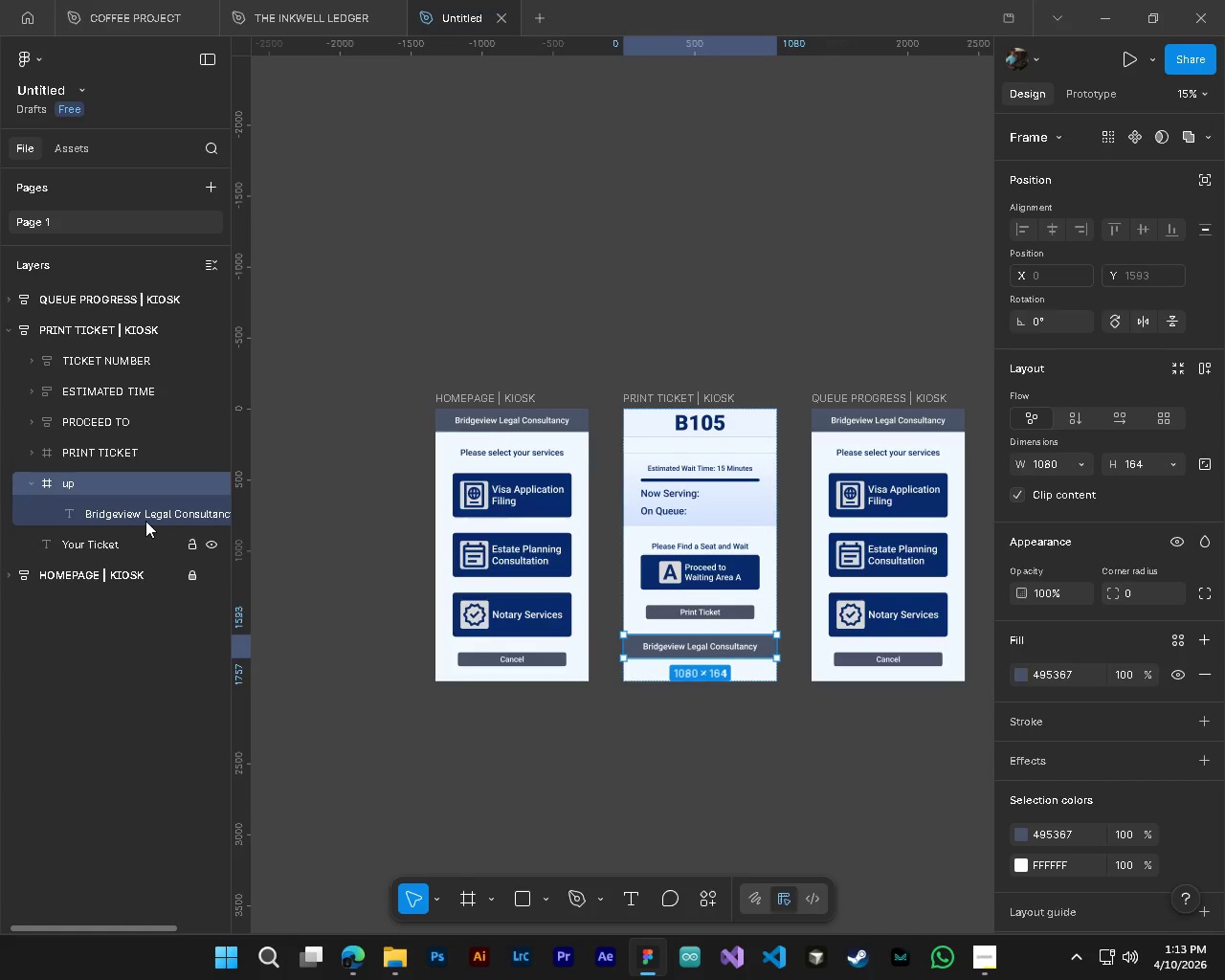 
key(Z)
 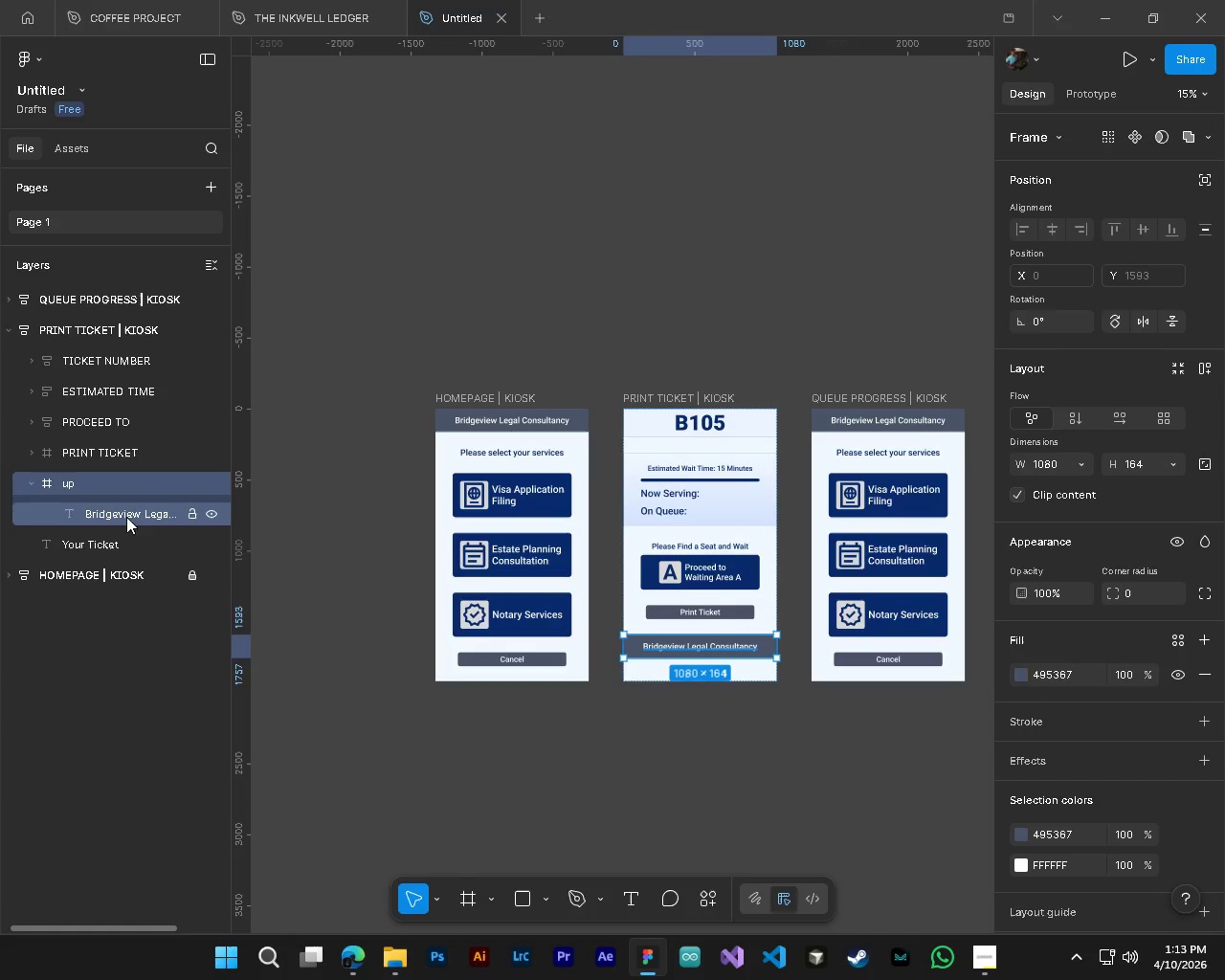 
left_click([28, 483])
 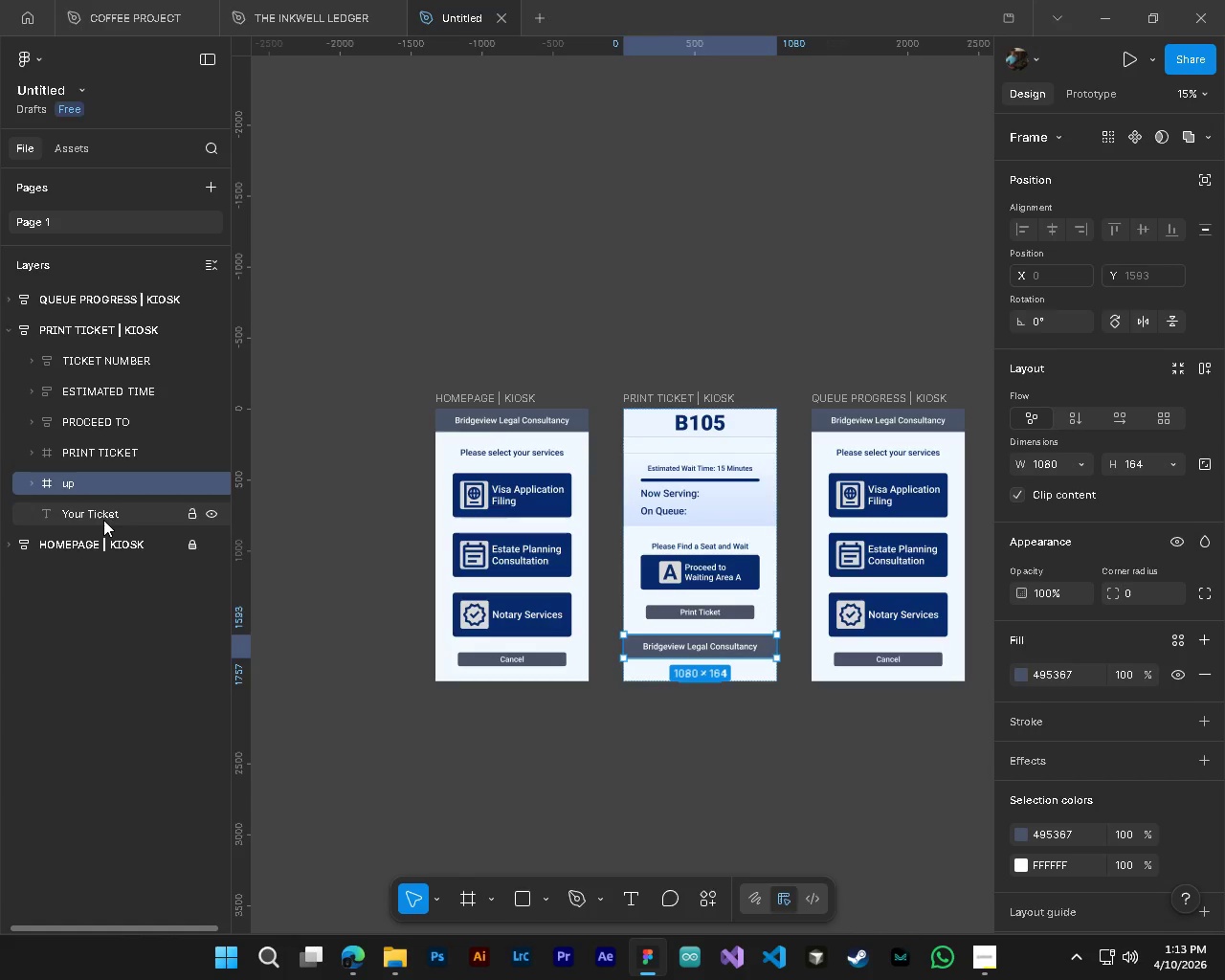 
hold_key(key=ShiftLeft, duration=1.11)
left_click([100, 501])
 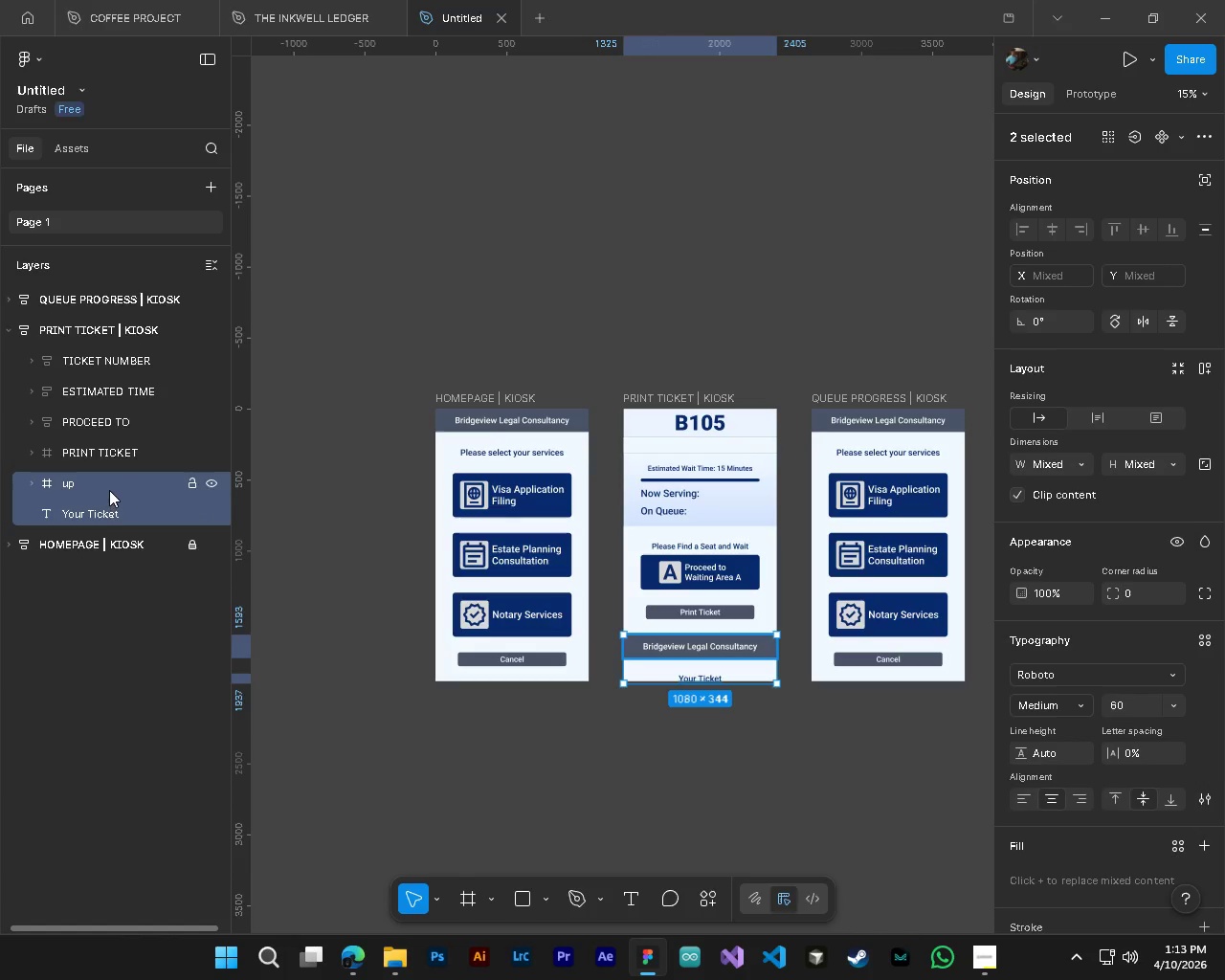 
left_click_drag(start_coordinate=[105, 486], to_coordinate=[95, 347])
 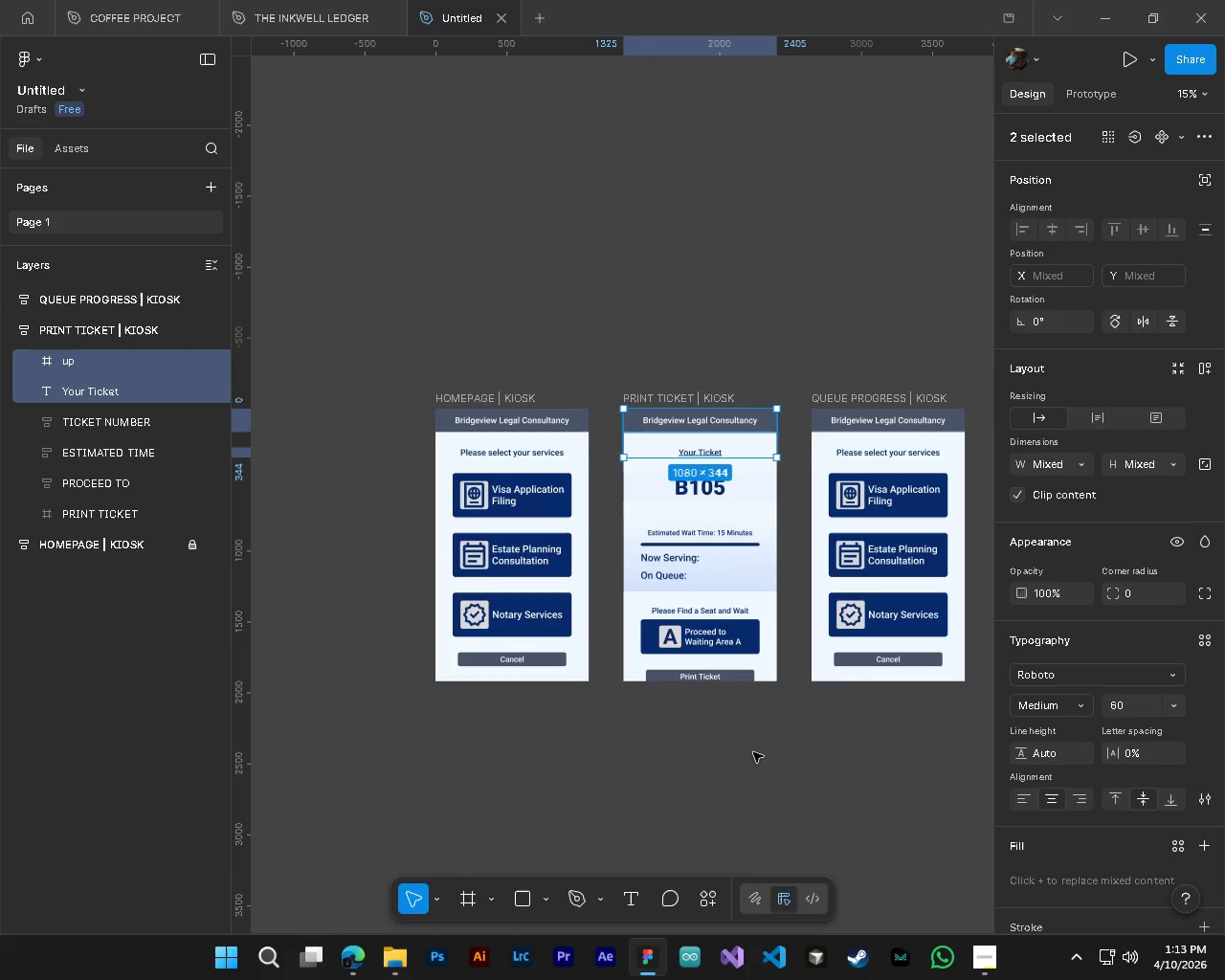 
hold_key(key=ControlLeft, duration=1.0)
hold_key(key=AltLeft, duration=0.95)
scroll: coordinate [746, 699], scroll_direction: up, amount: 3.0
 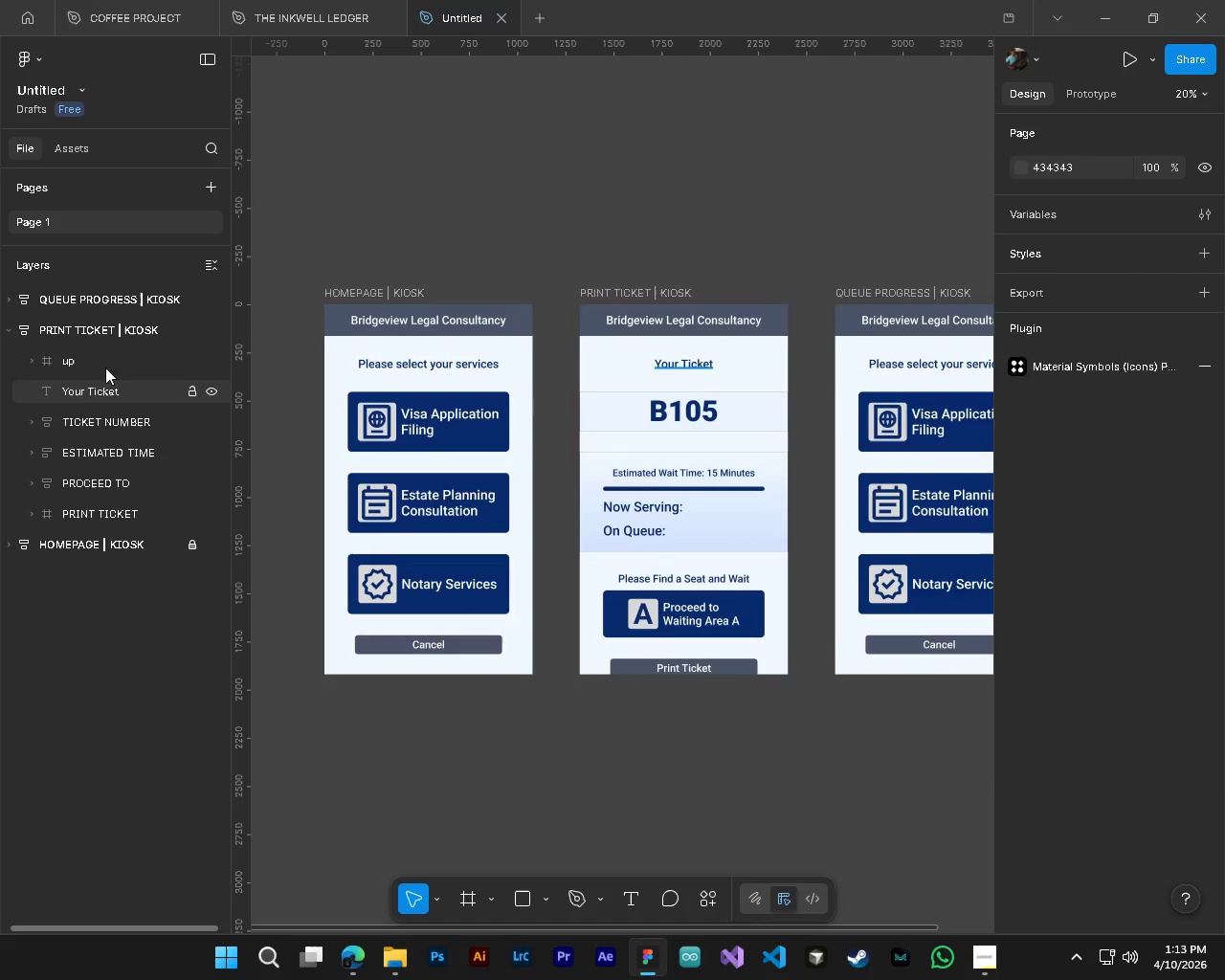 
left_click([78, 329])
 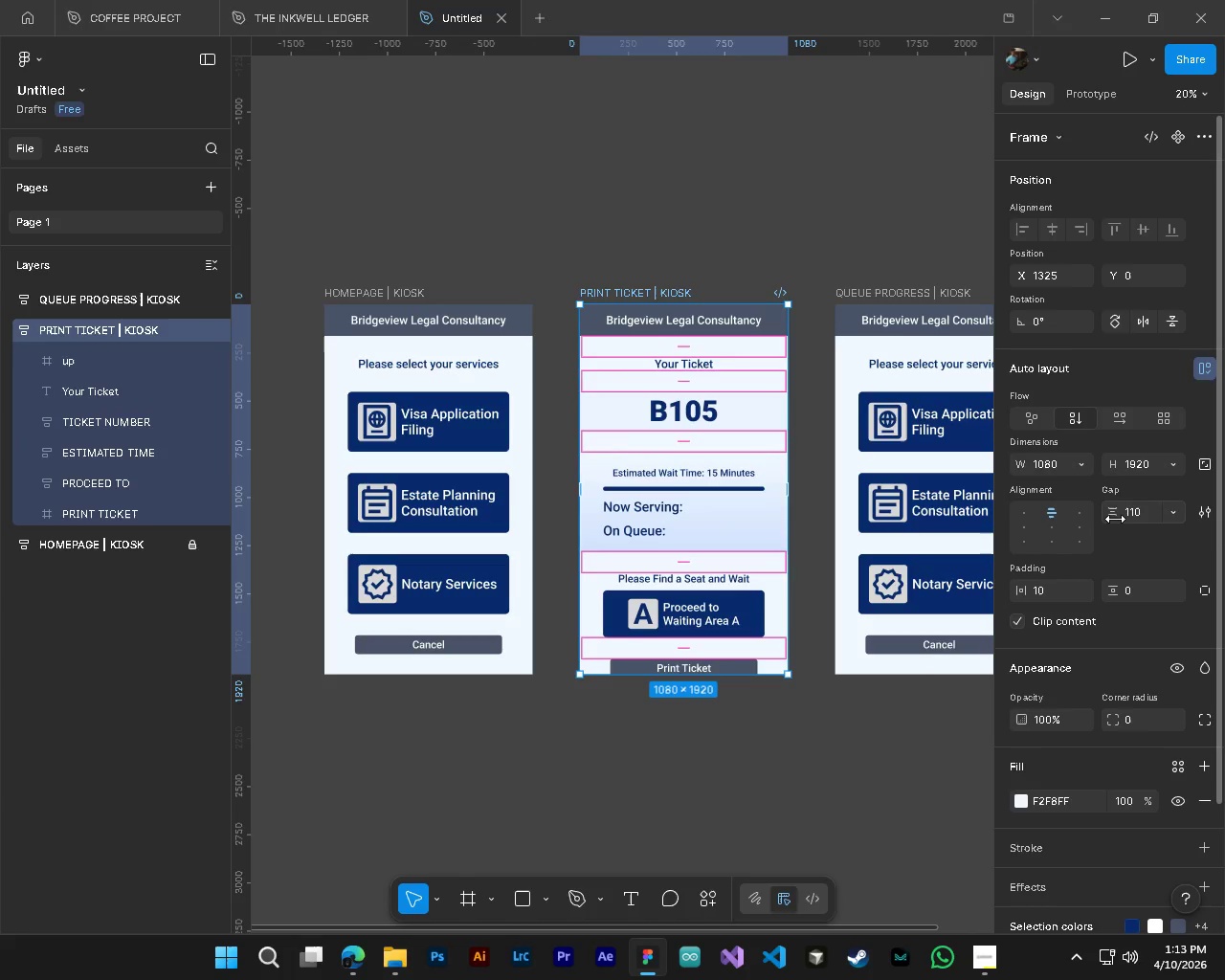 
left_click_drag(start_coordinate=[1113, 517], to_coordinate=[568, 490])
 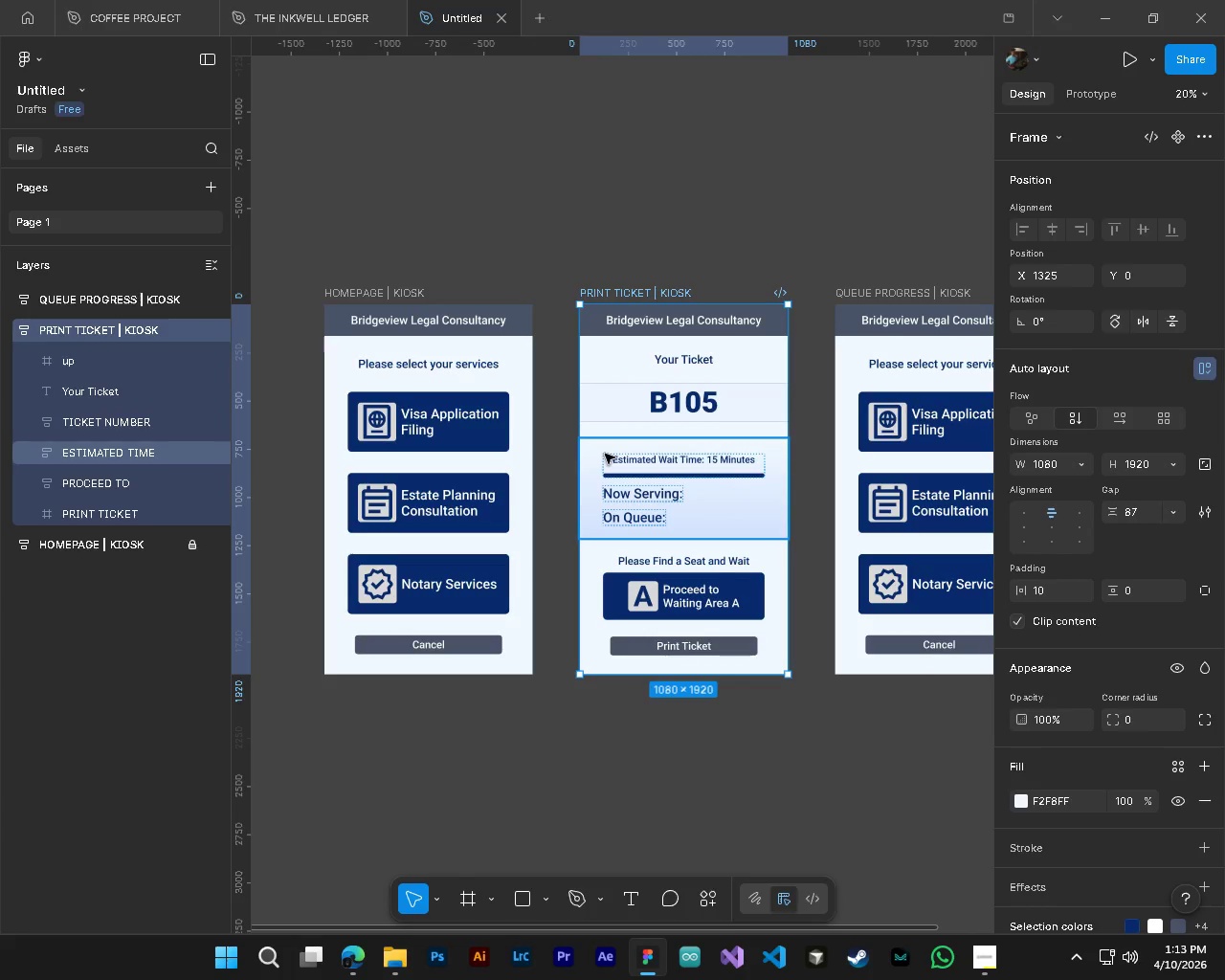 
hold_key(key=ControlLeft, duration=0.8)
hold_key(key=AltLeft, duration=0.77)
scroll: coordinate [701, 677], scroll_direction: up, amount: 5.0
 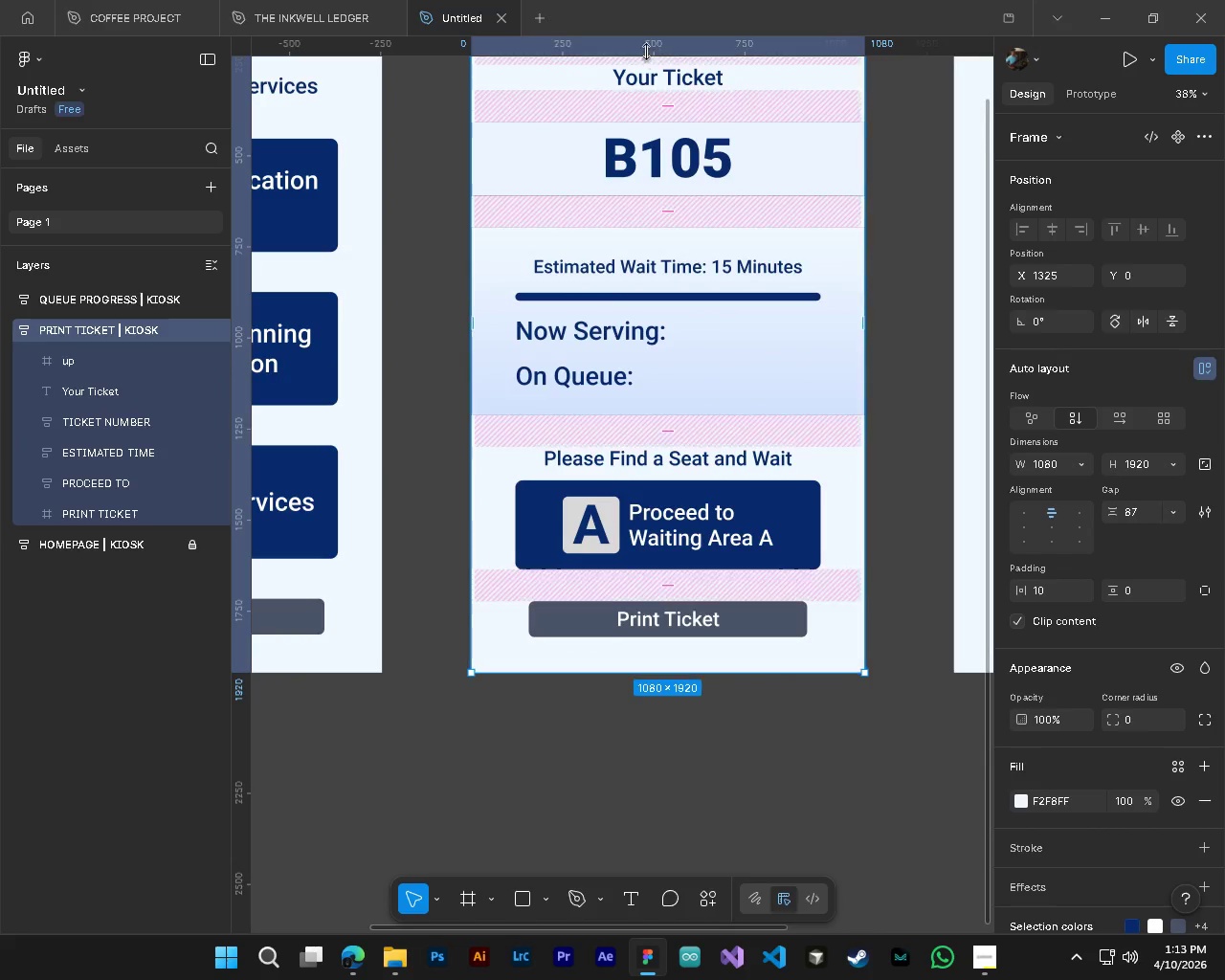 
left_click_drag(start_coordinate=[646, 51], to_coordinate=[701, 632])
 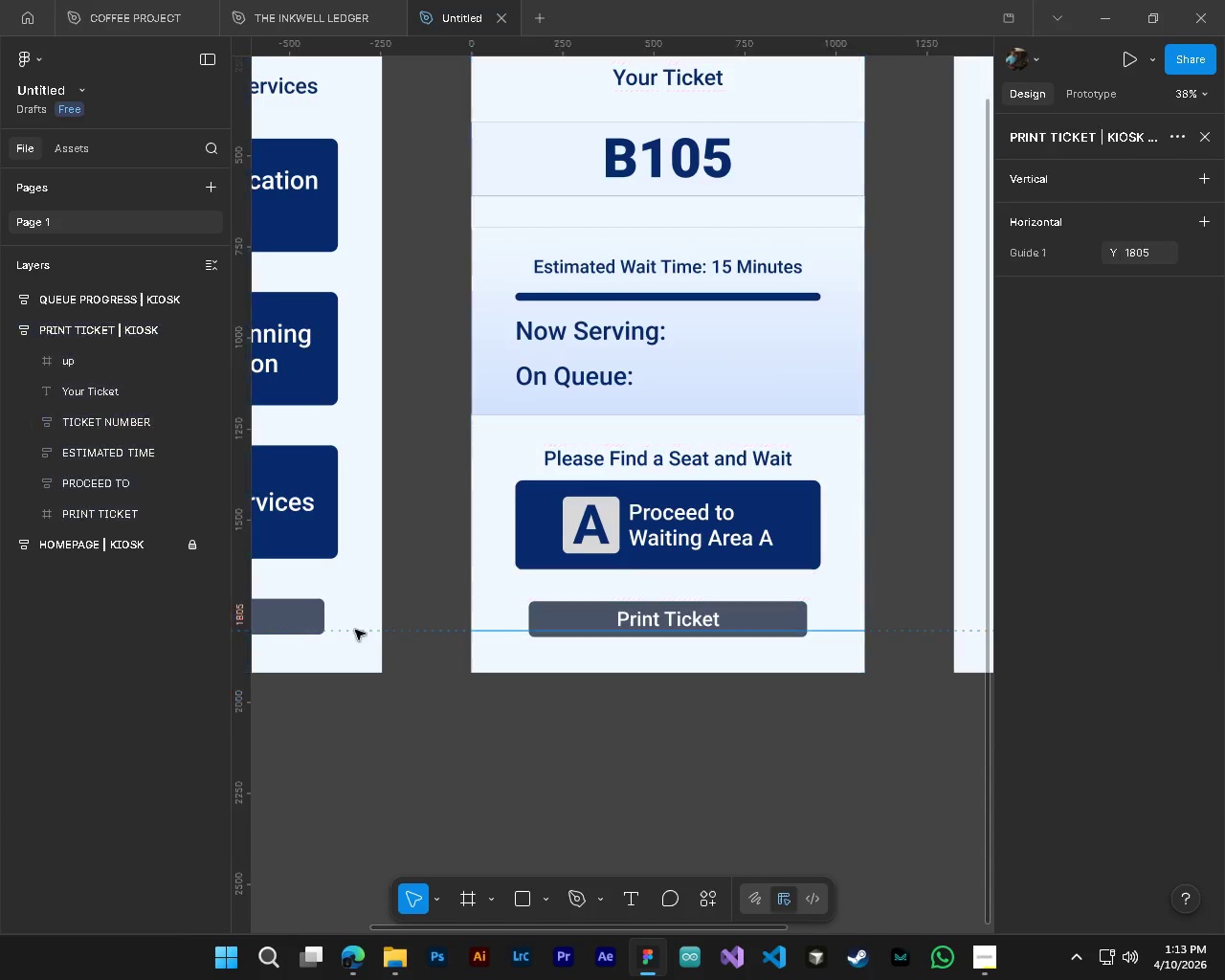 
key(Shift+ShiftLeft)
 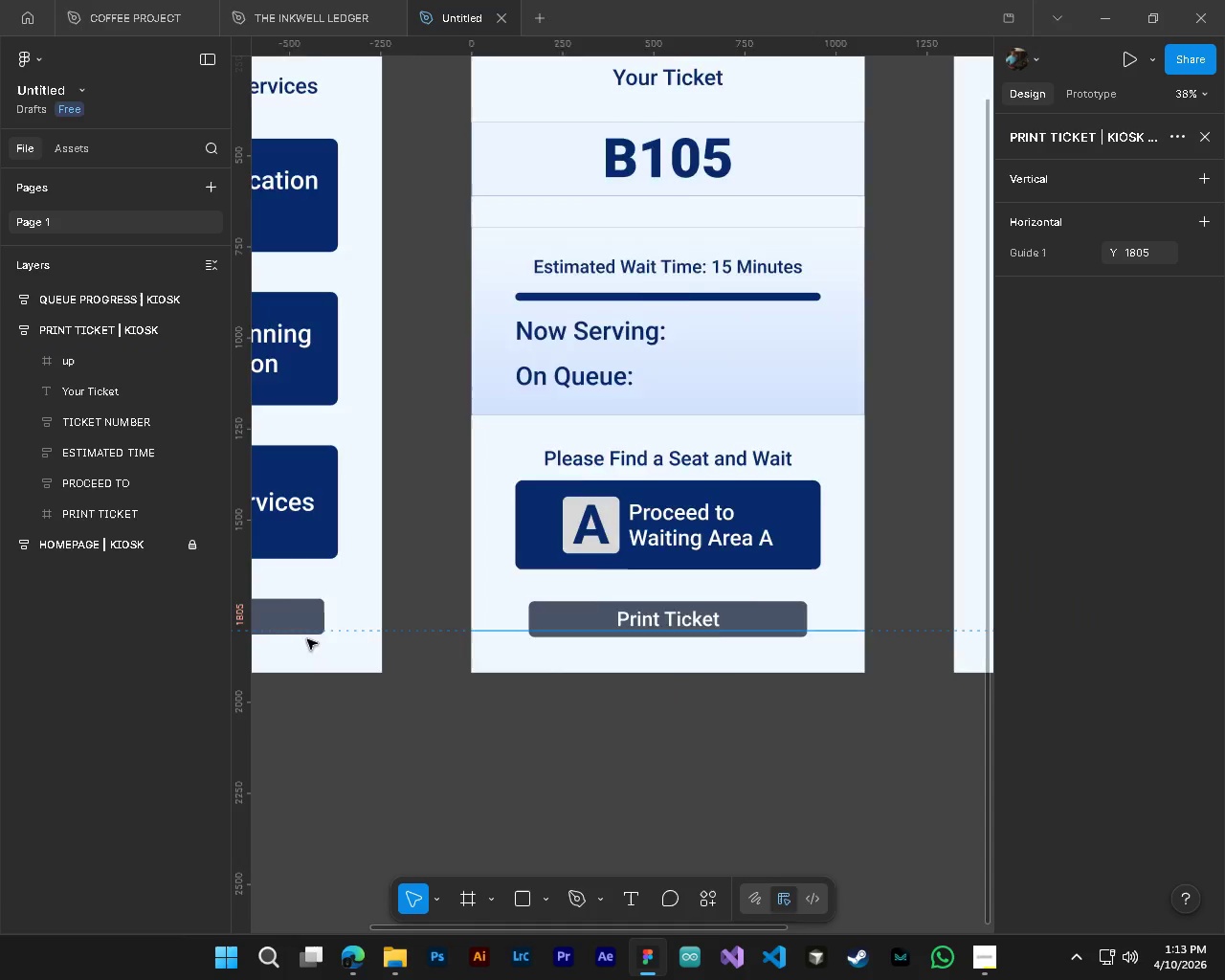 
hold_key(key=AltLeft, duration=0.78)
hold_key(key=ControlLeft, duration=0.67)
scroll: coordinate [677, 604], scroll_direction: up, amount: 12.0
 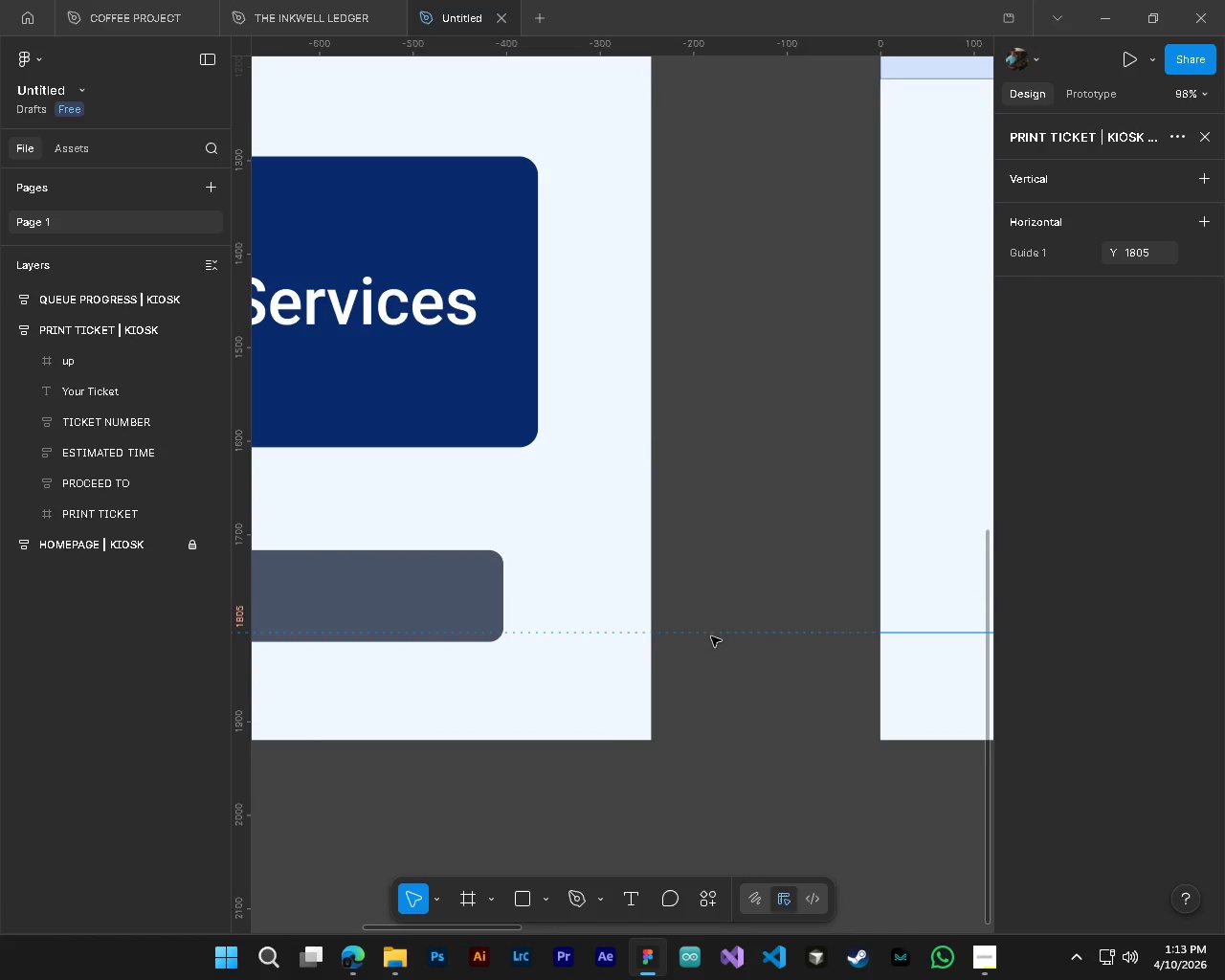 
hold_key(key=ControlLeft, duration=0.53)
 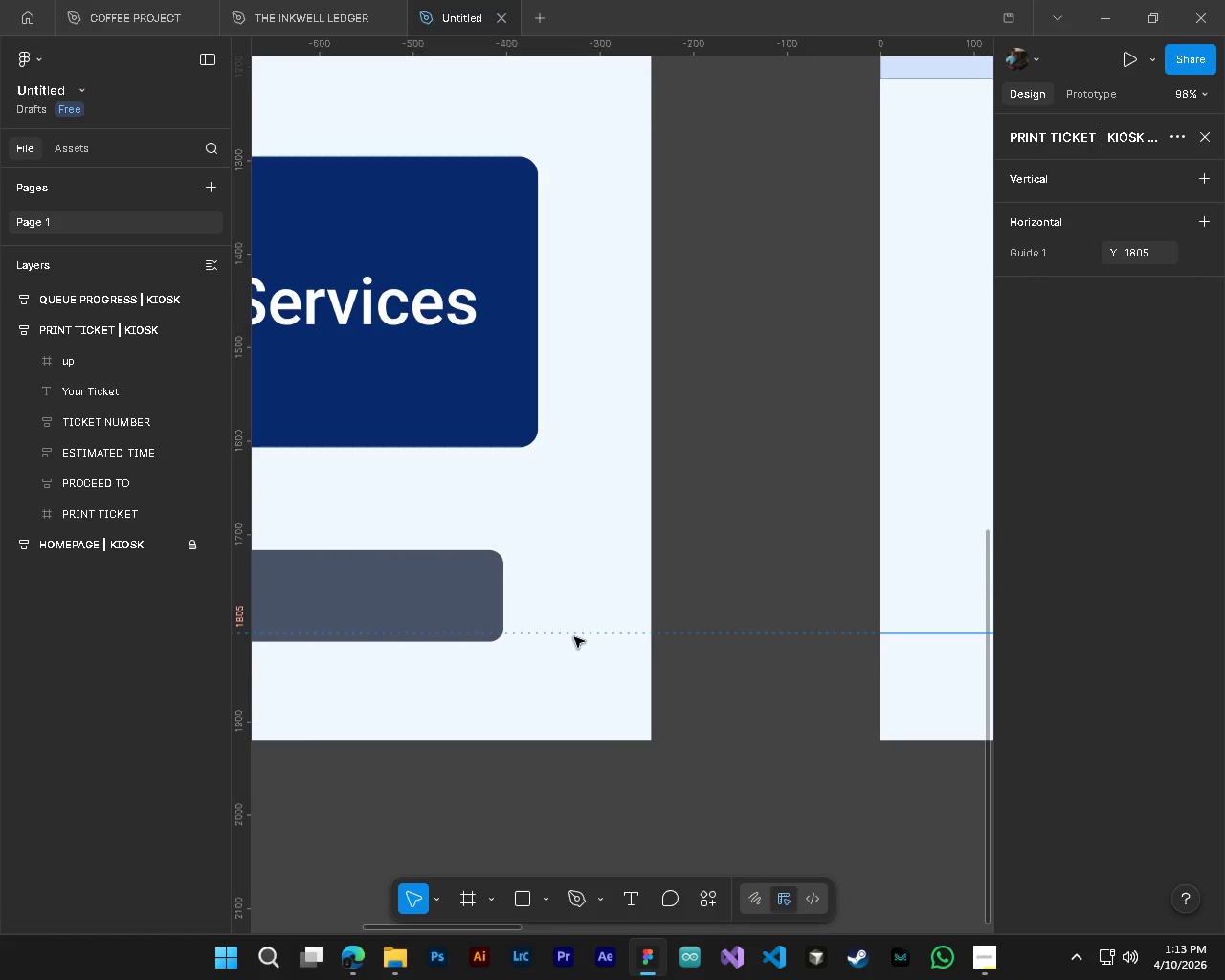 
hold_key(key=AltLeft, duration=0.38)
 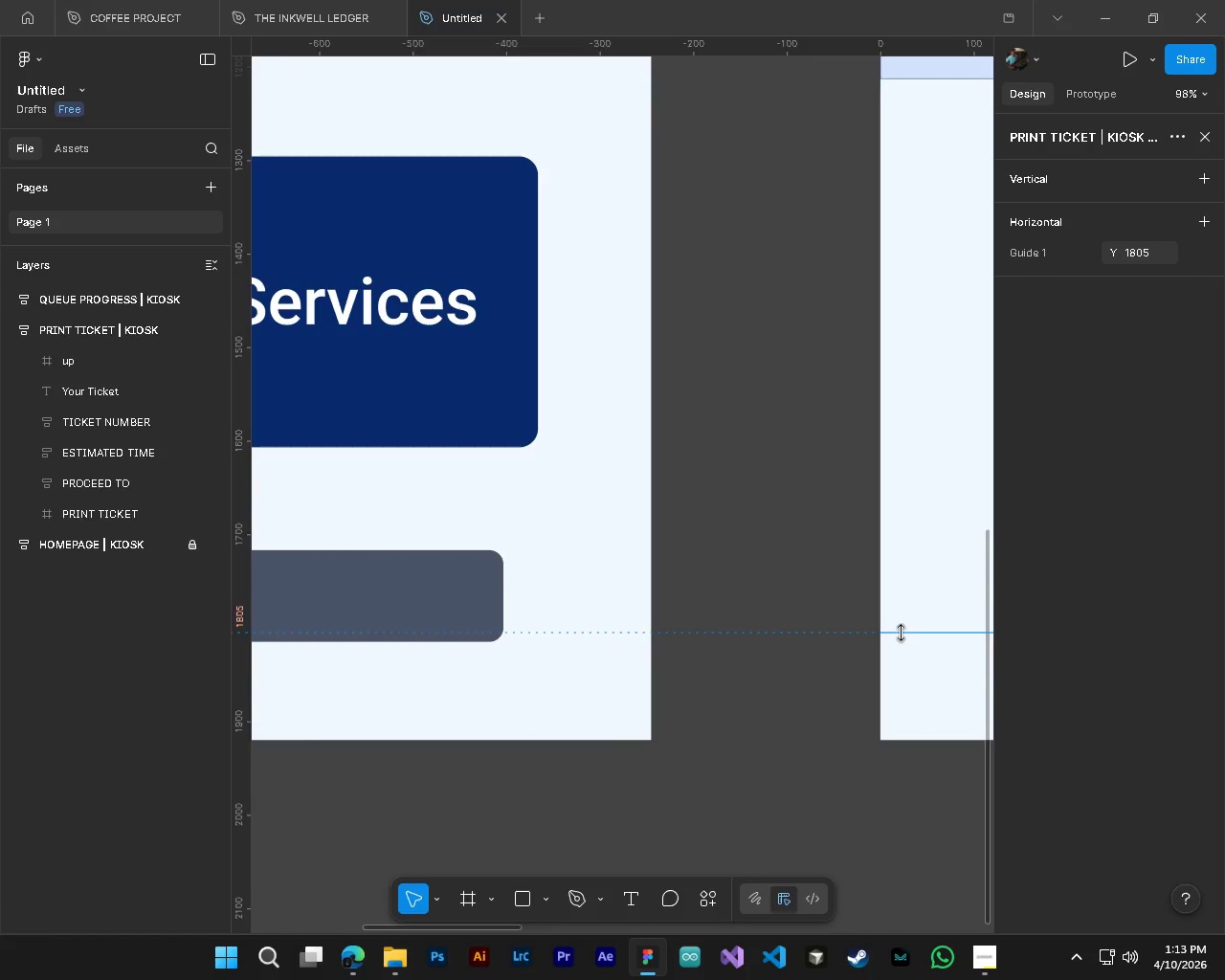 
left_click_drag(start_coordinate=[901, 635], to_coordinate=[907, 641])
 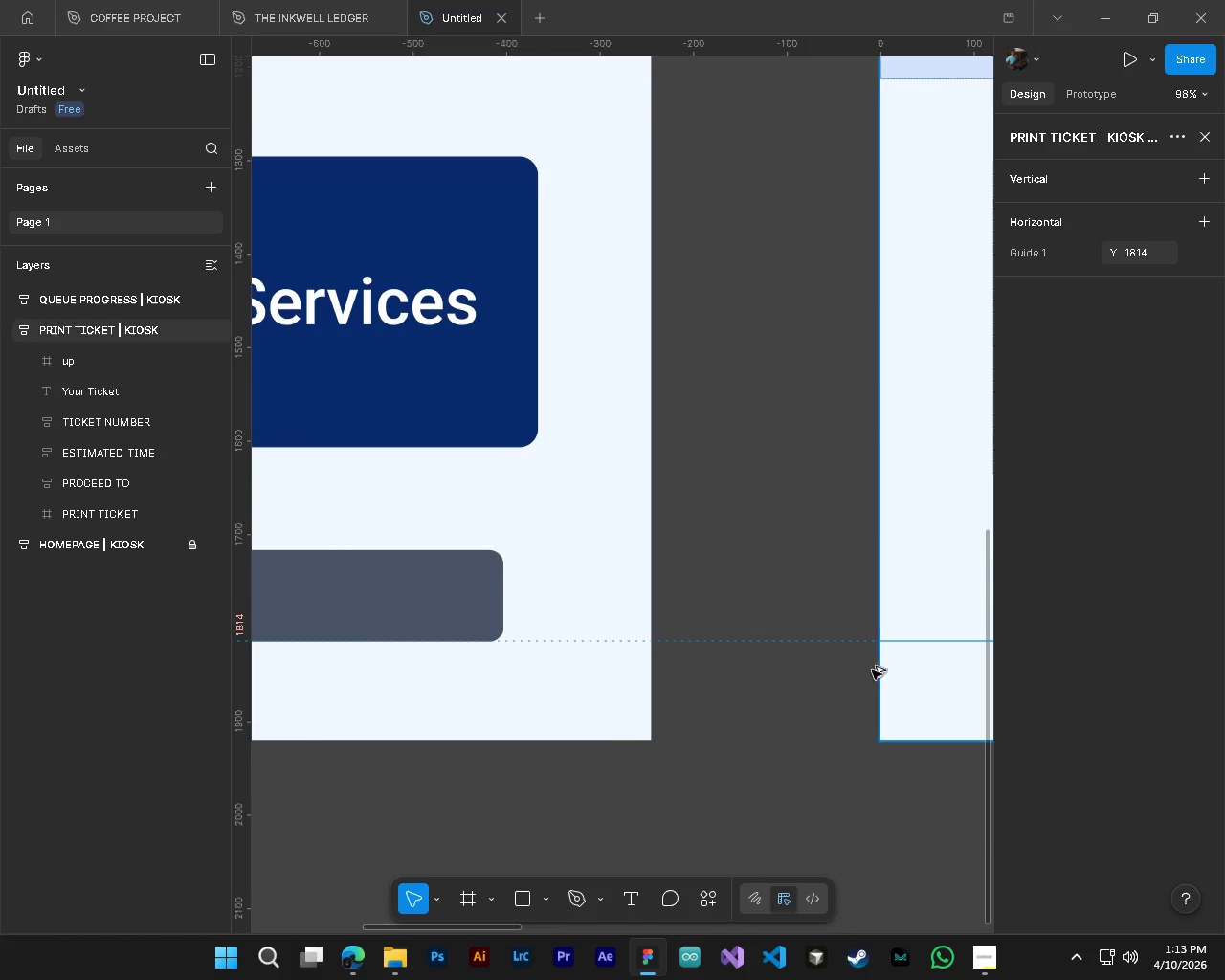 
hold_key(key=ControlLeft, duration=0.62)
hold_key(key=AltLeft, duration=0.59)
hold_key(key=AltLeft, duration=0.89)
hold_key(key=ShiftLeft, duration=0.31)
hold_key(key=ControlLeft, duration=0.38)
scroll: coordinate [828, 682], scroll_direction: down, amount: 11.0
 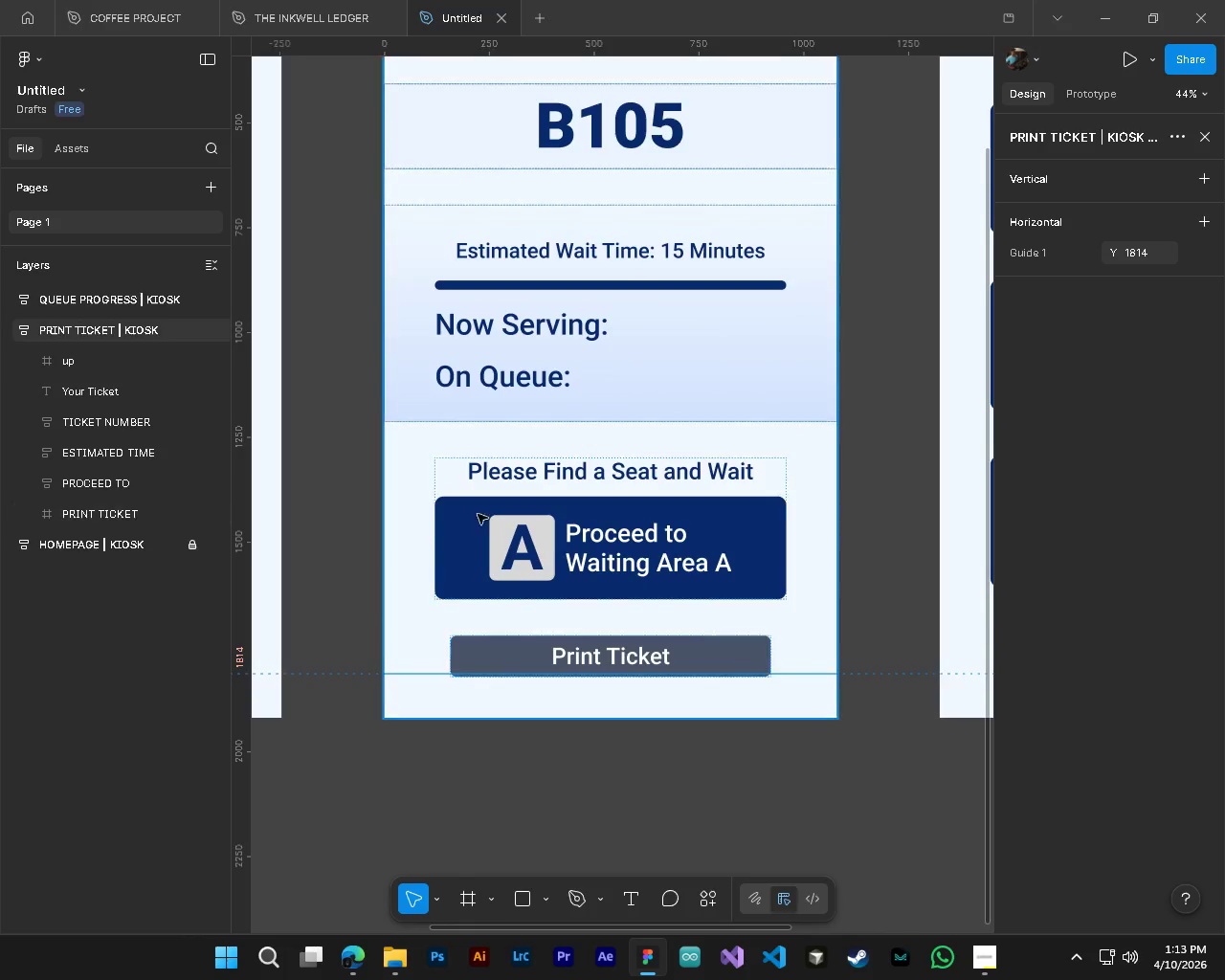 
left_click([84, 332])
 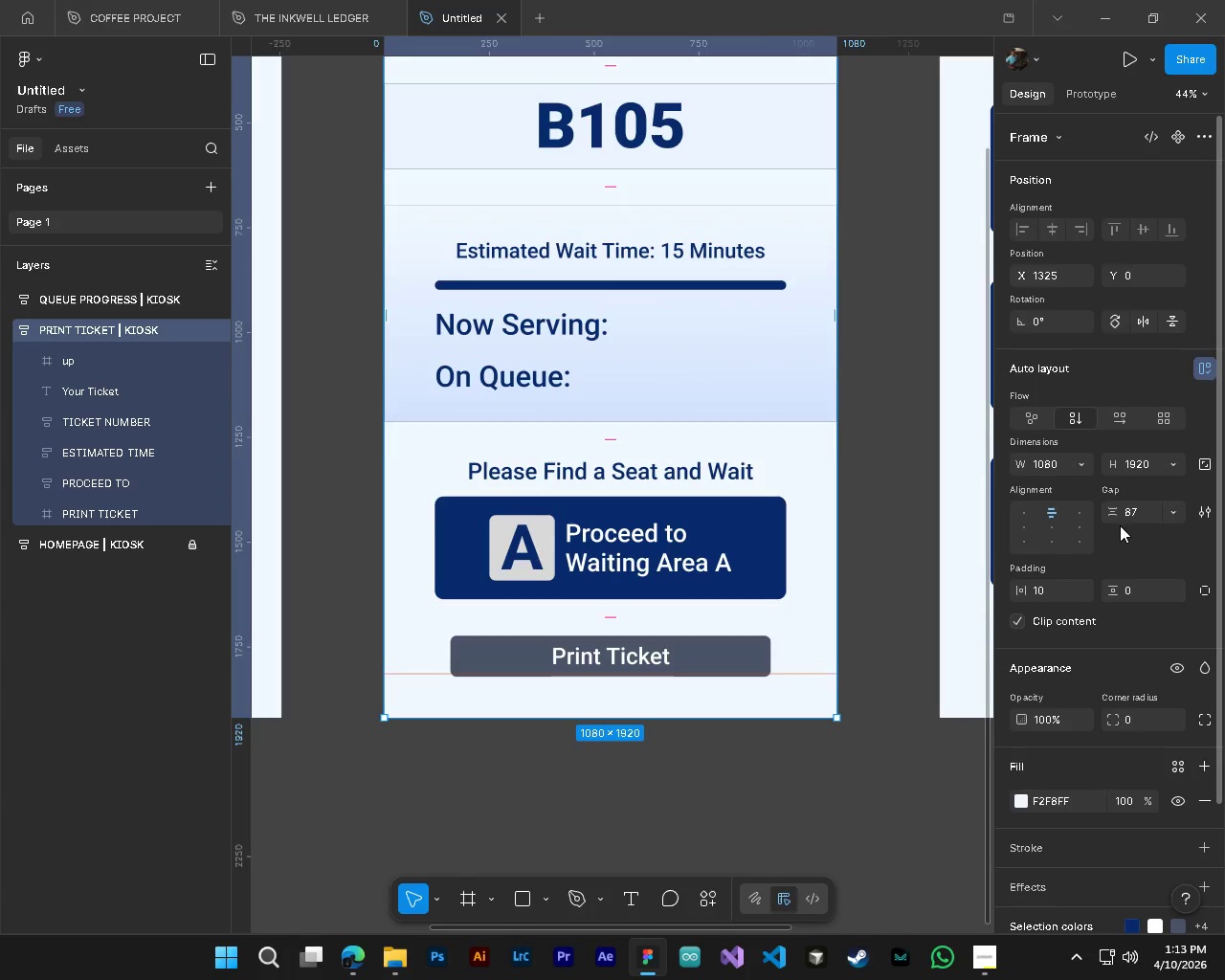 
left_click_drag(start_coordinate=[1117, 514], to_coordinate=[609, 487])
 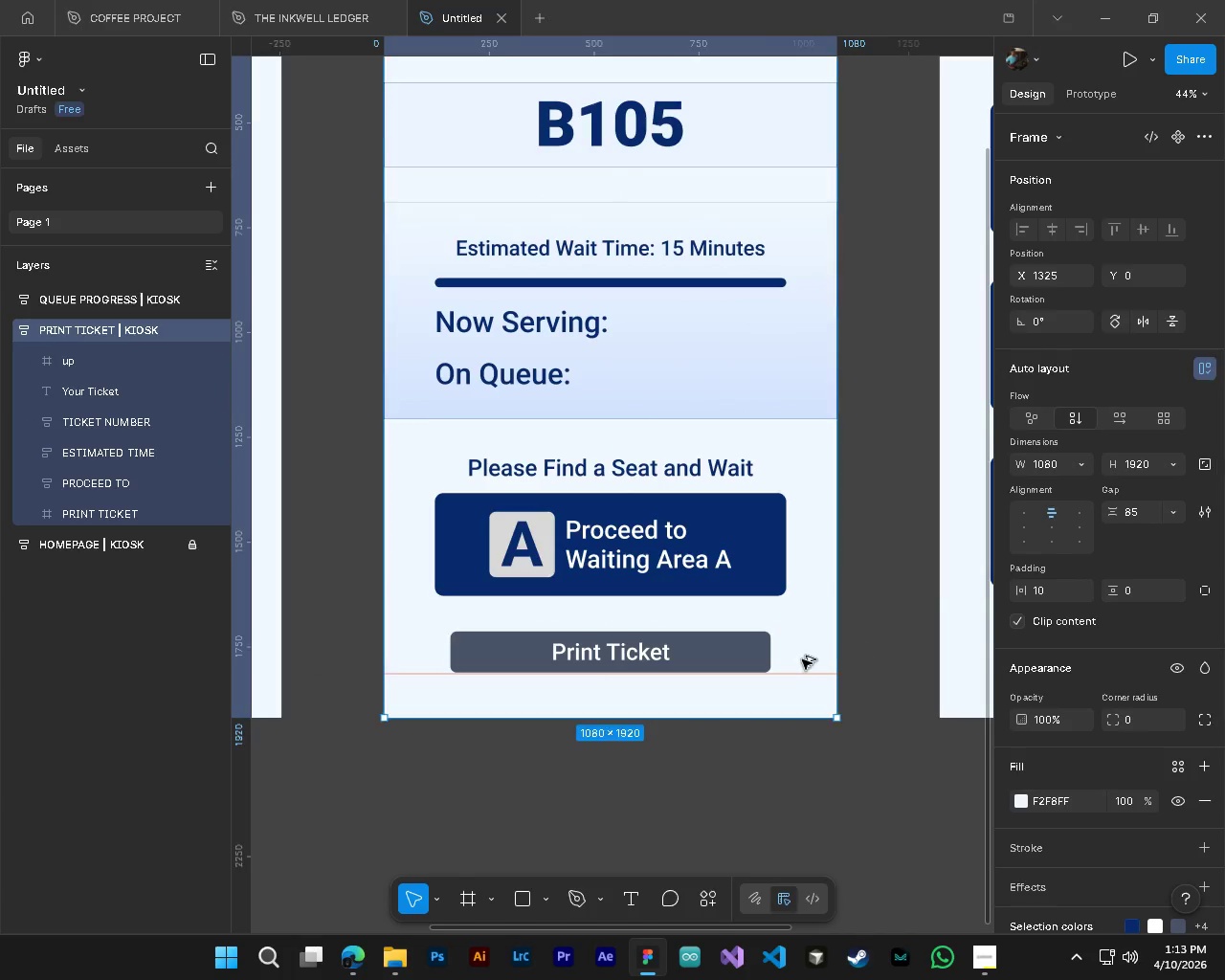 
hold_key(key=AltLeft, duration=1.34)
hold_key(key=ControlLeft, duration=1.3)
scroll: coordinate [758, 712], scroll_direction: up, amount: 18.0
 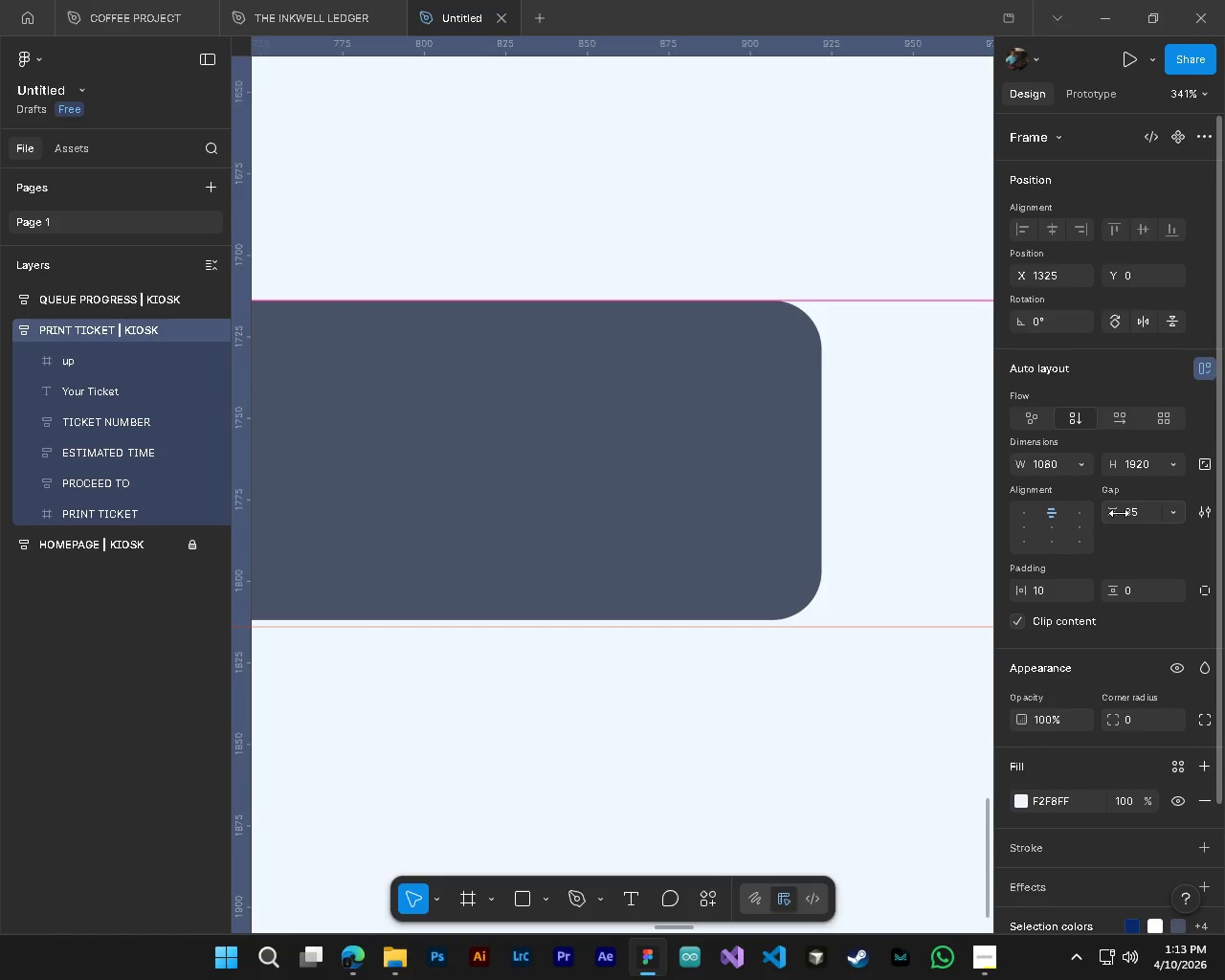 
left_click_drag(start_coordinate=[1117, 514], to_coordinate=[612, 489])
 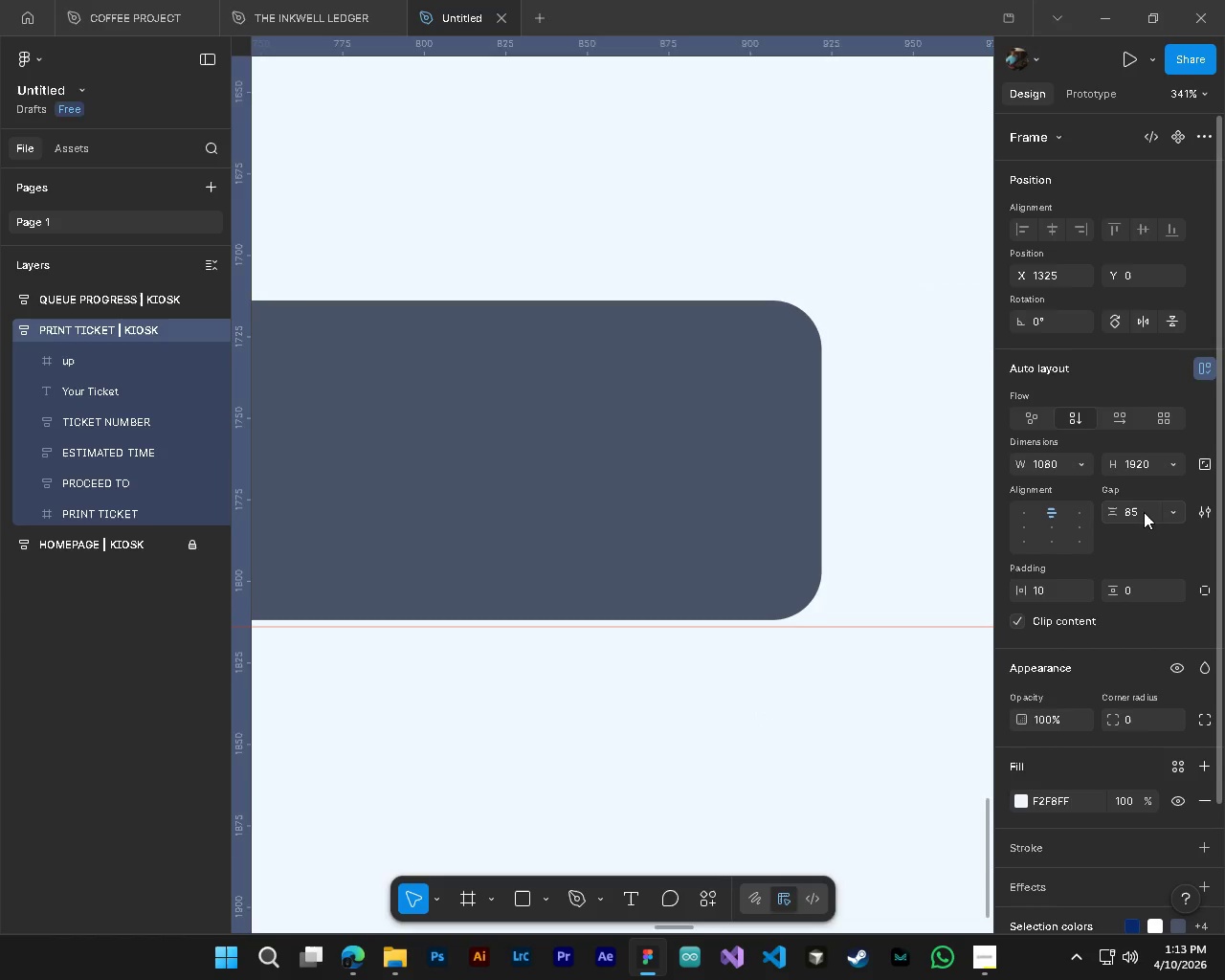 
left_click([1144, 512])
 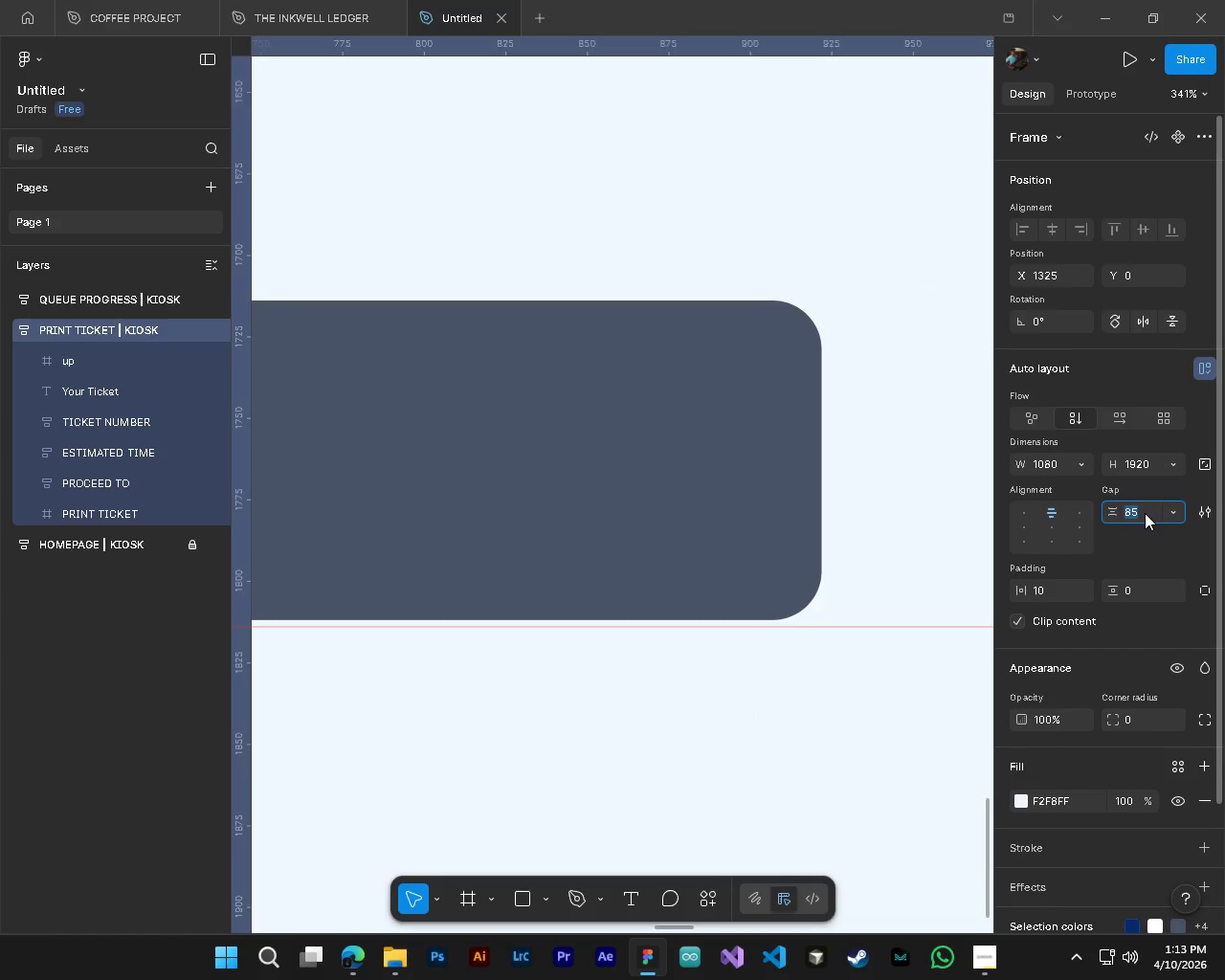 
key(Numpad8)
 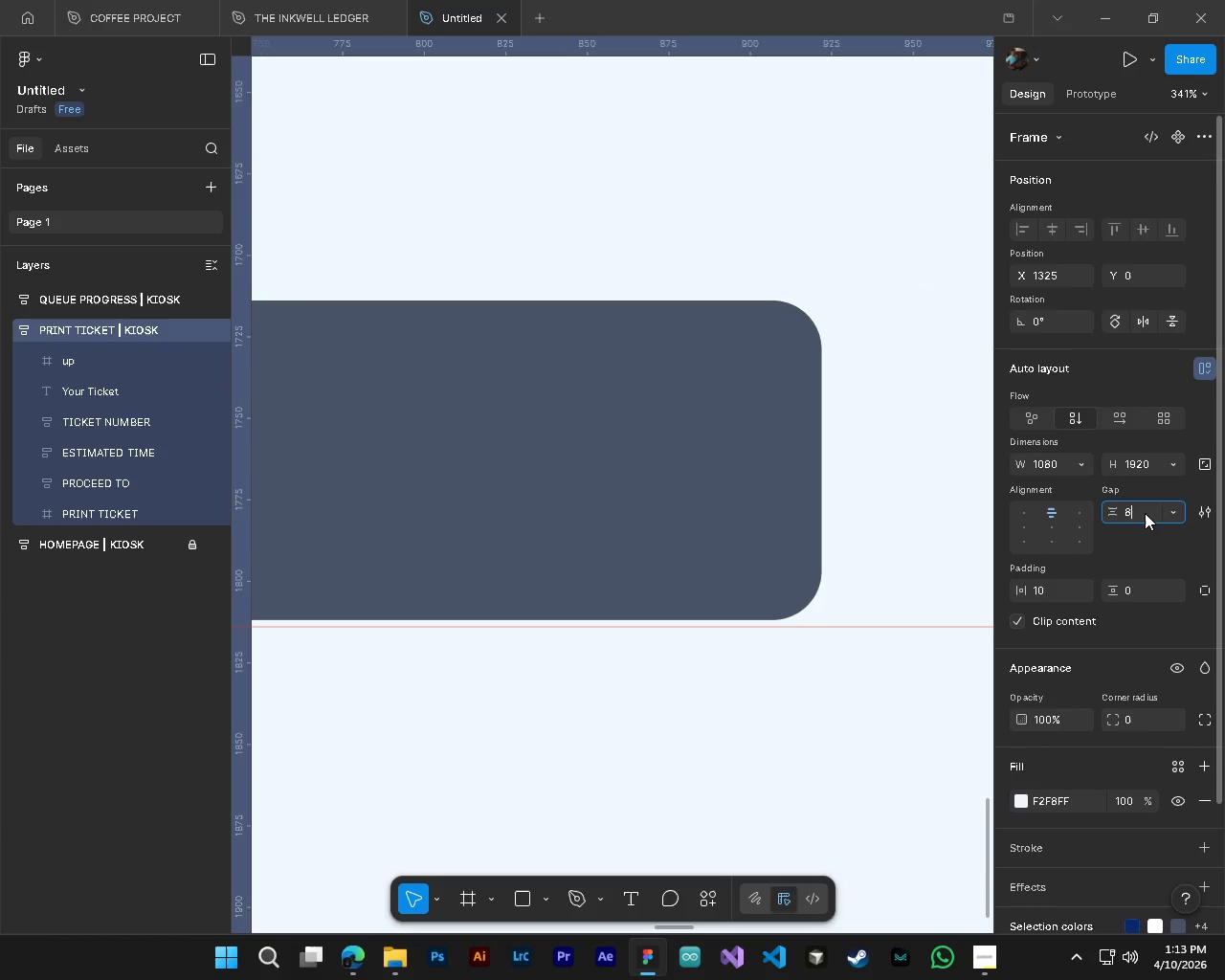 
key(Numpad6)
 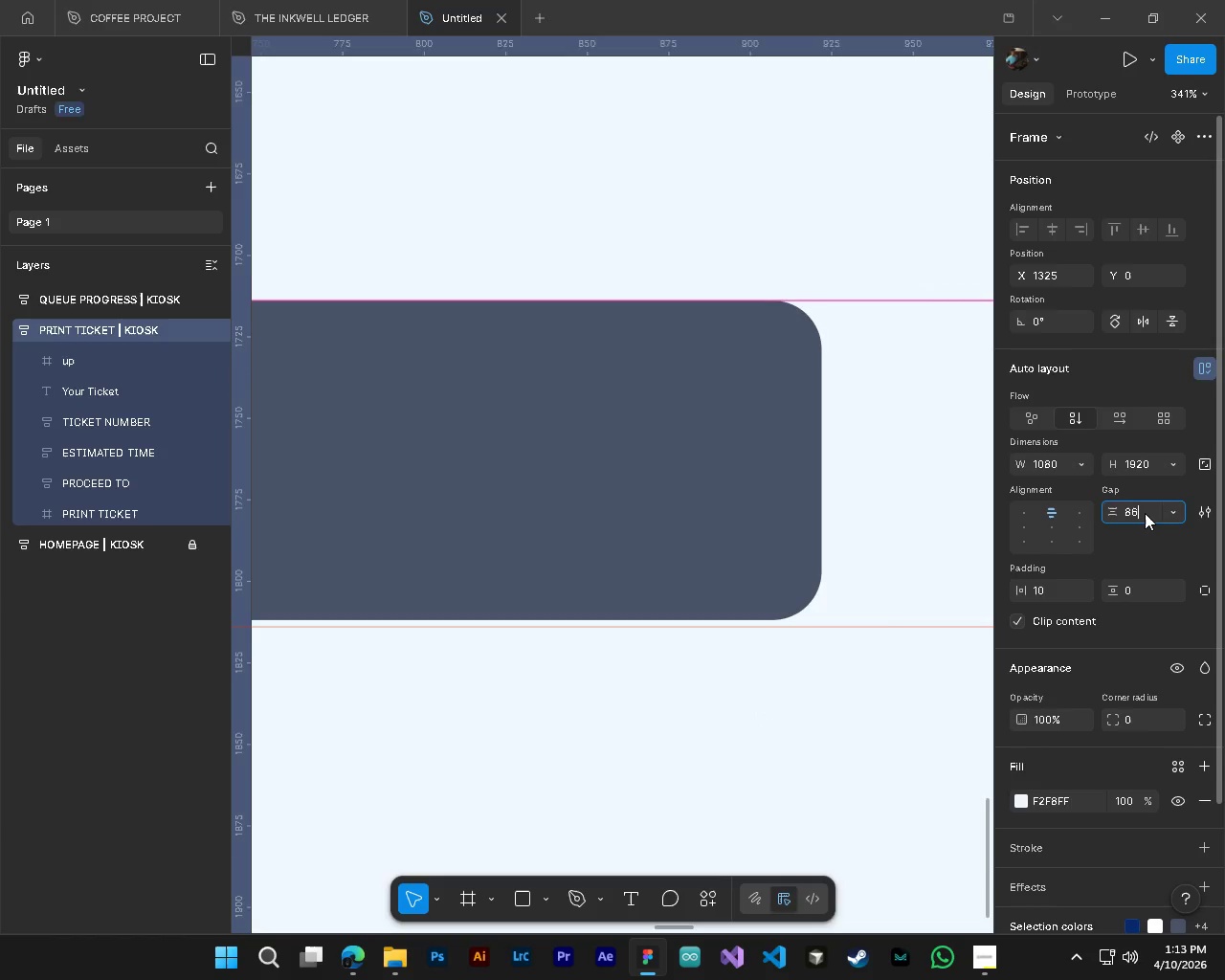 
key(NumpadEnter)
 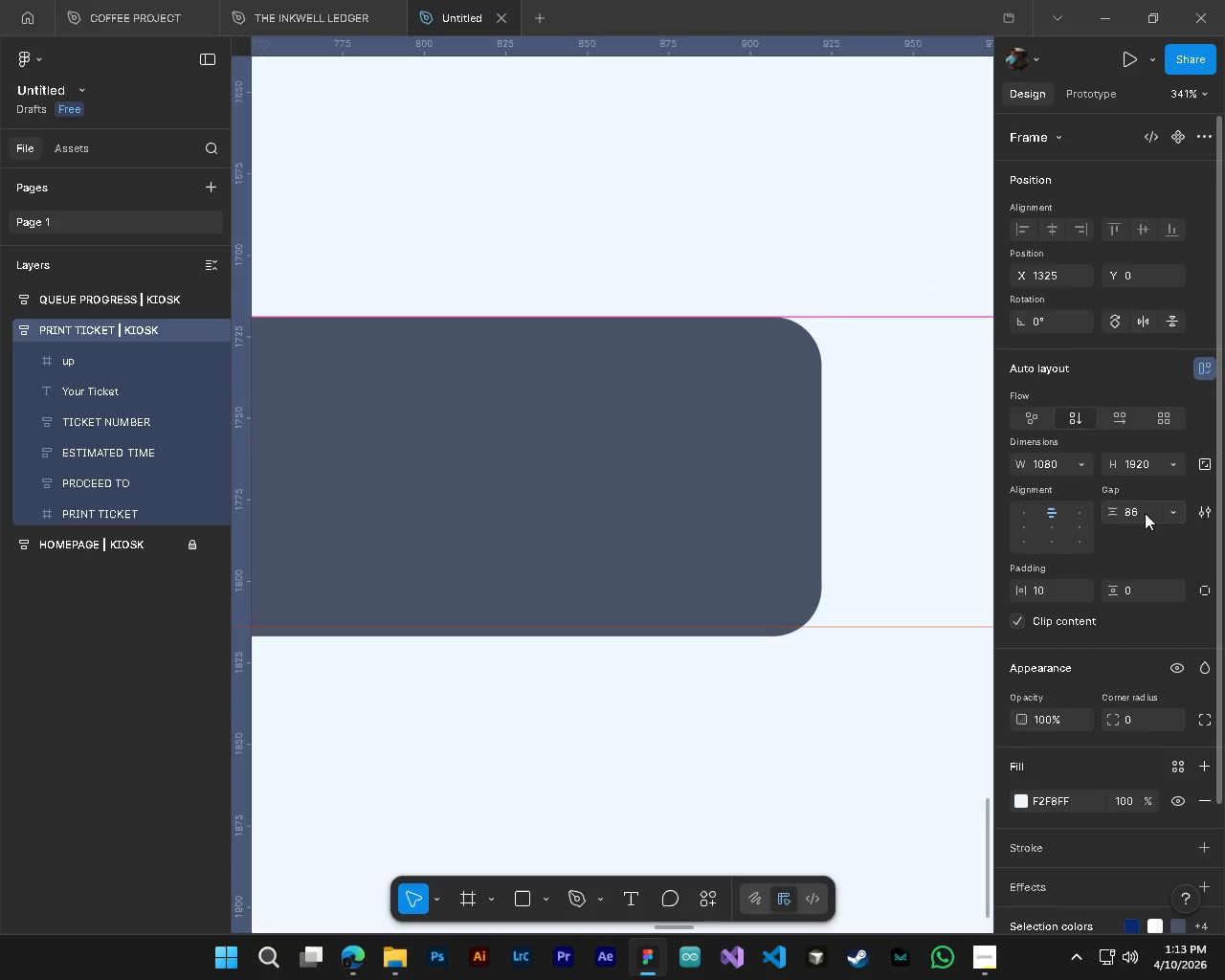 
left_click([1145, 513])
 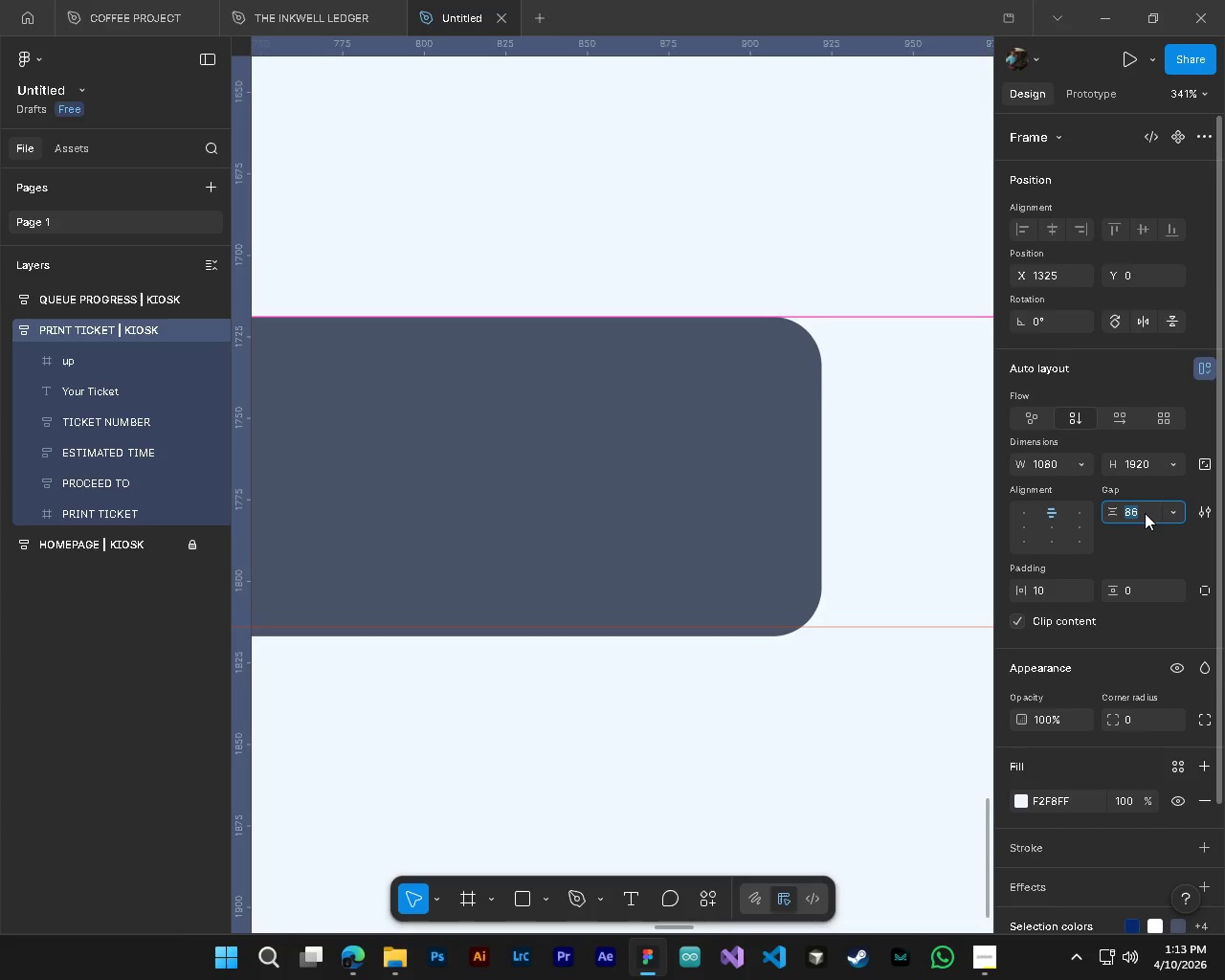 
key(Numpad8)
 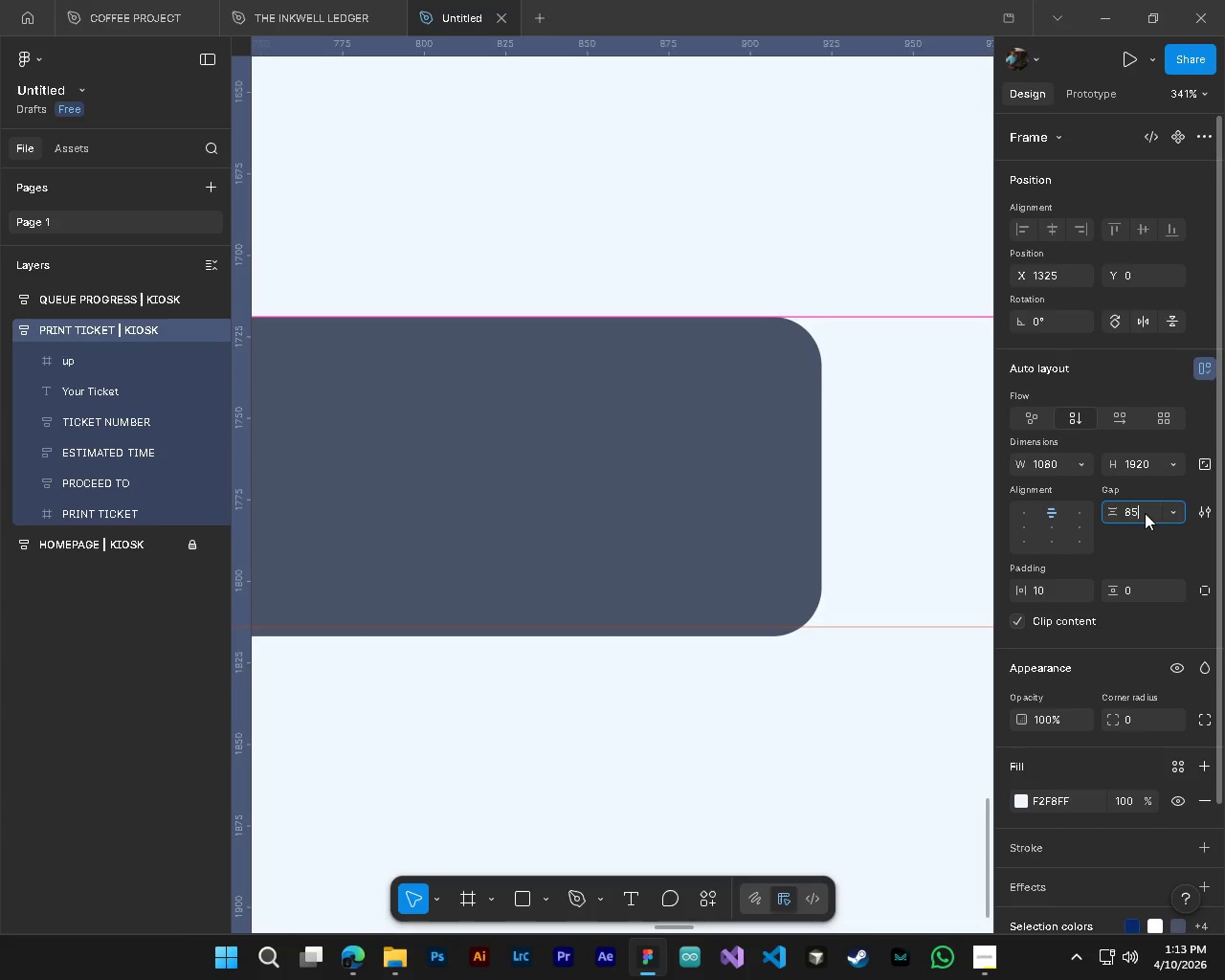 
key(Numpad5)
 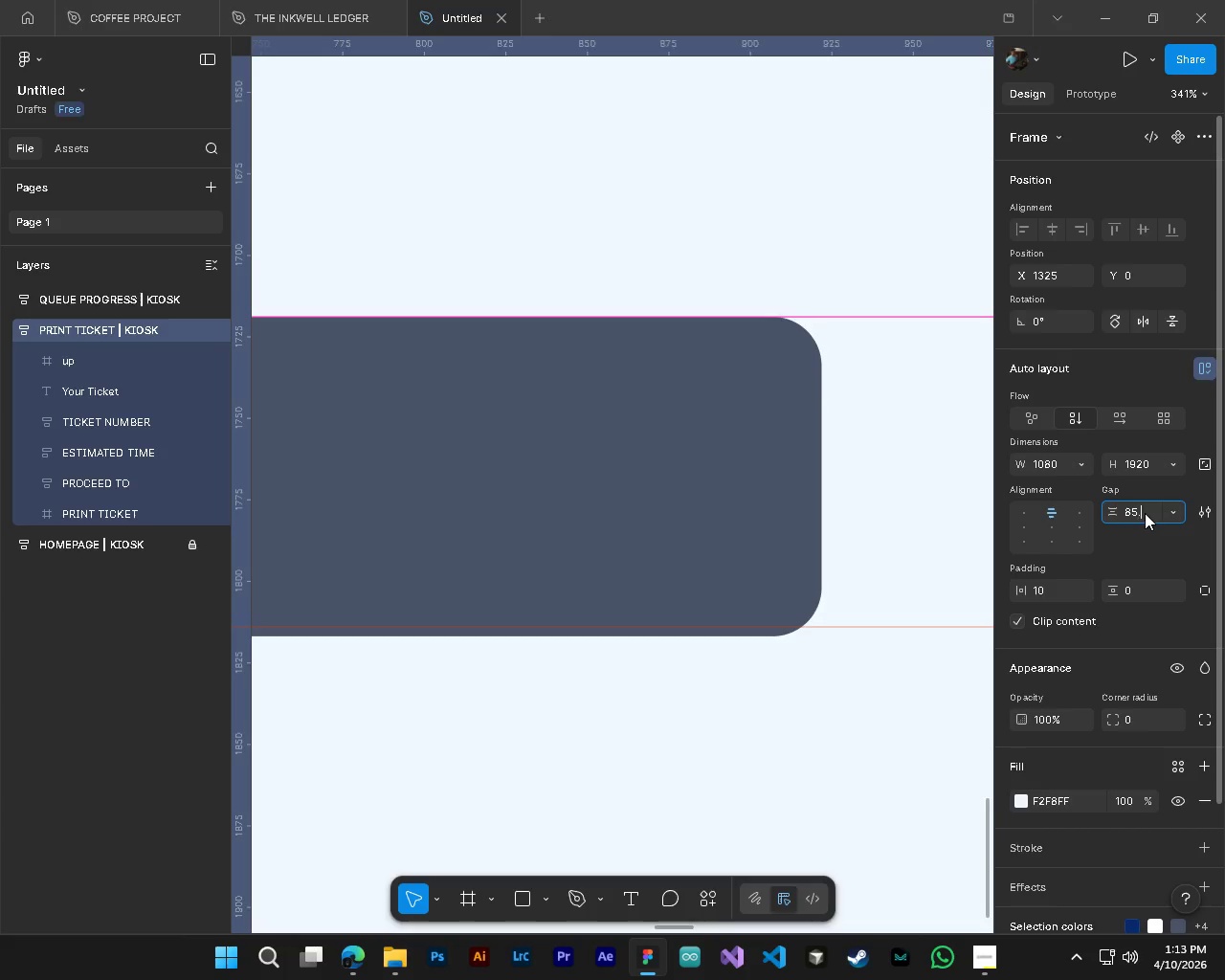 
key(NumpadDecimal)
 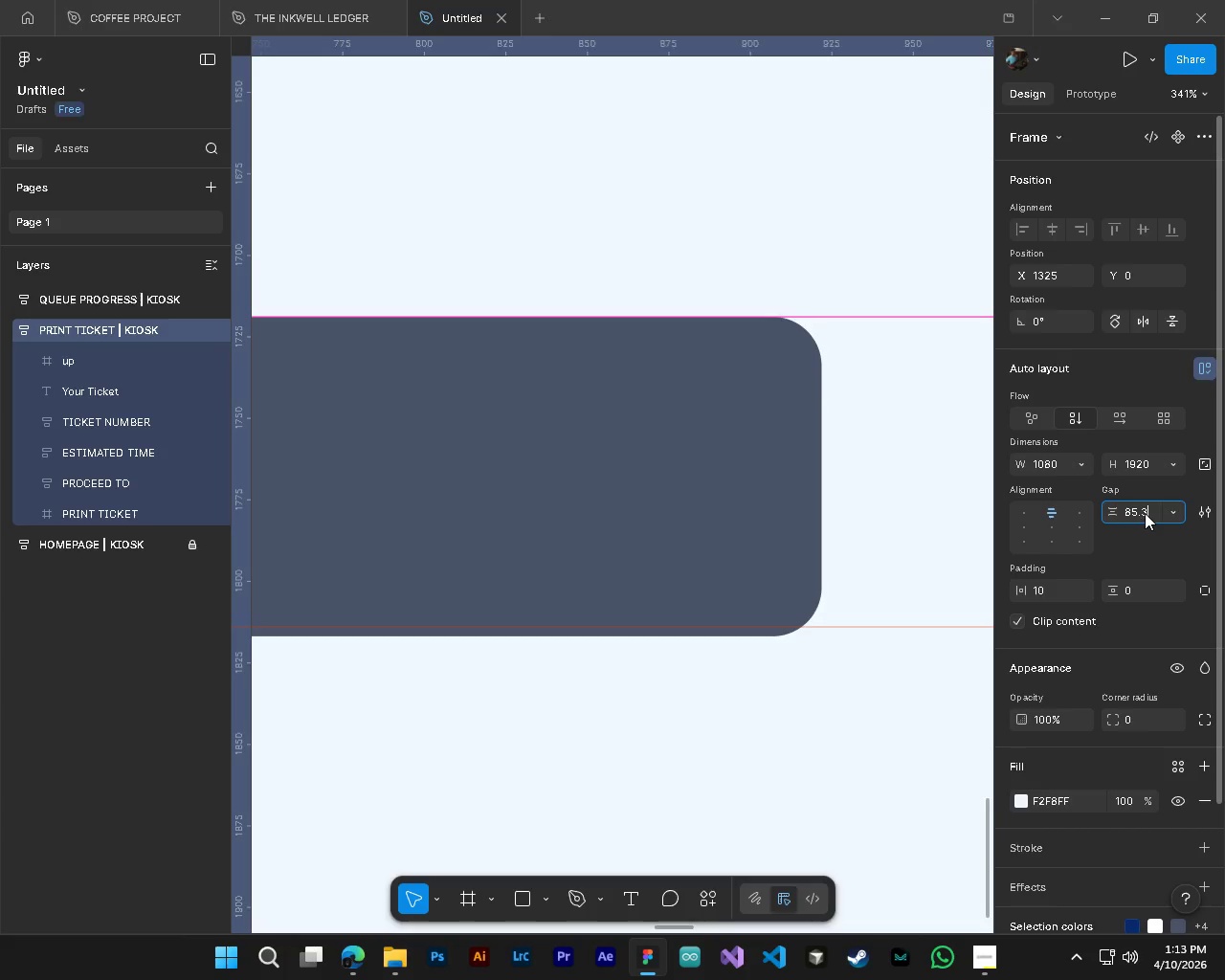 
key(Numpad3)
 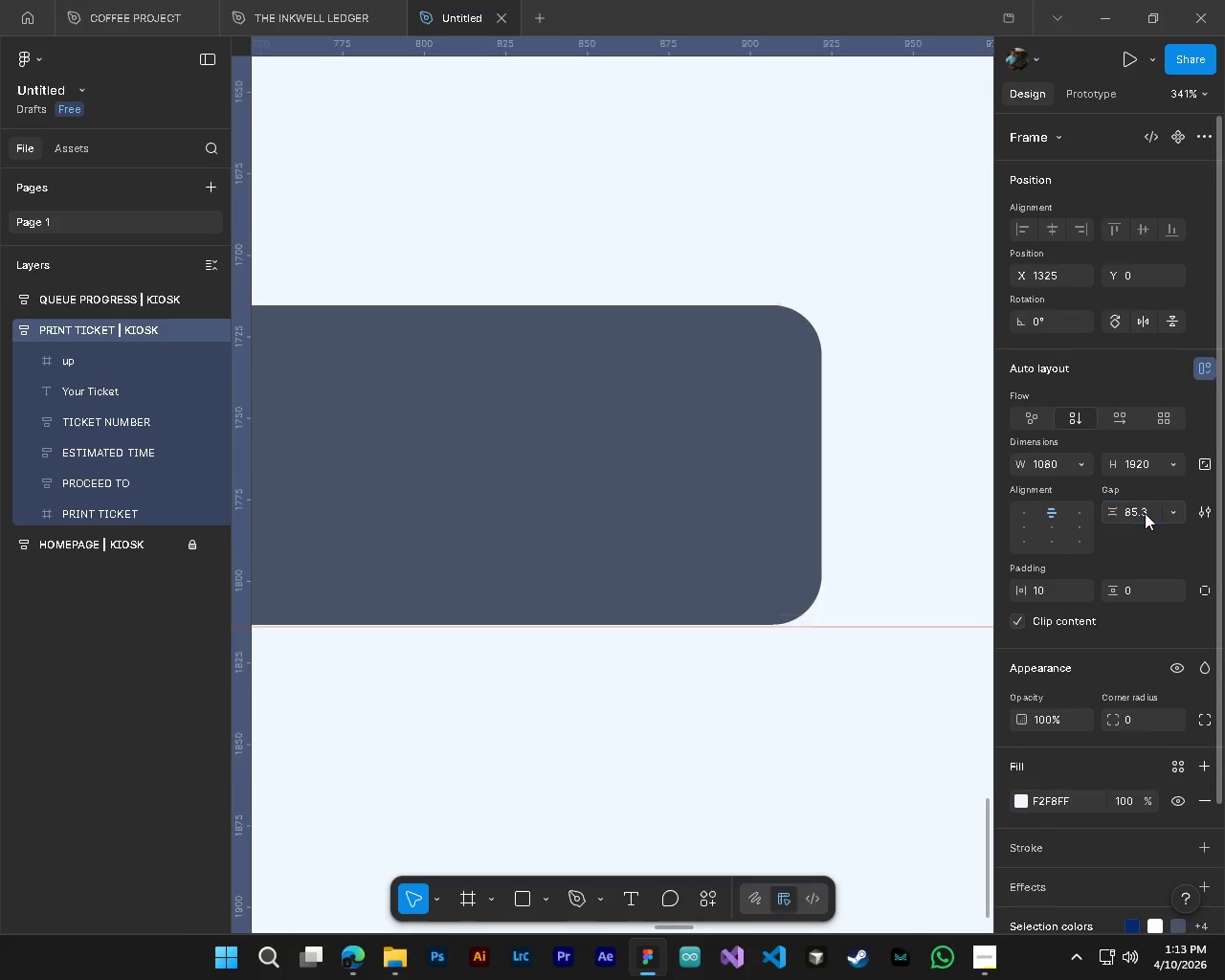 
key(NumpadEnter)
 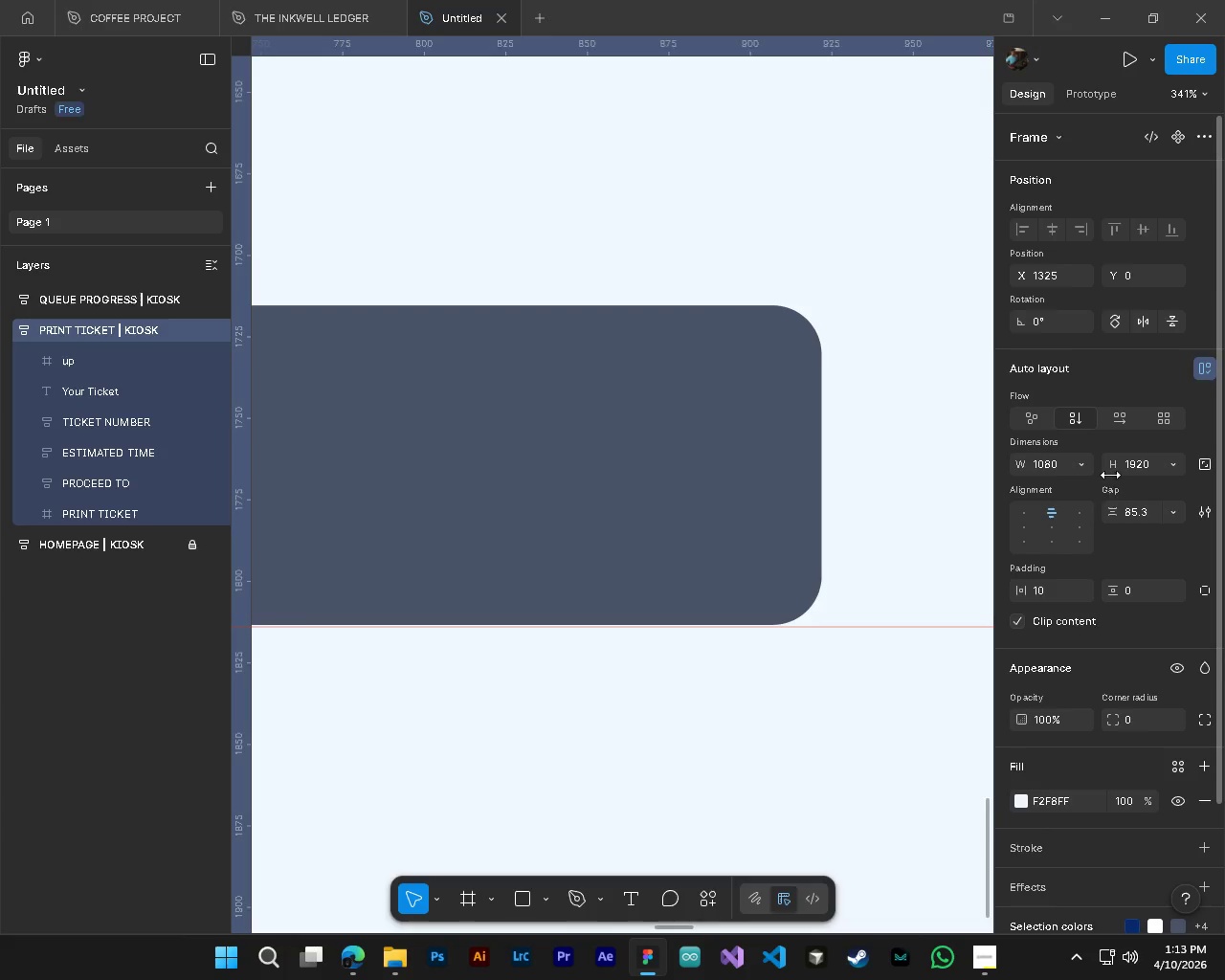 
left_click([1135, 508])
 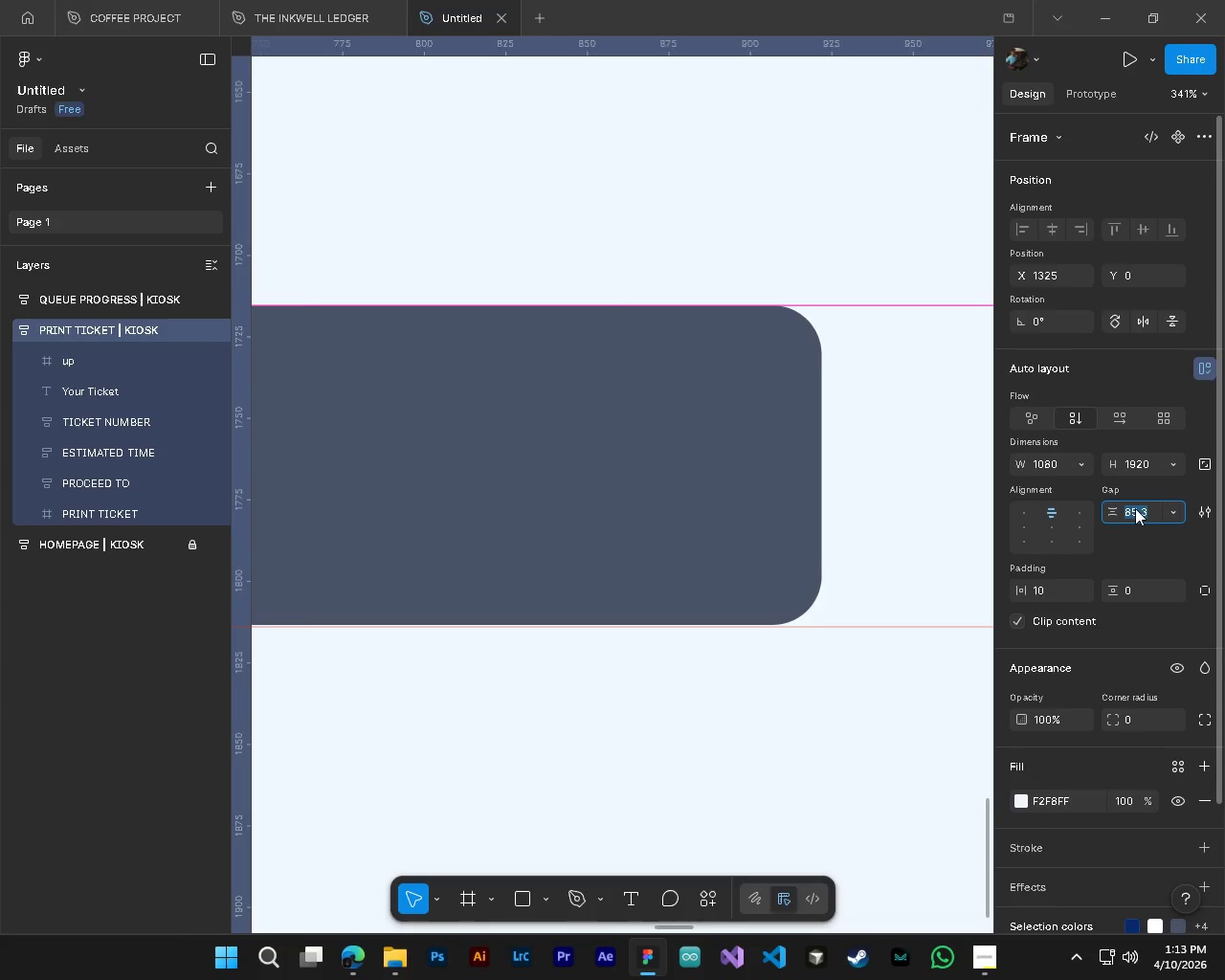 
key(Control+A)
 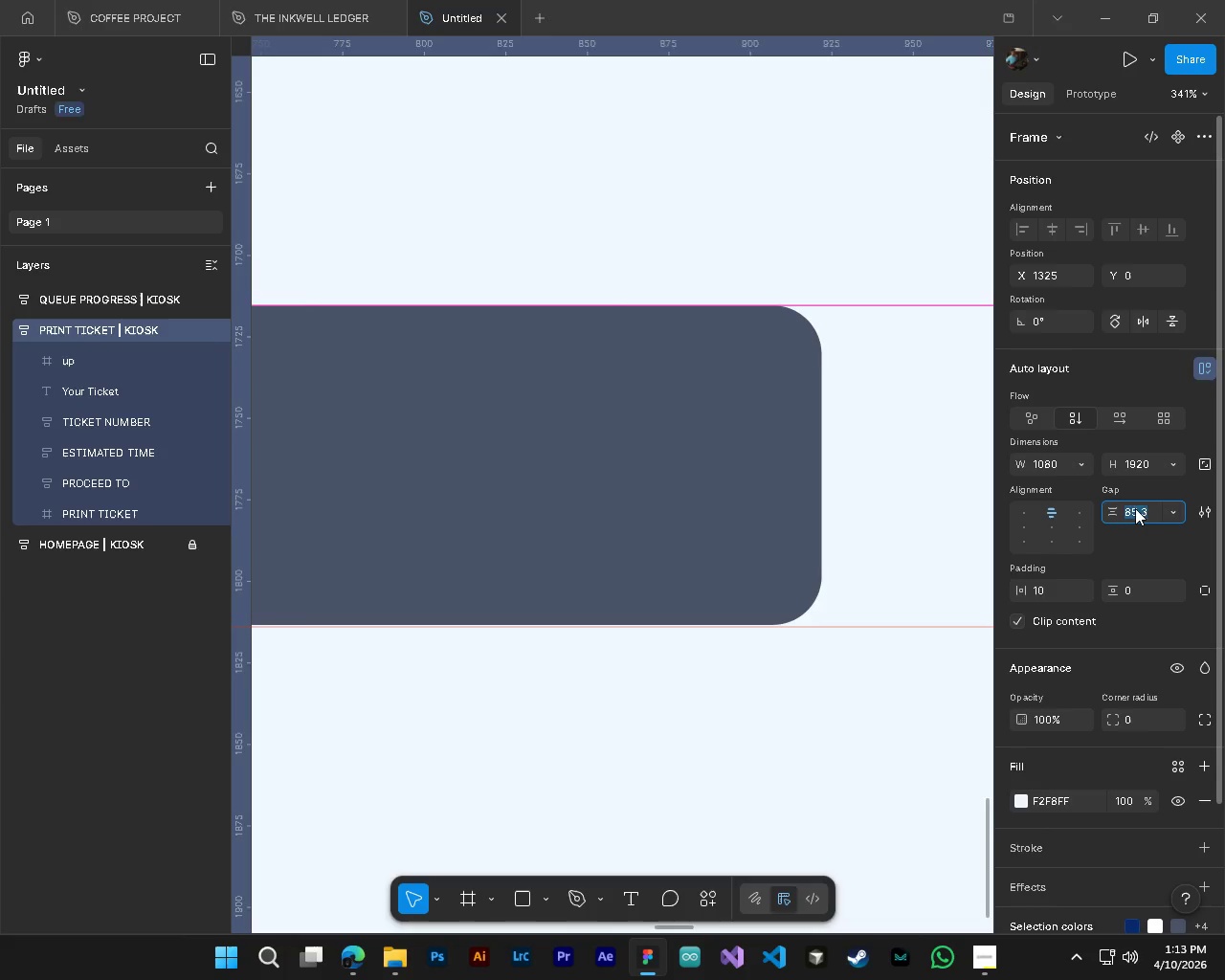 
key(Numpad8)
 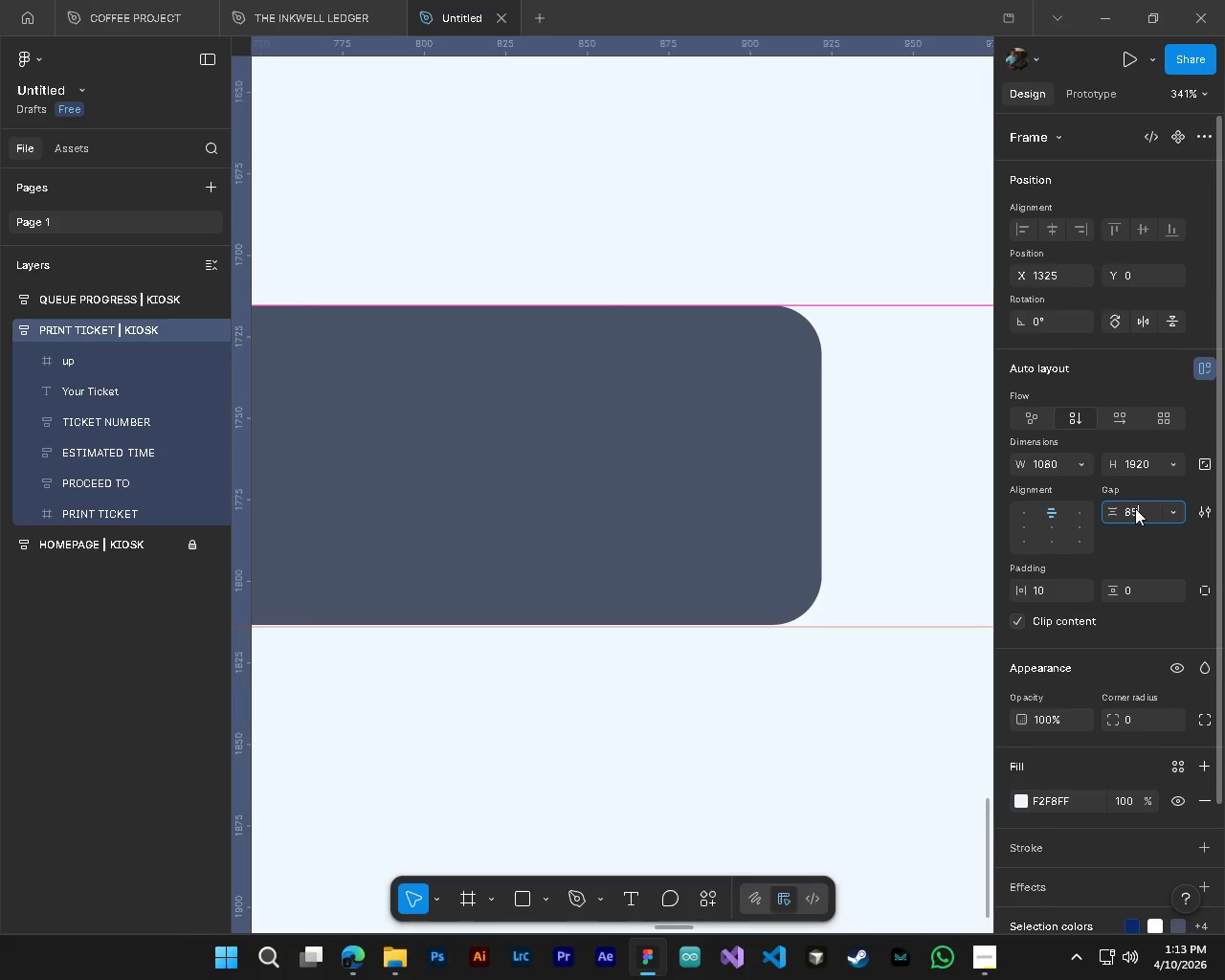 
key(Numpad5)
 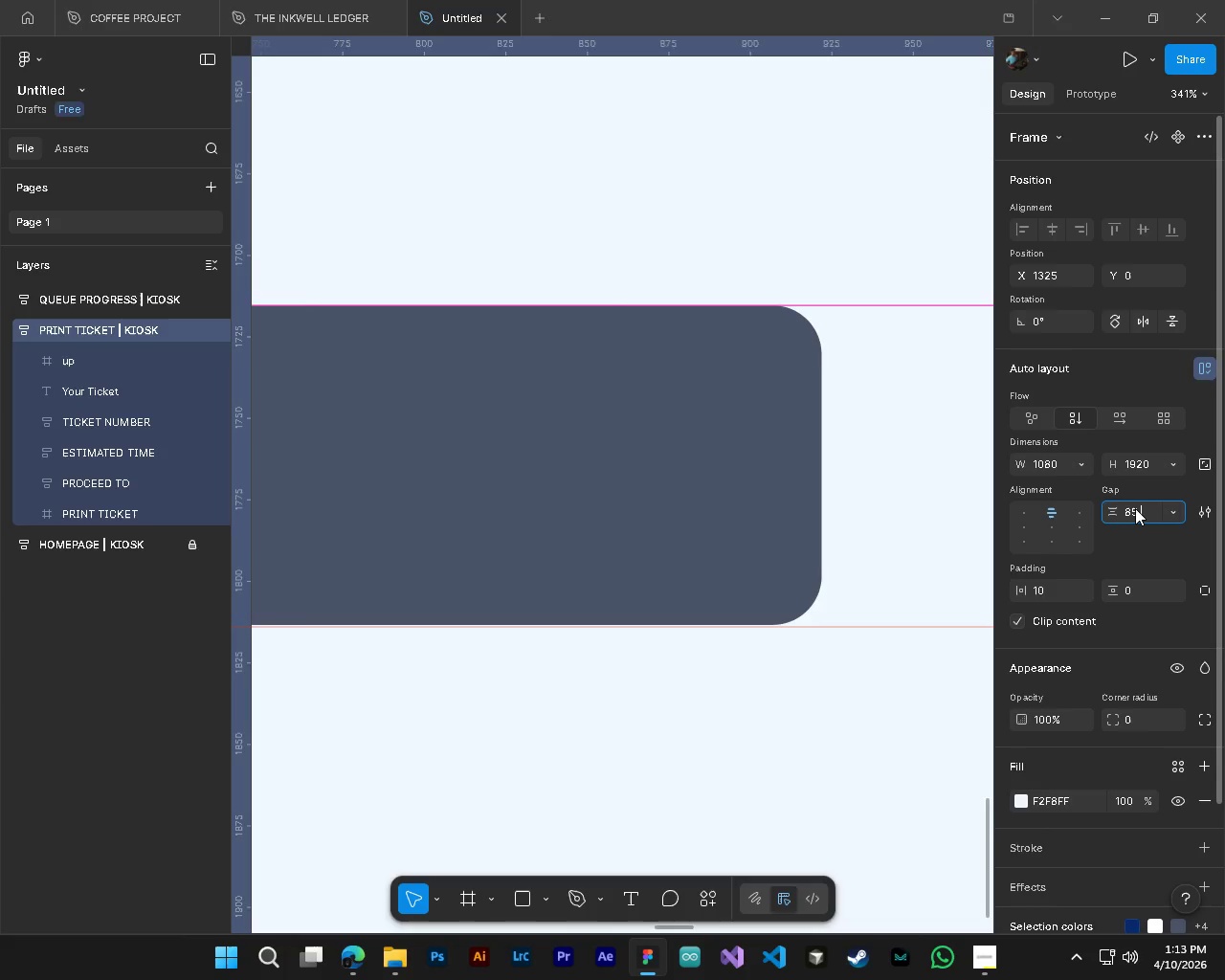 
key(NumpadDecimal)
 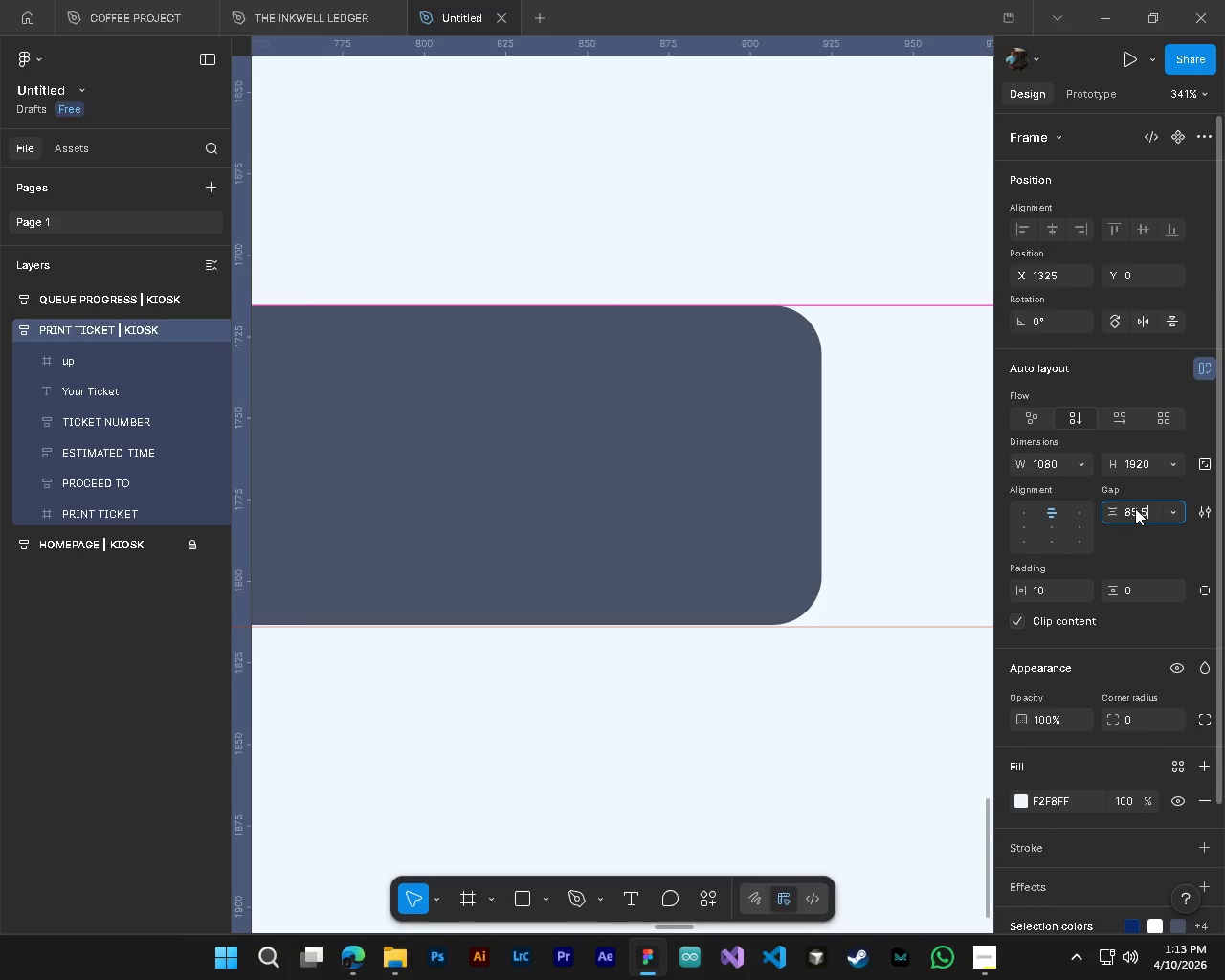 
key(Numpad5)
 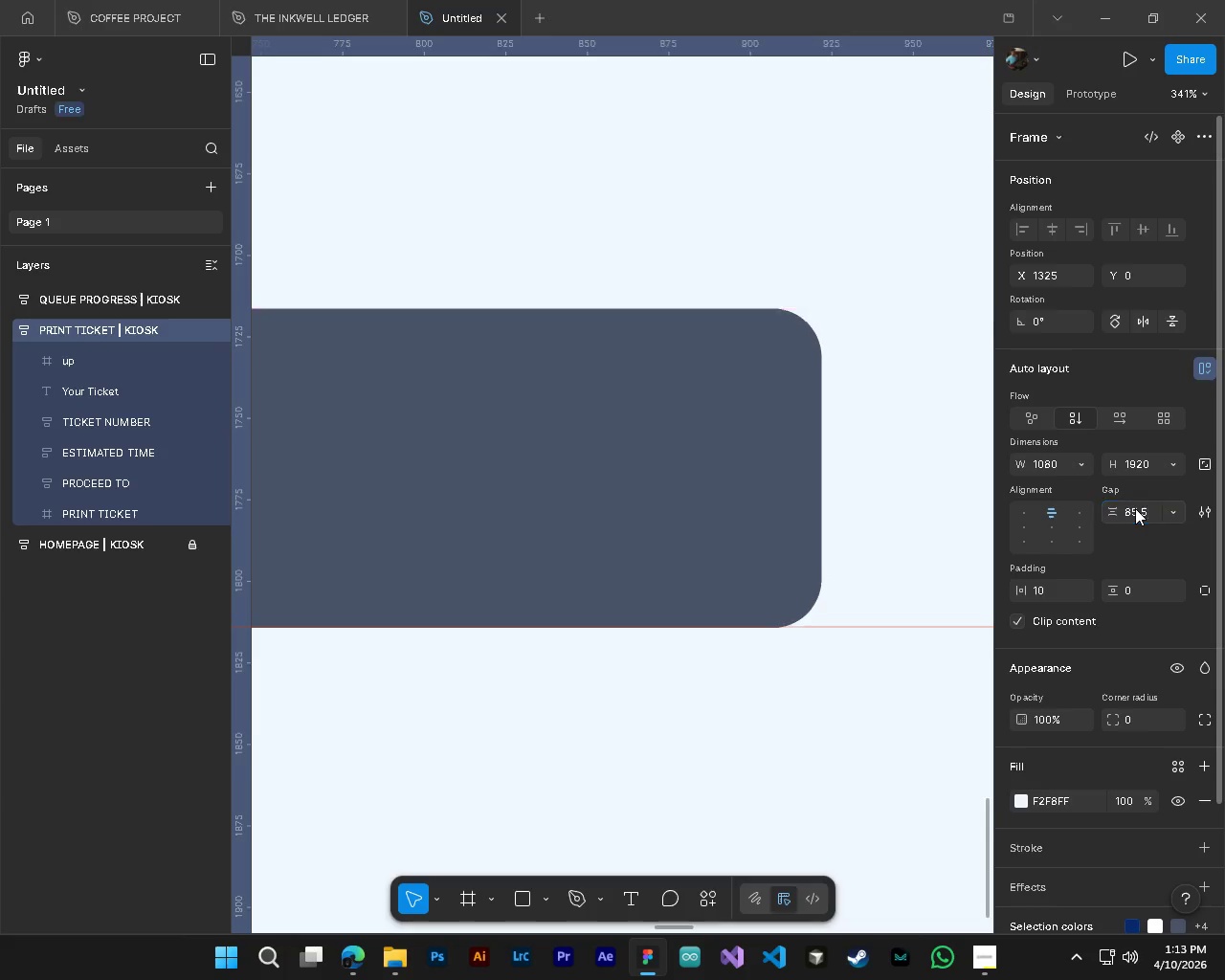 
key(NumpadEnter)
 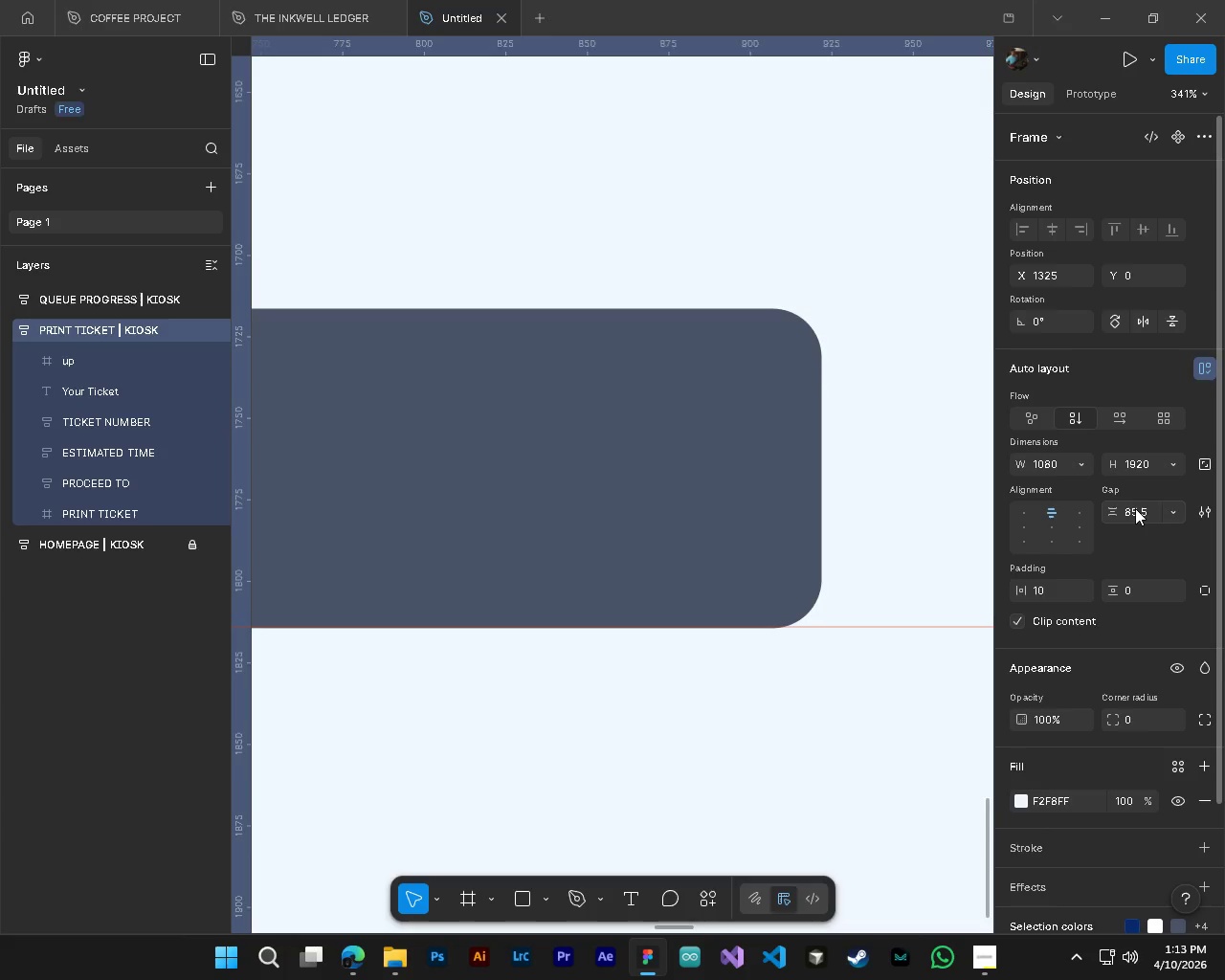 
hold_key(key=ControlLeft, duration=1.22)
 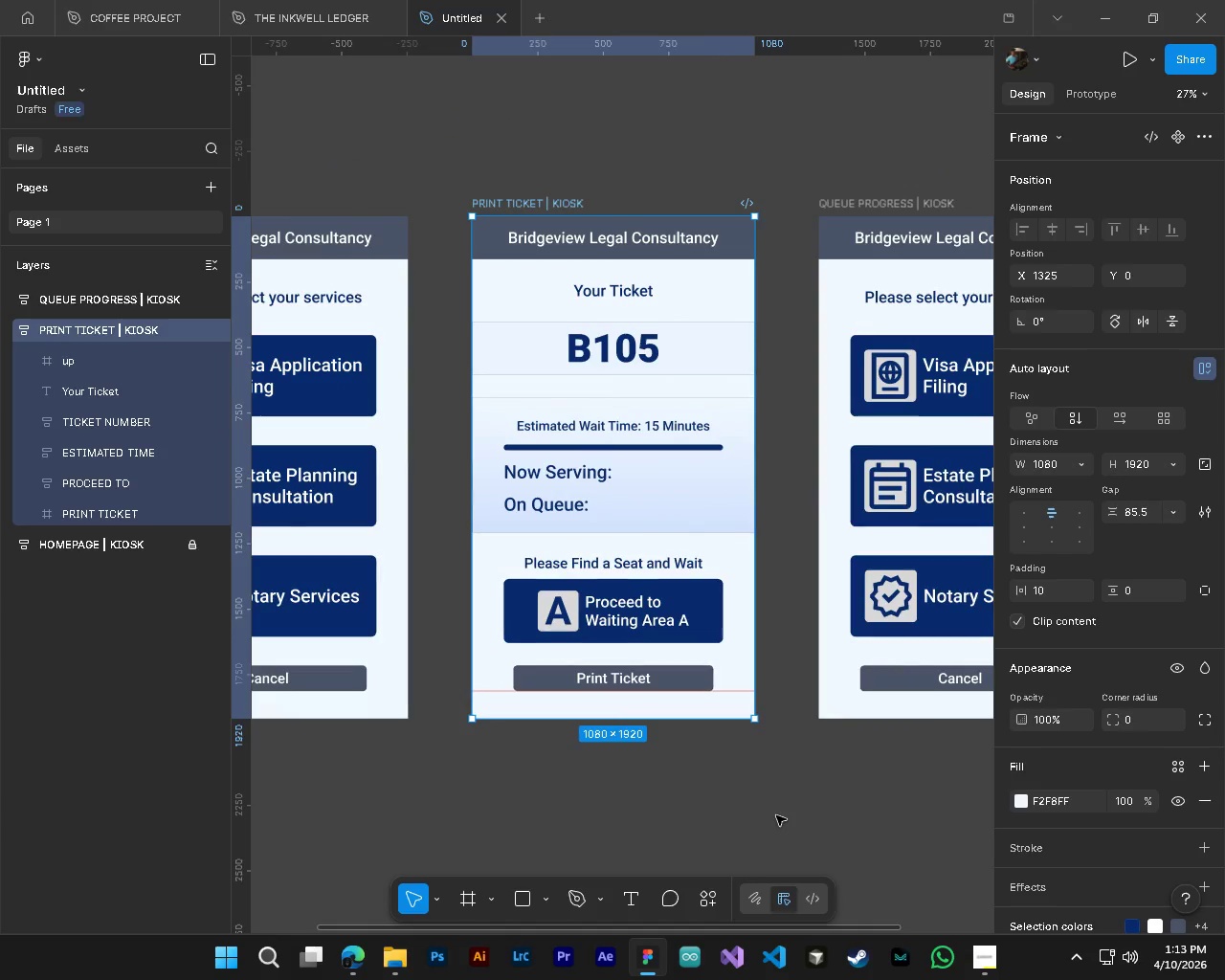 
hold_key(key=AltLeft, duration=1.19)
 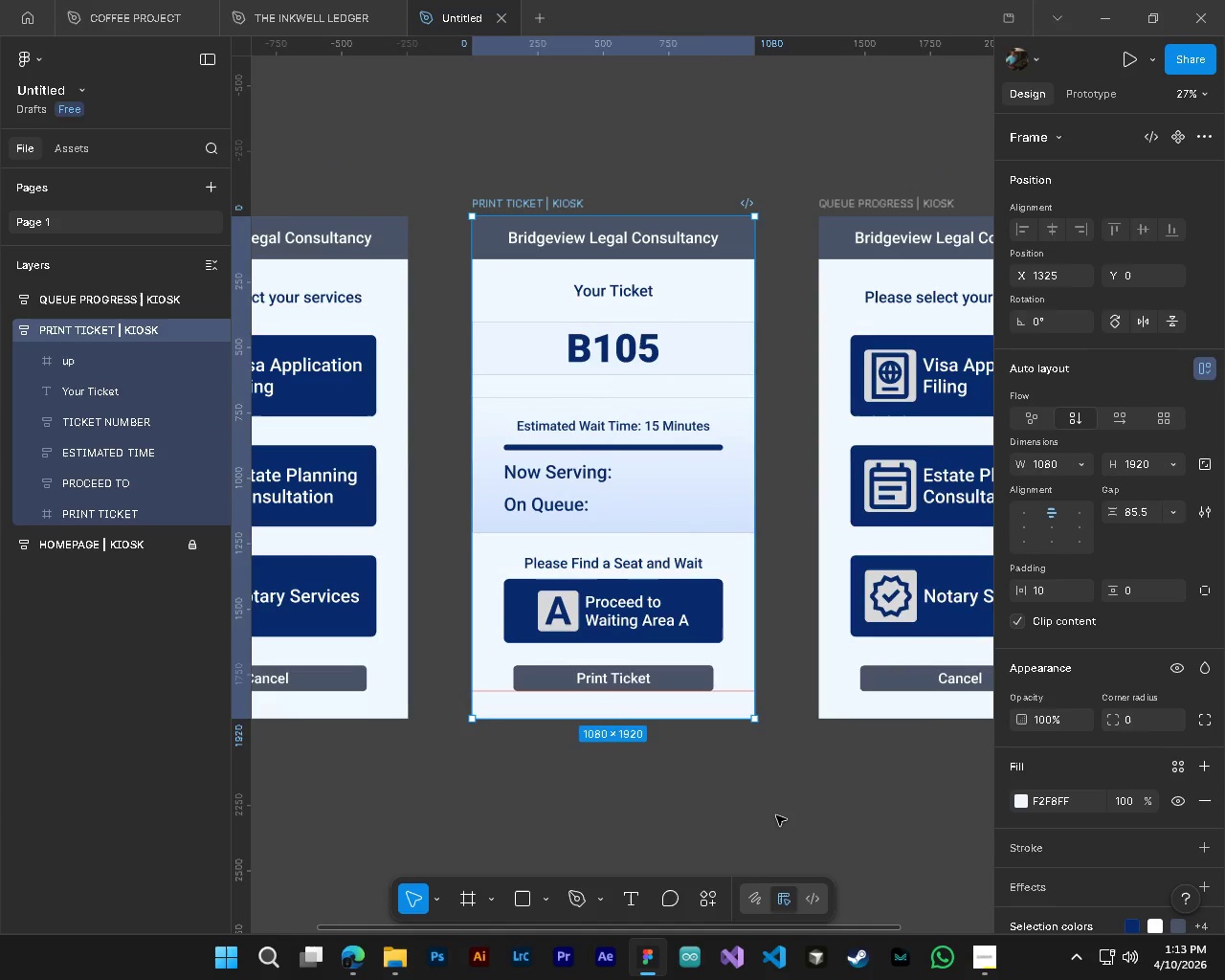 
key(Alt+AltLeft)
 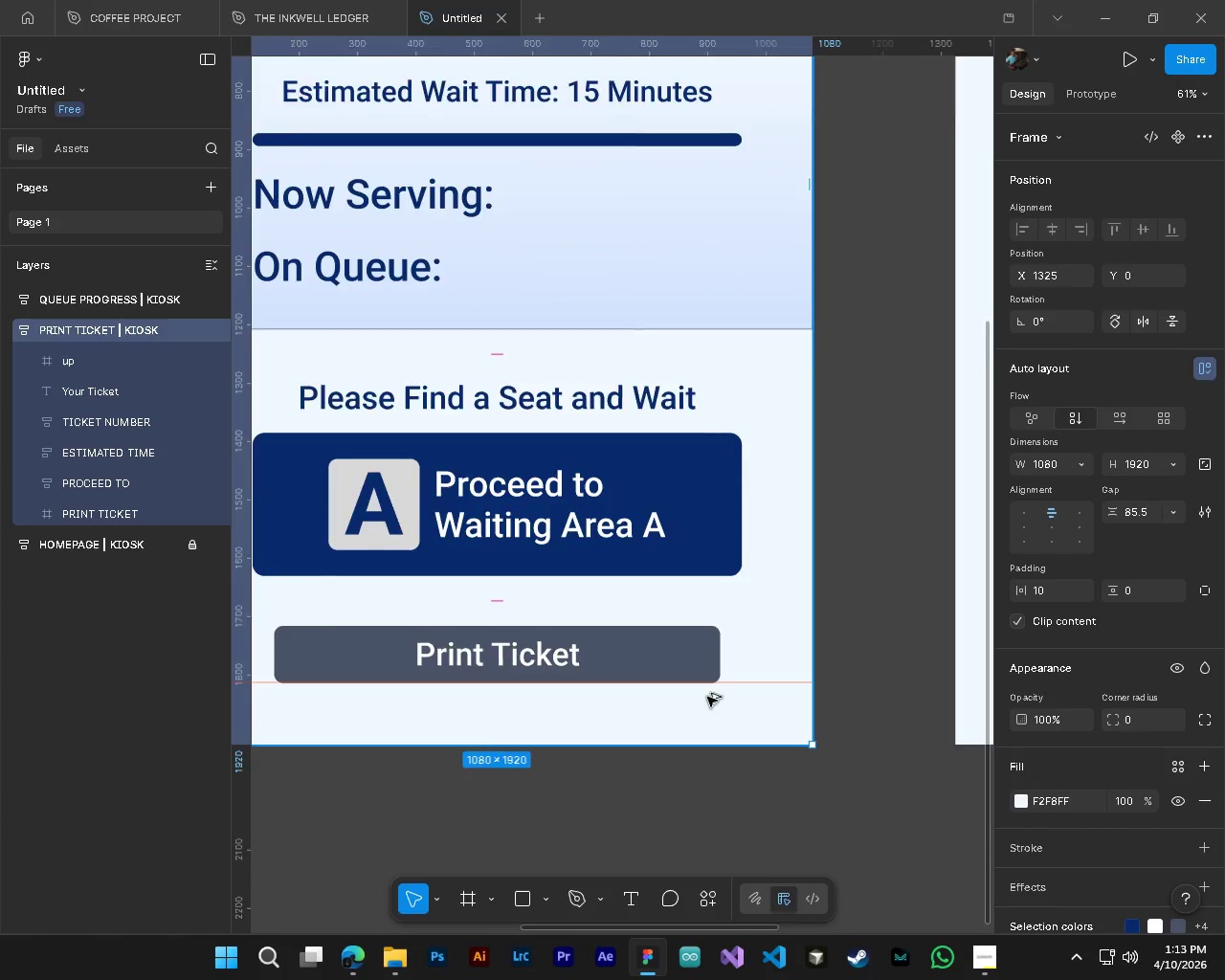 
key(Alt+Control+ControlLeft)
 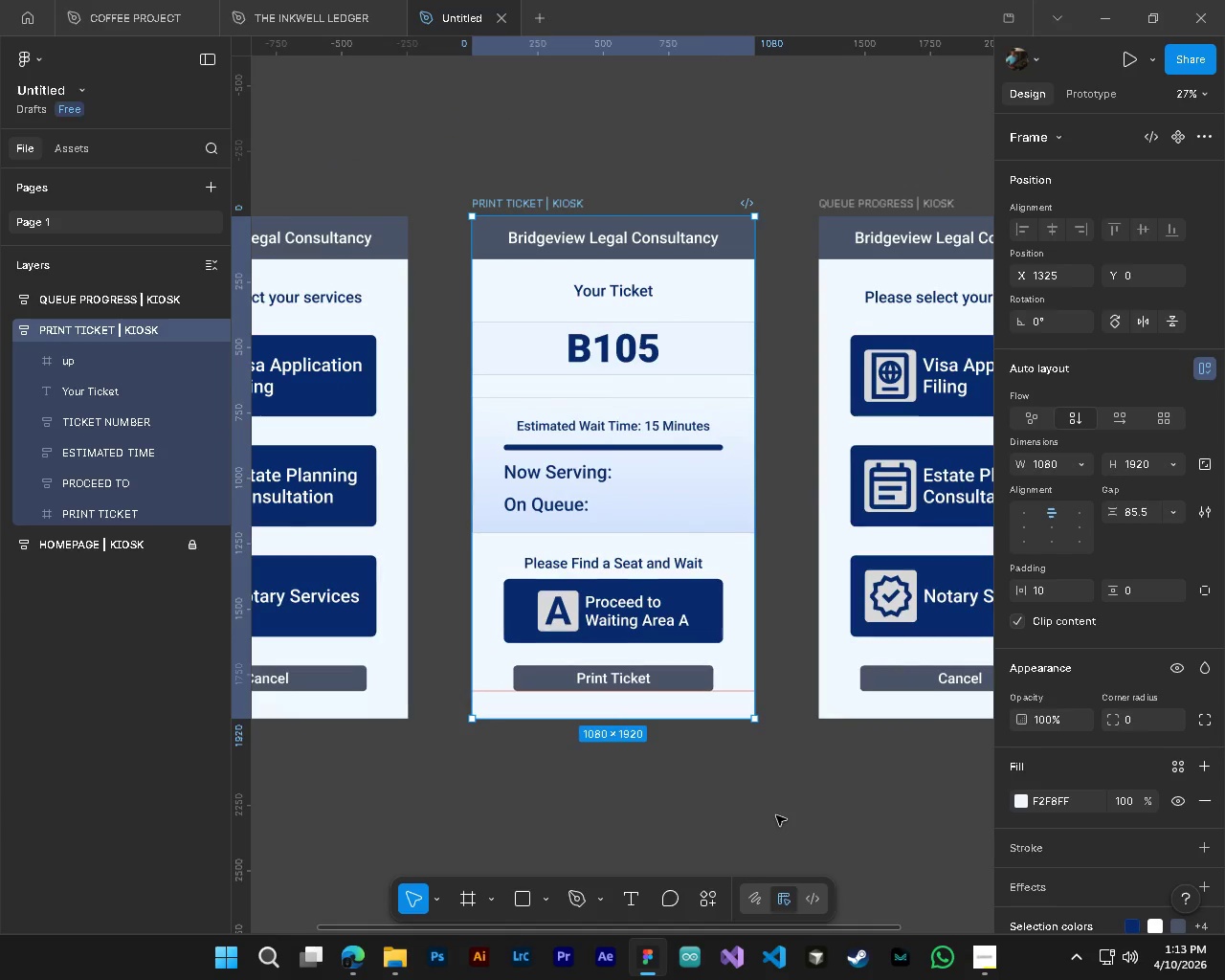 
left_click([777, 815])
 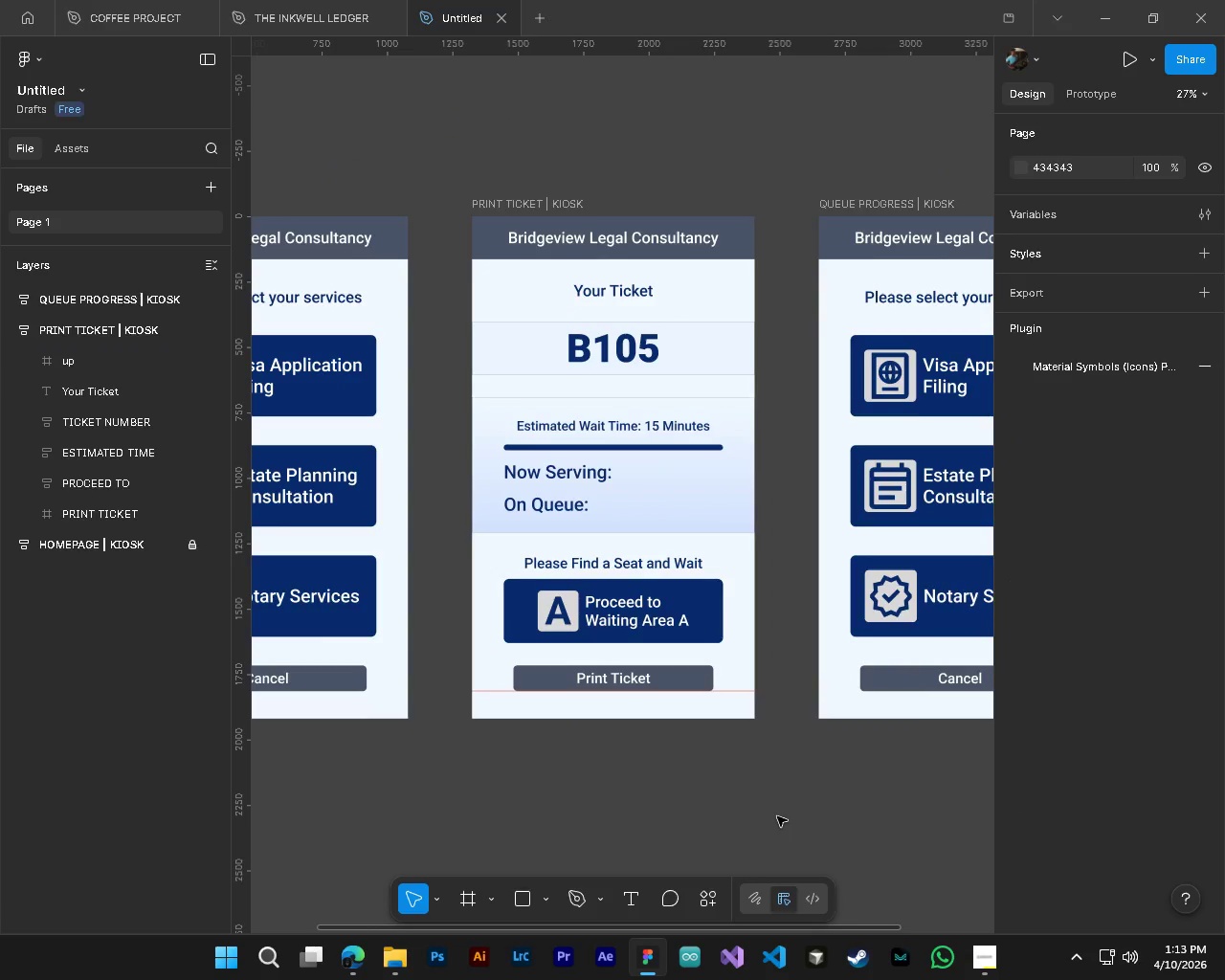 
scroll: coordinate [709, 700], scroll_direction: down, amount: 25.0
 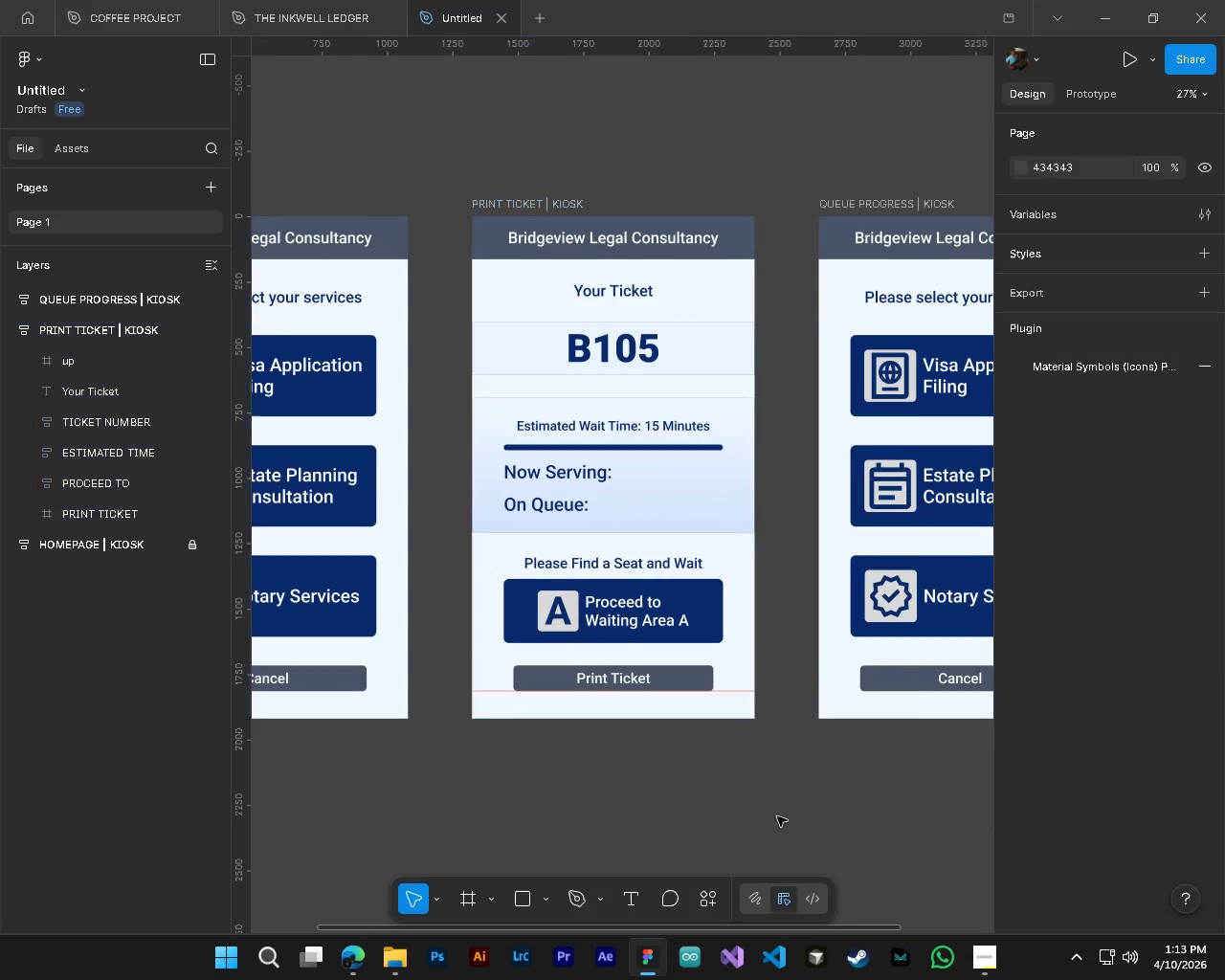 
hold_key(key=ControlLeft, duration=0.45)
hold_key(key=AltLeft, duration=0.38)
scroll: coordinate [777, 816], scroll_direction: down, amount: 2.0
 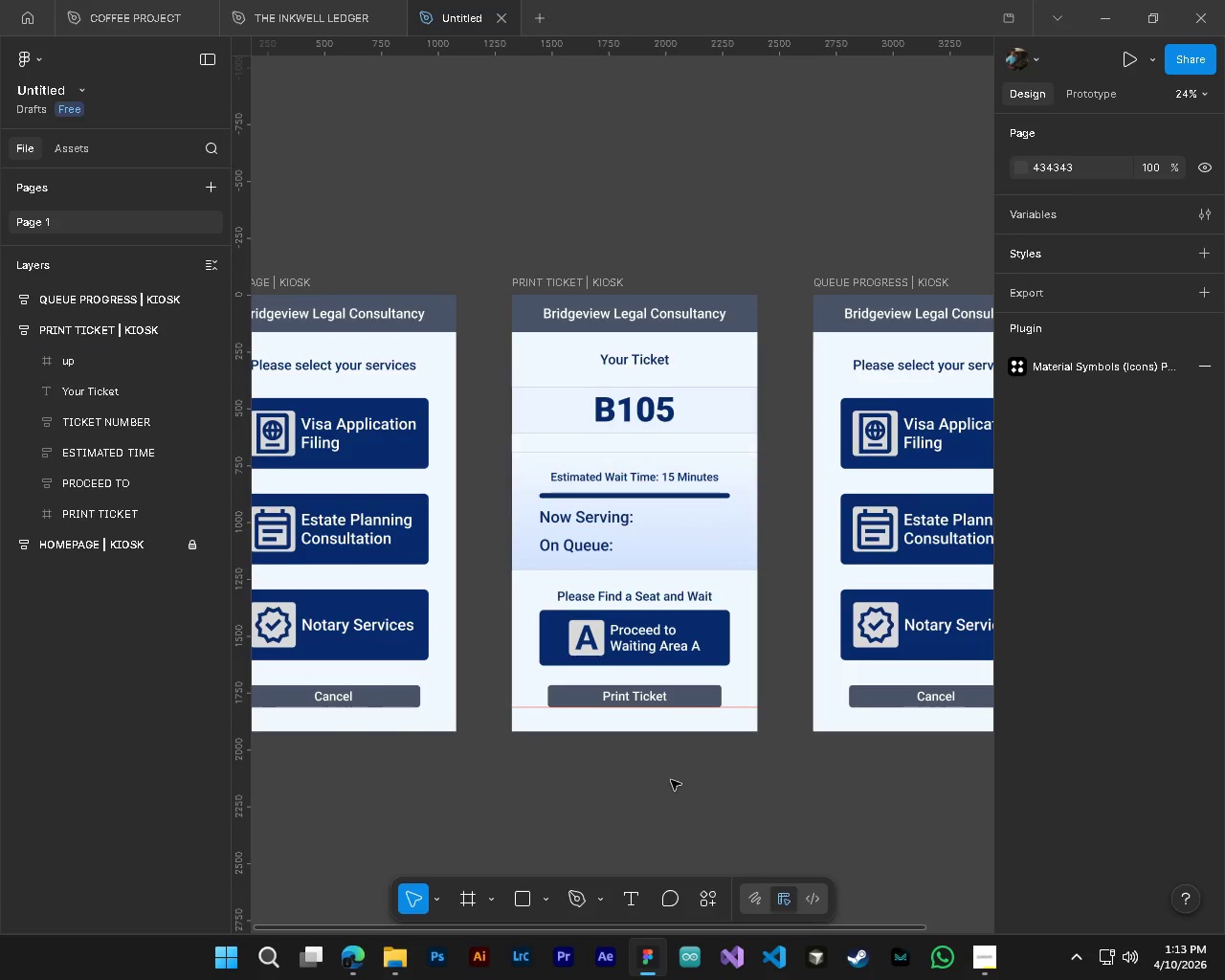 
hold_key(key=AltLeft, duration=0.58)
hold_key(key=ControlLeft, duration=0.61)
scroll: coordinate [513, 411], scroll_direction: up, amount: 4.0
 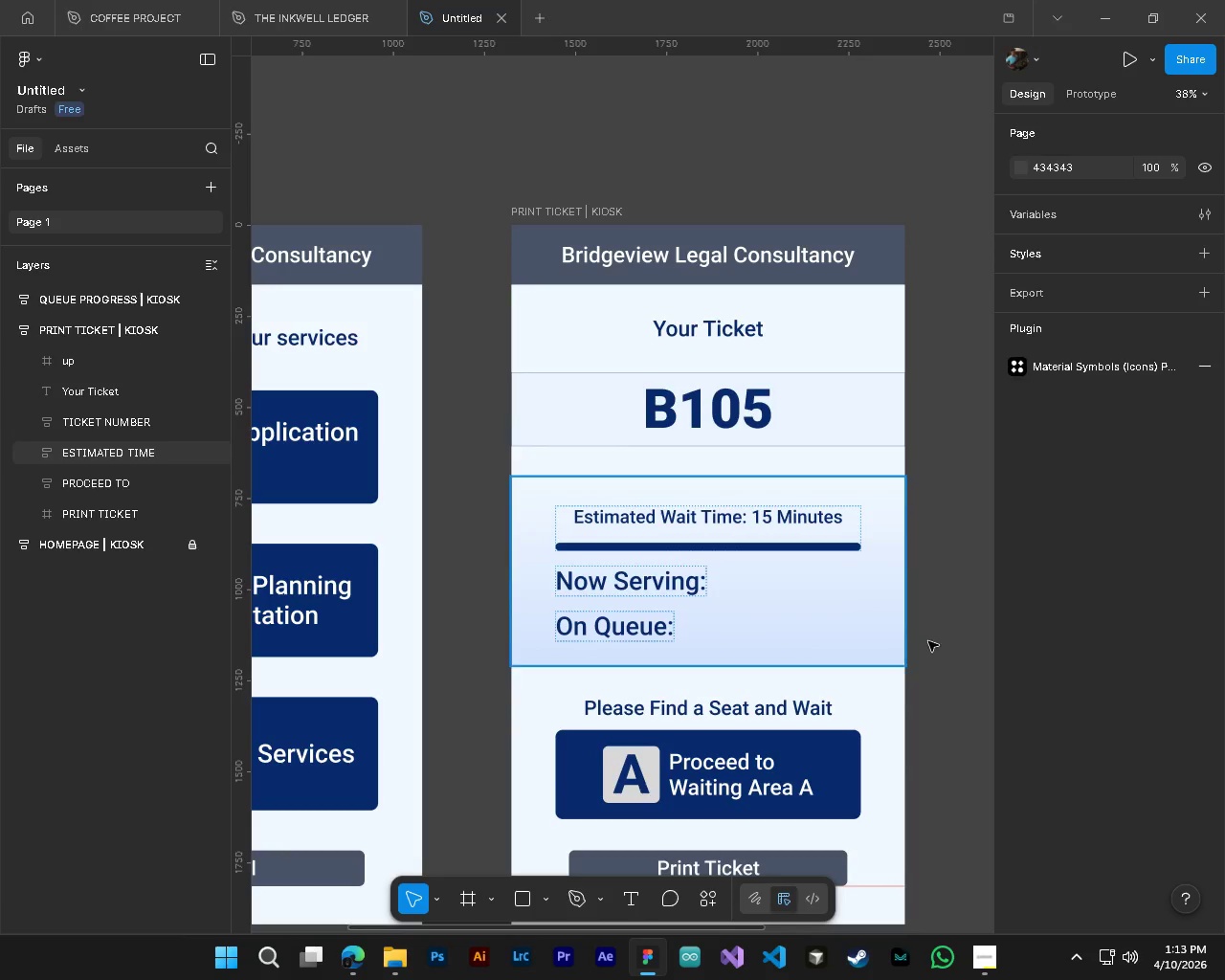 
hold_key(key=ControlLeft, duration=0.42)
hold_key(key=AltLeft, duration=0.38)
scroll: coordinate [933, 635], scroll_direction: down, amount: 4.0
 